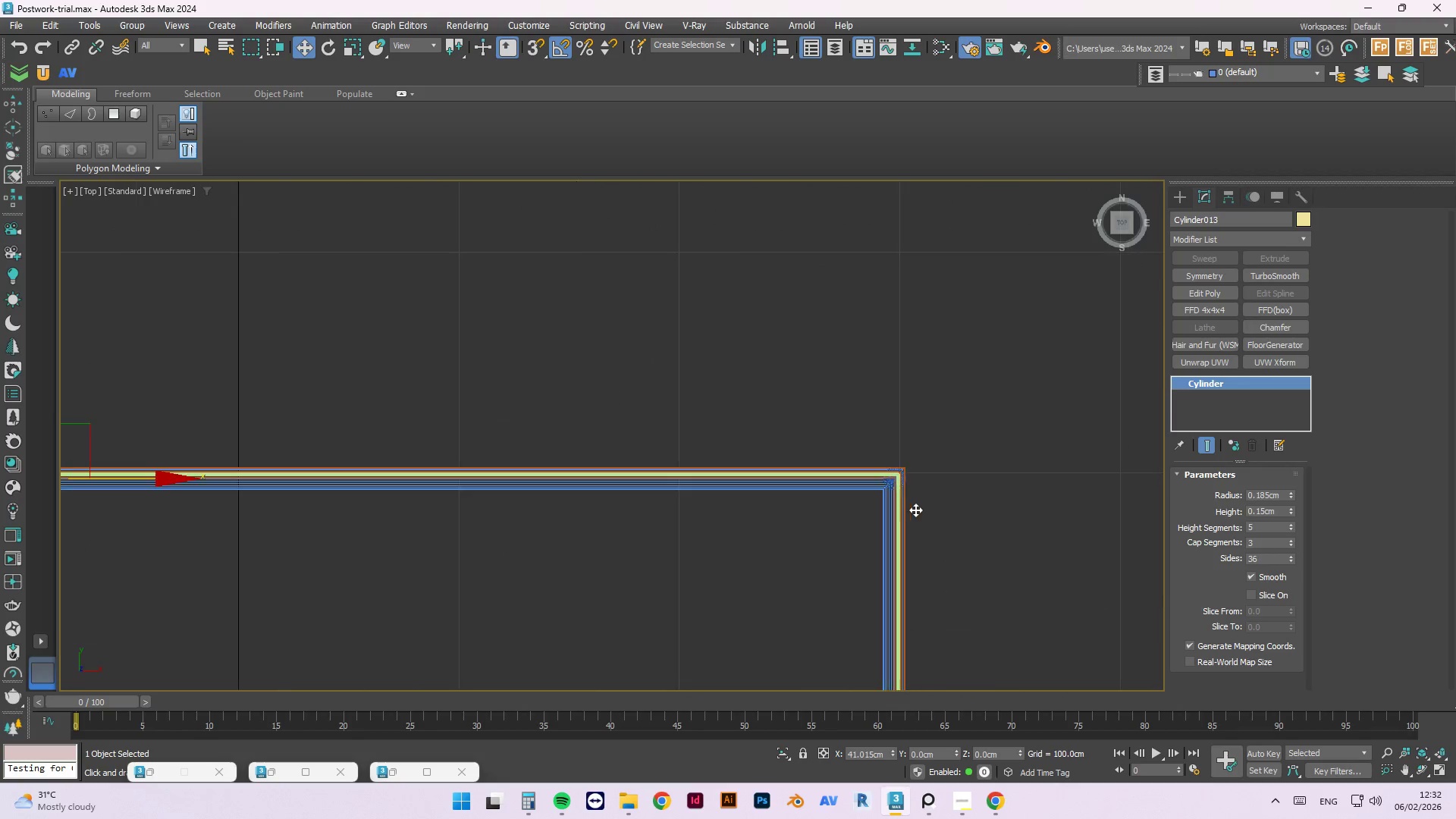 
hold_key(key=ShiftLeft, duration=0.55)
 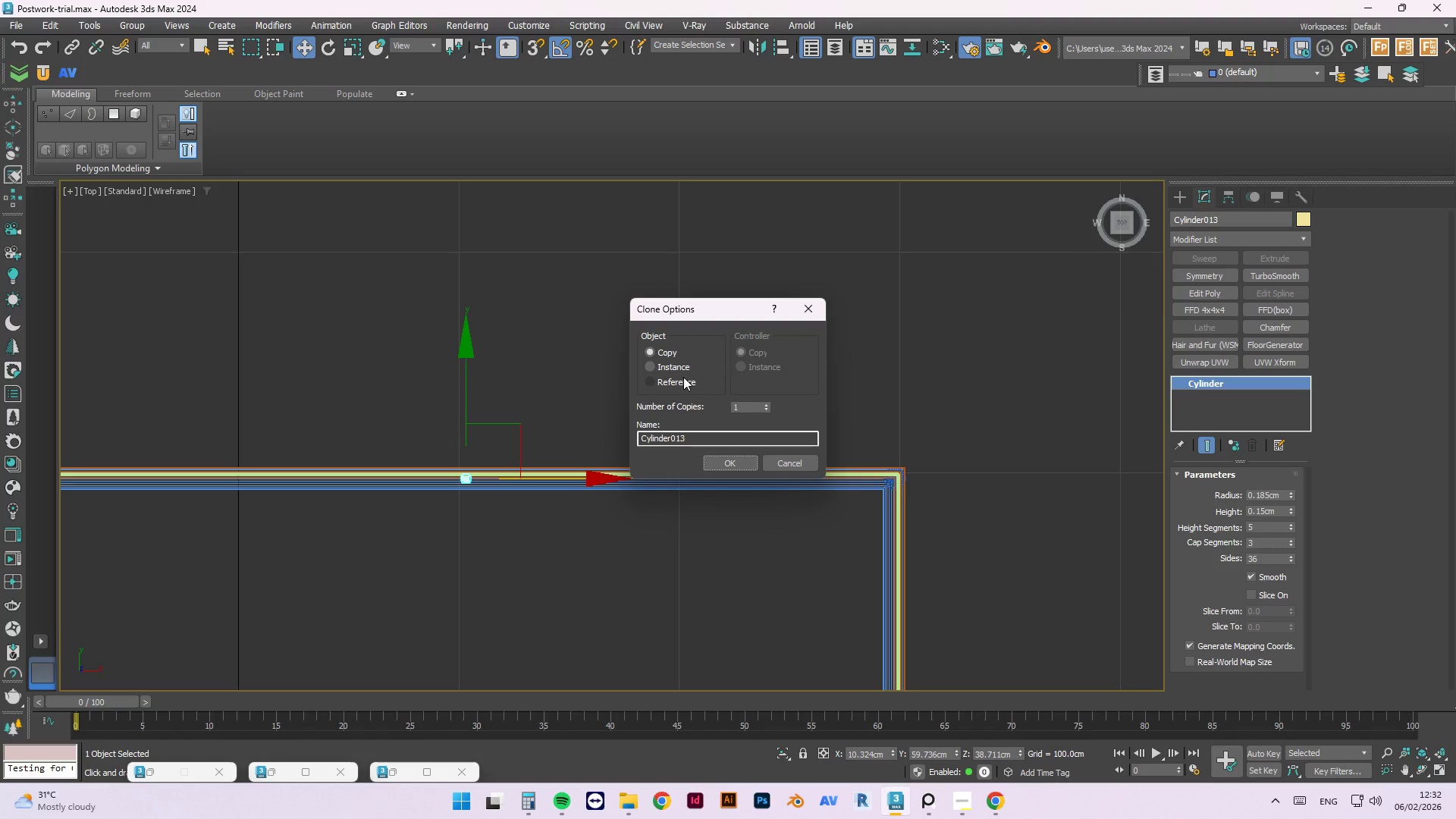 
left_click([679, 367])
 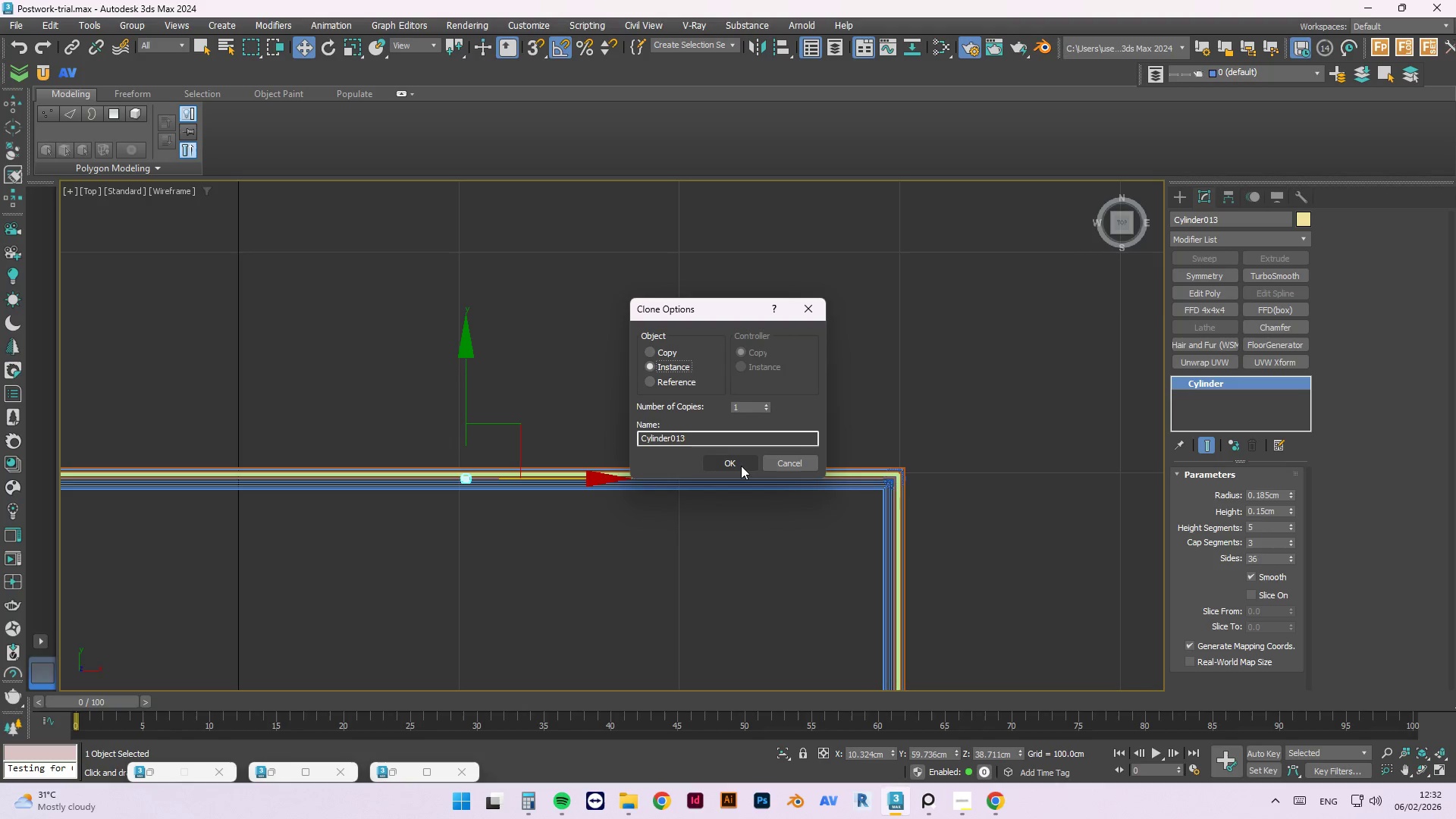 
left_click([740, 465])
 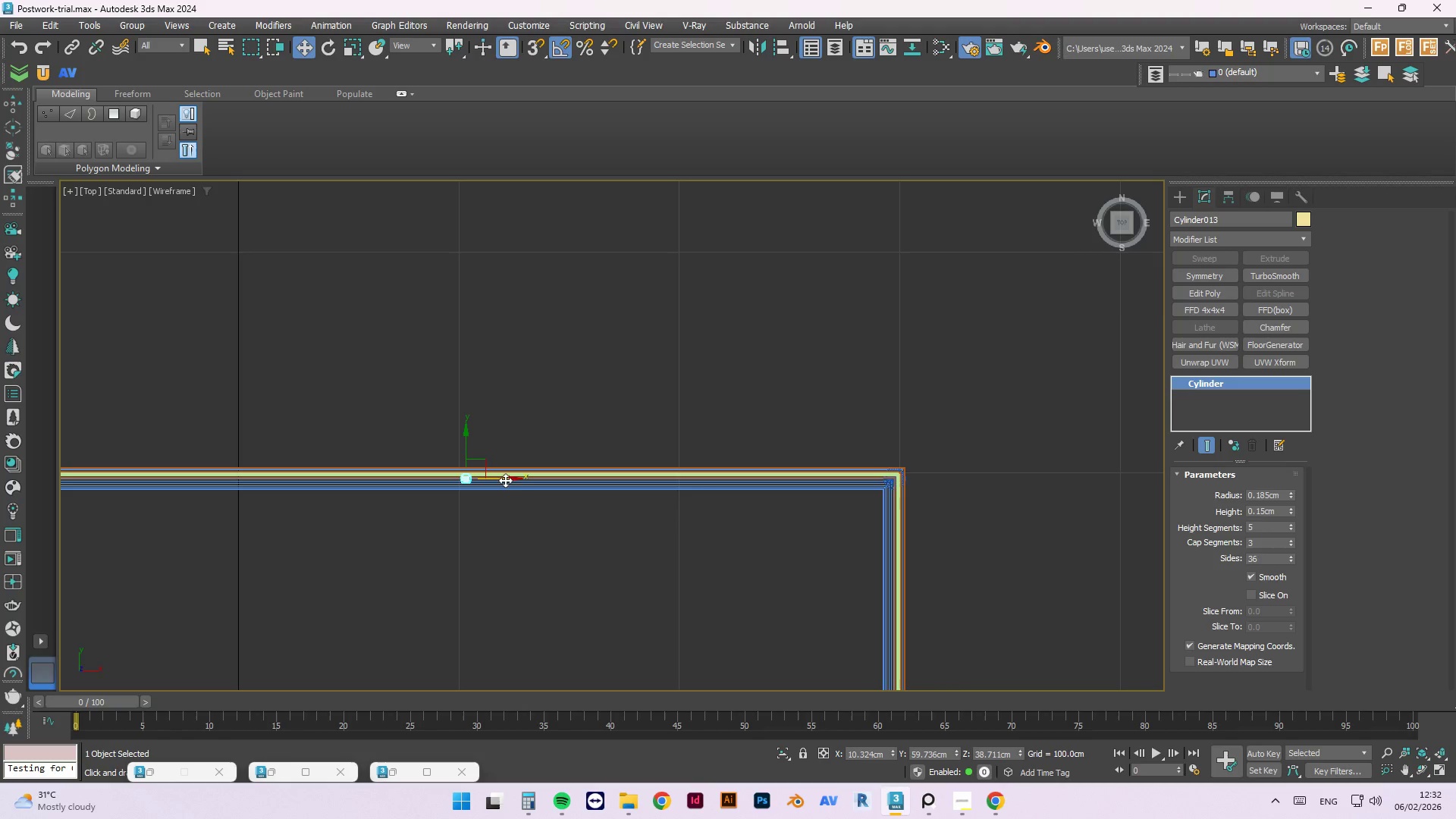 
left_click_drag(start_coordinate=[504, 479], to_coordinate=[1103, 477])
 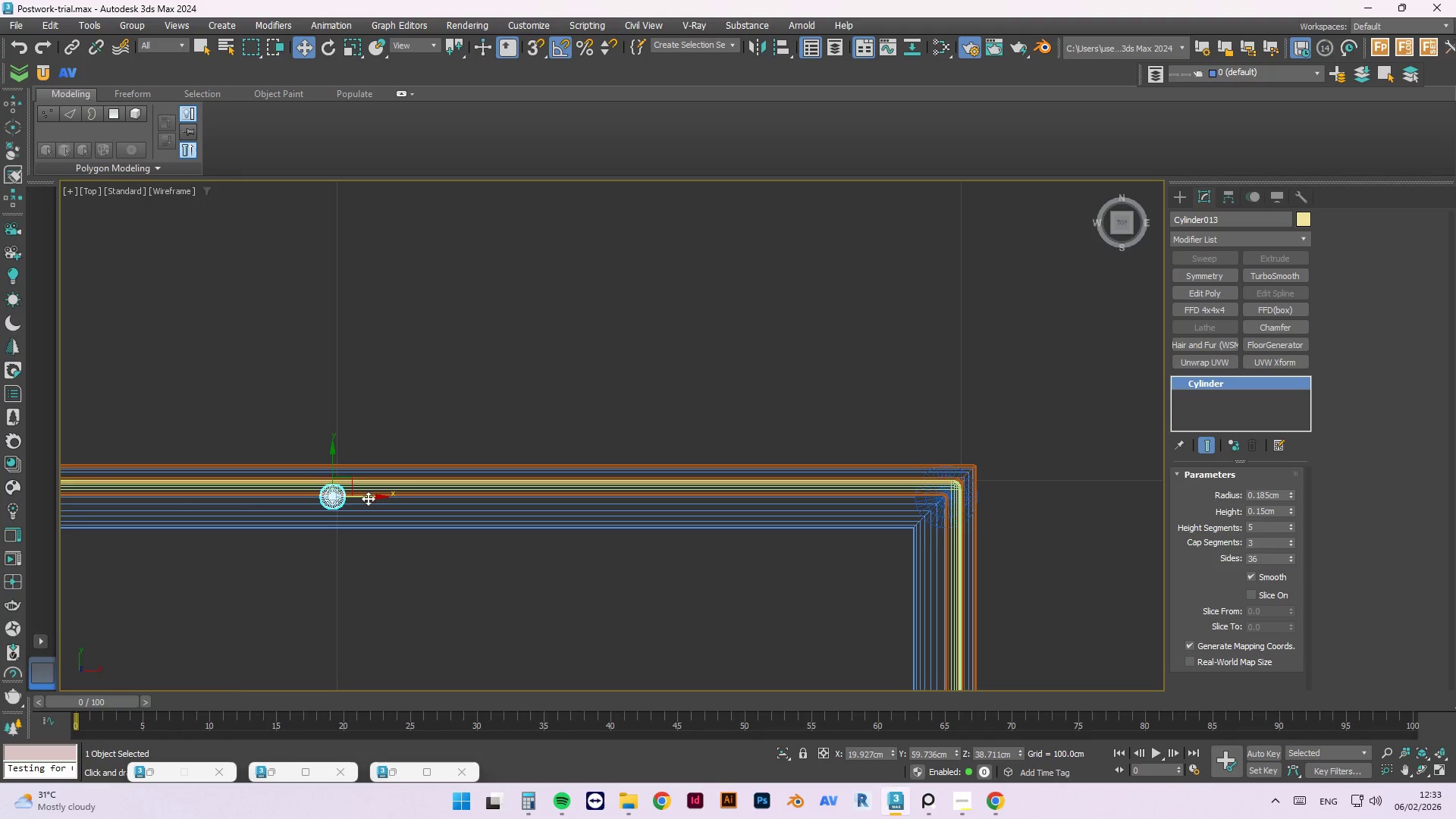 
scroll: coordinate [871, 467], scroll_direction: up, amount: 3.0
 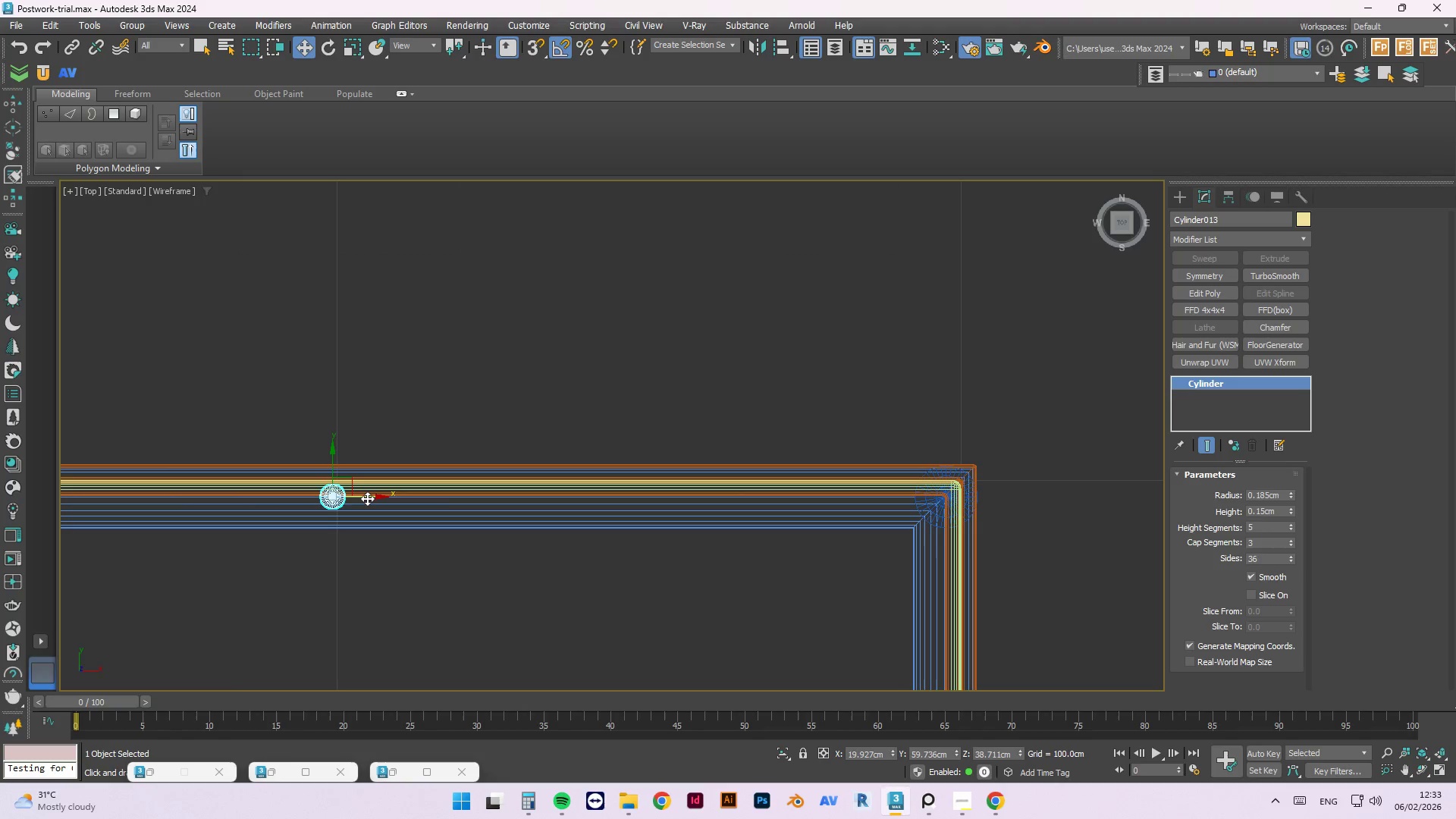 
left_click_drag(start_coordinate=[365, 498], to_coordinate=[758, 513])
 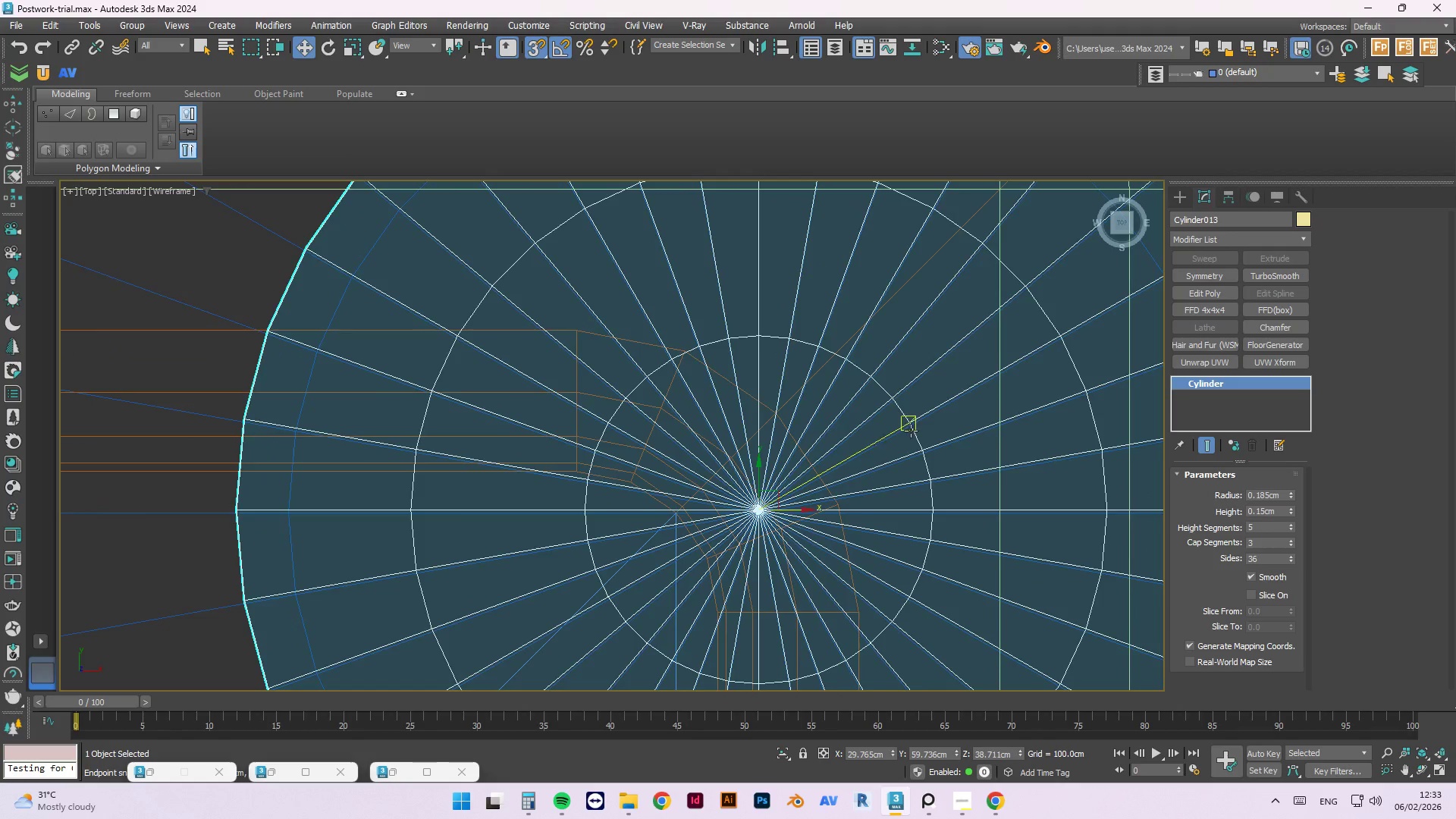 
scroll: coordinate [1012, 487], scroll_direction: up, amount: 4.0
 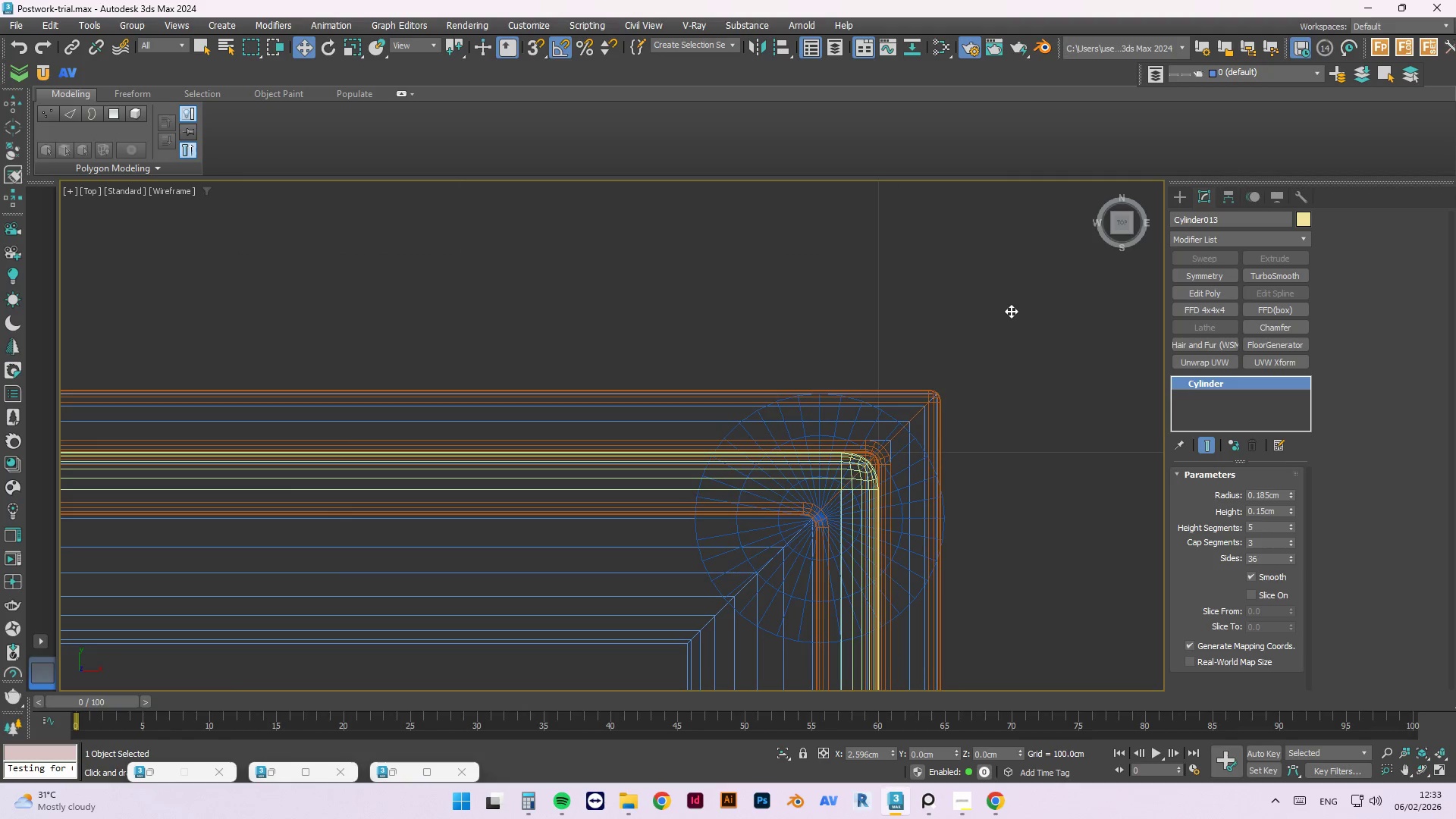 
key(S)
 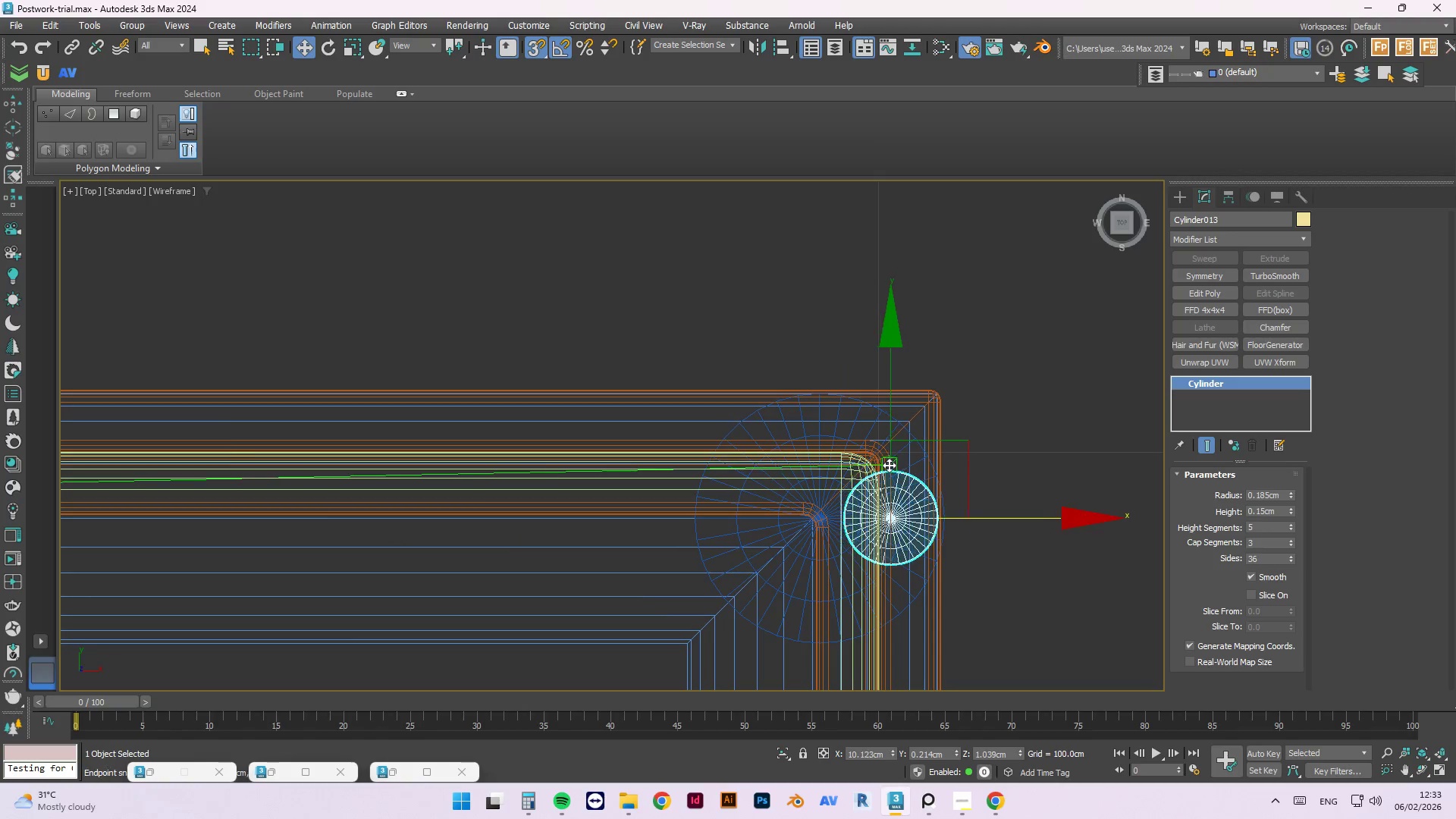 
scroll: coordinate [749, 555], scroll_direction: up, amount: 7.0
 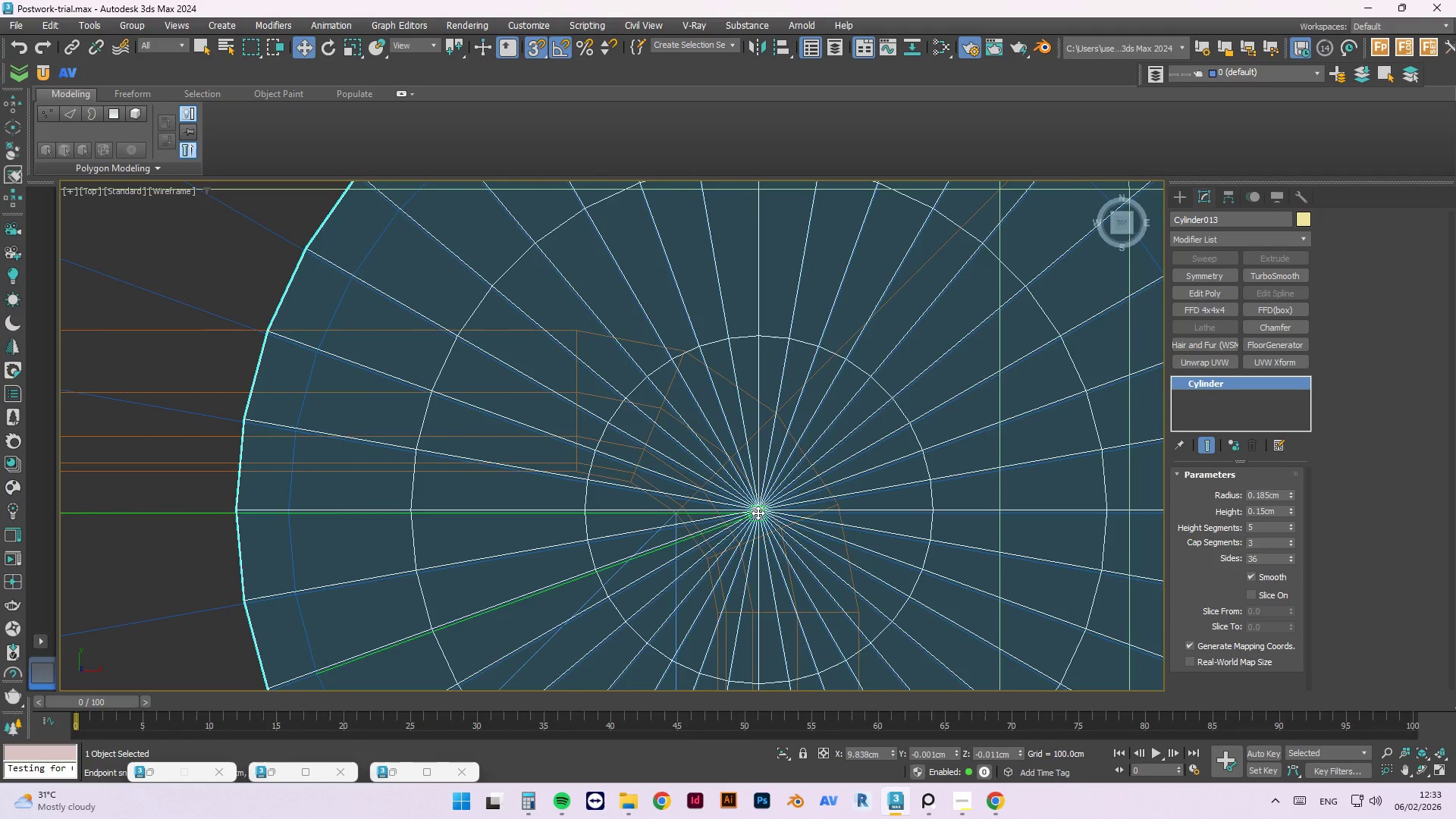 
scroll: coordinate [292, 356], scroll_direction: down, amount: 3.0
 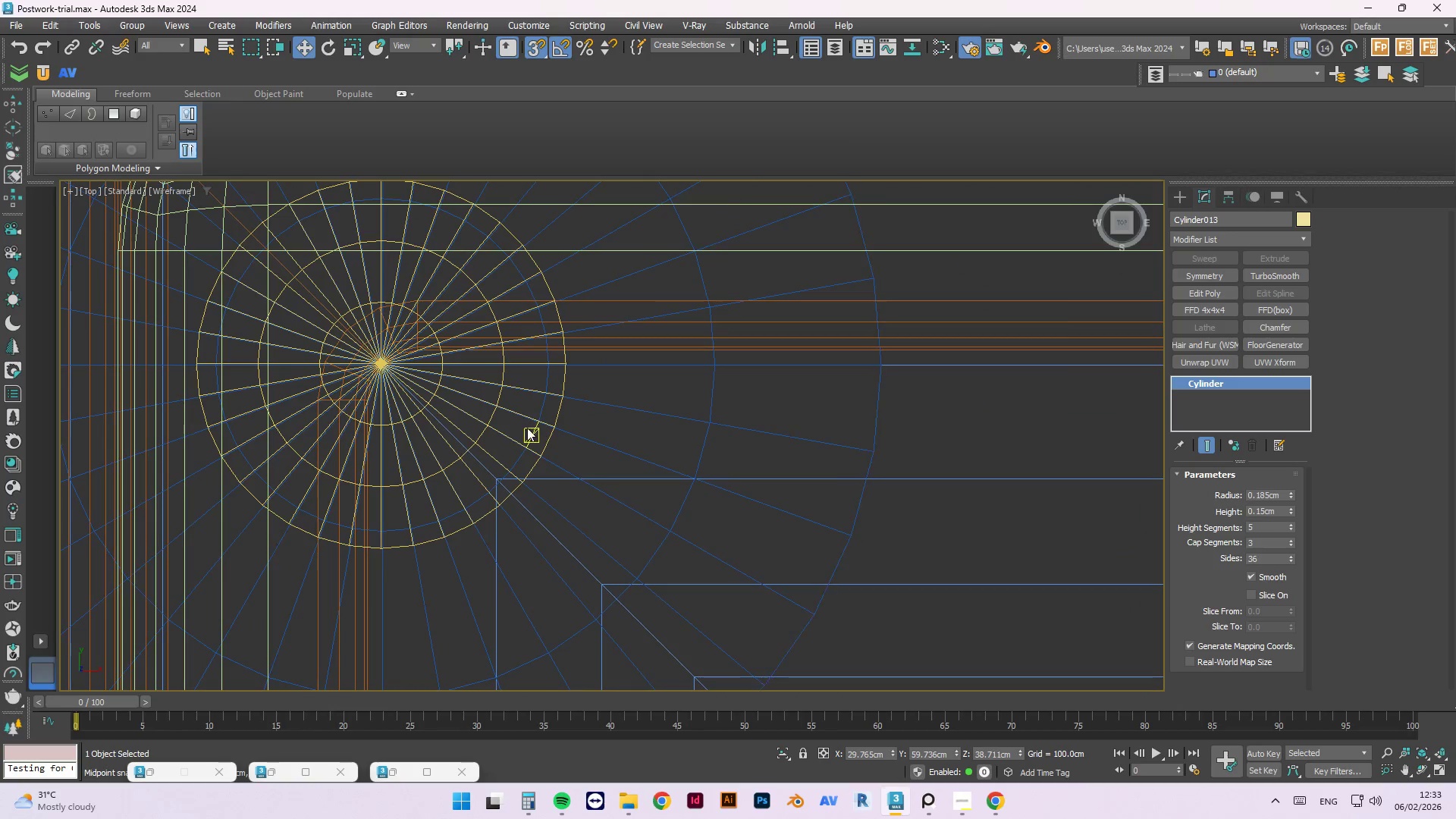 
hold_key(key=ControlLeft, duration=0.7)
left_click([553, 421])
 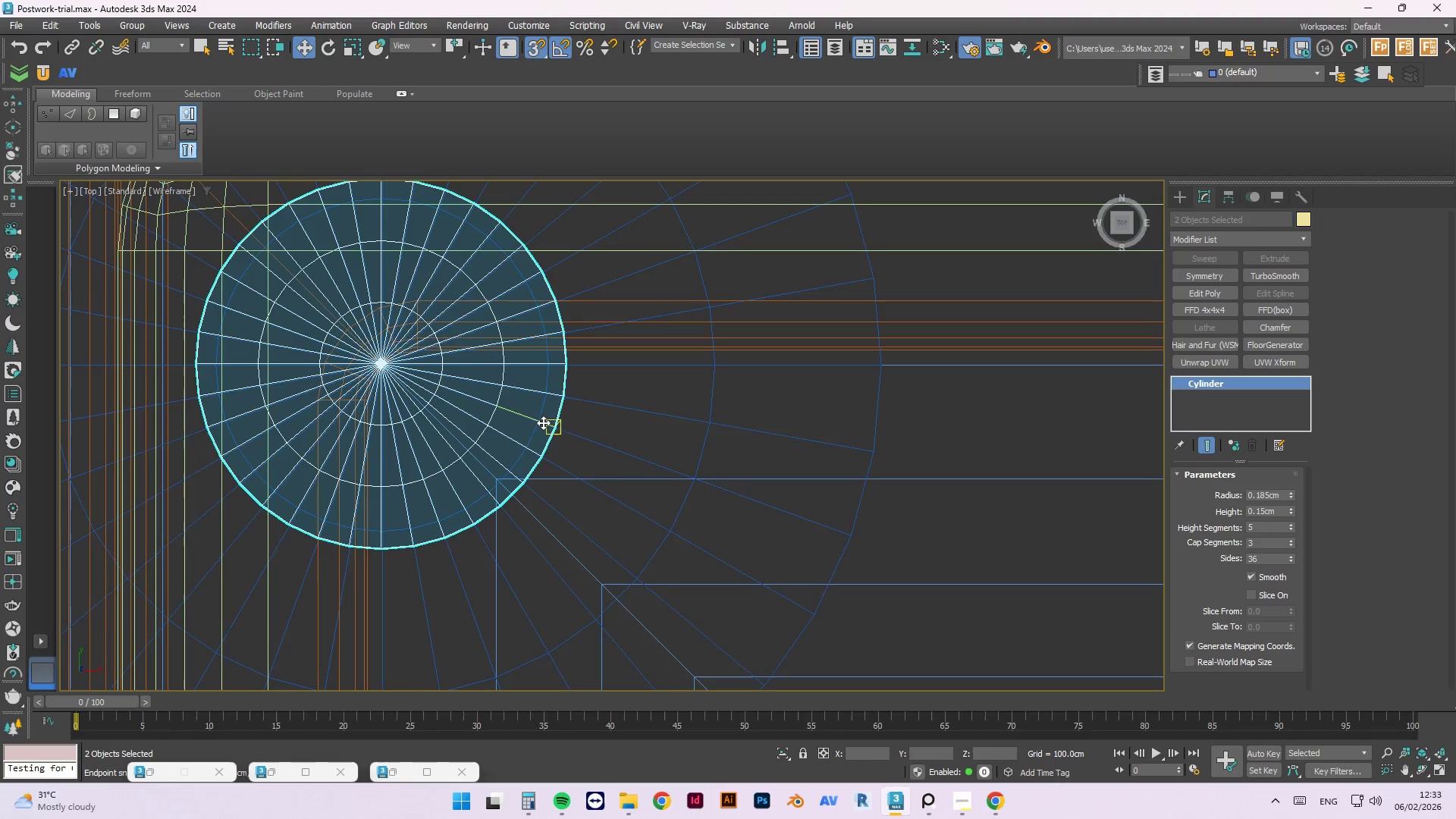 
scroll: coordinate [519, 234], scroll_direction: down, amount: 16.0
 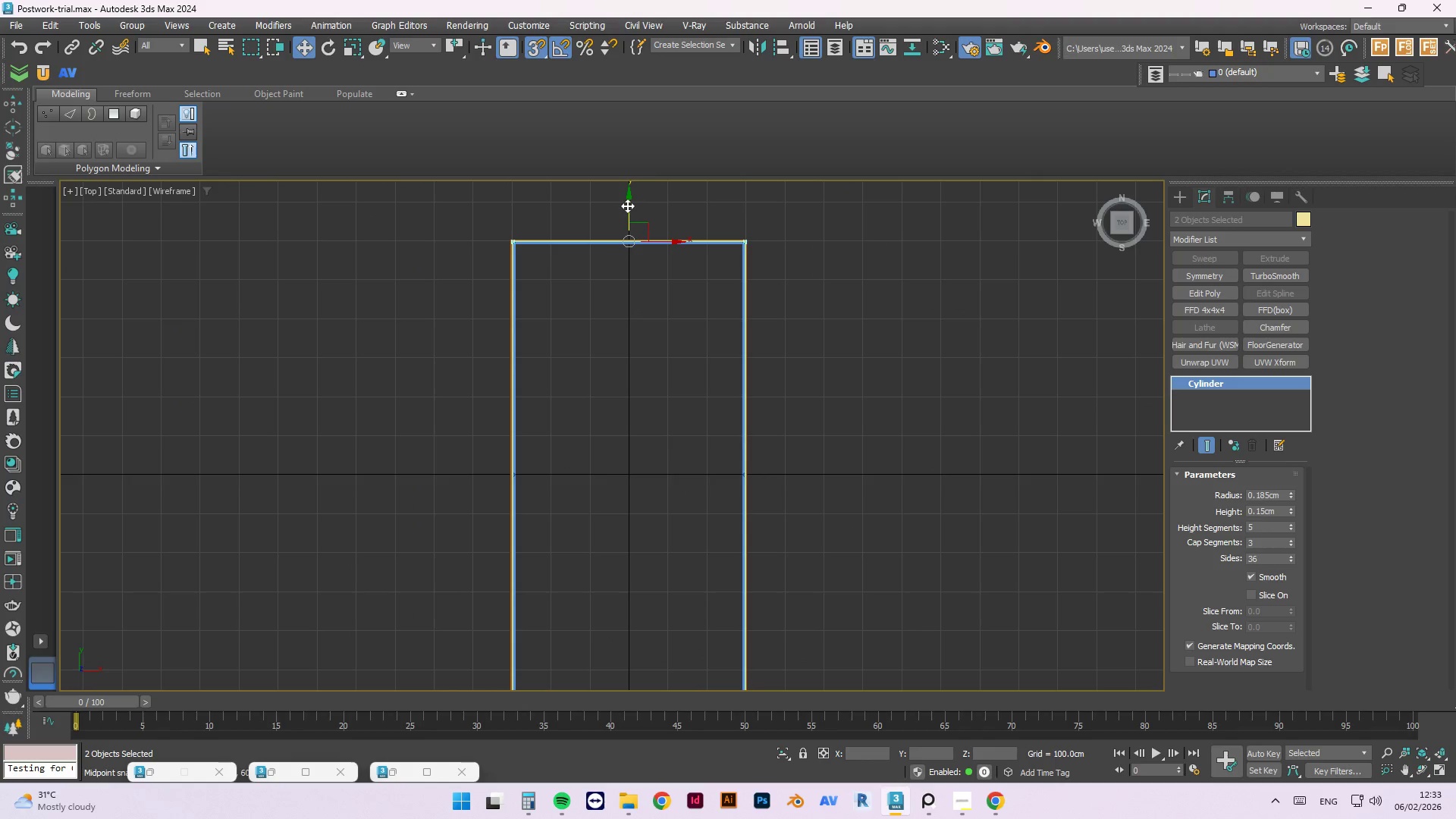 
hold_key(key=ShiftLeft, duration=1.51)
left_click_drag(start_coordinate=[628, 203], to_coordinate=[508, 497])
 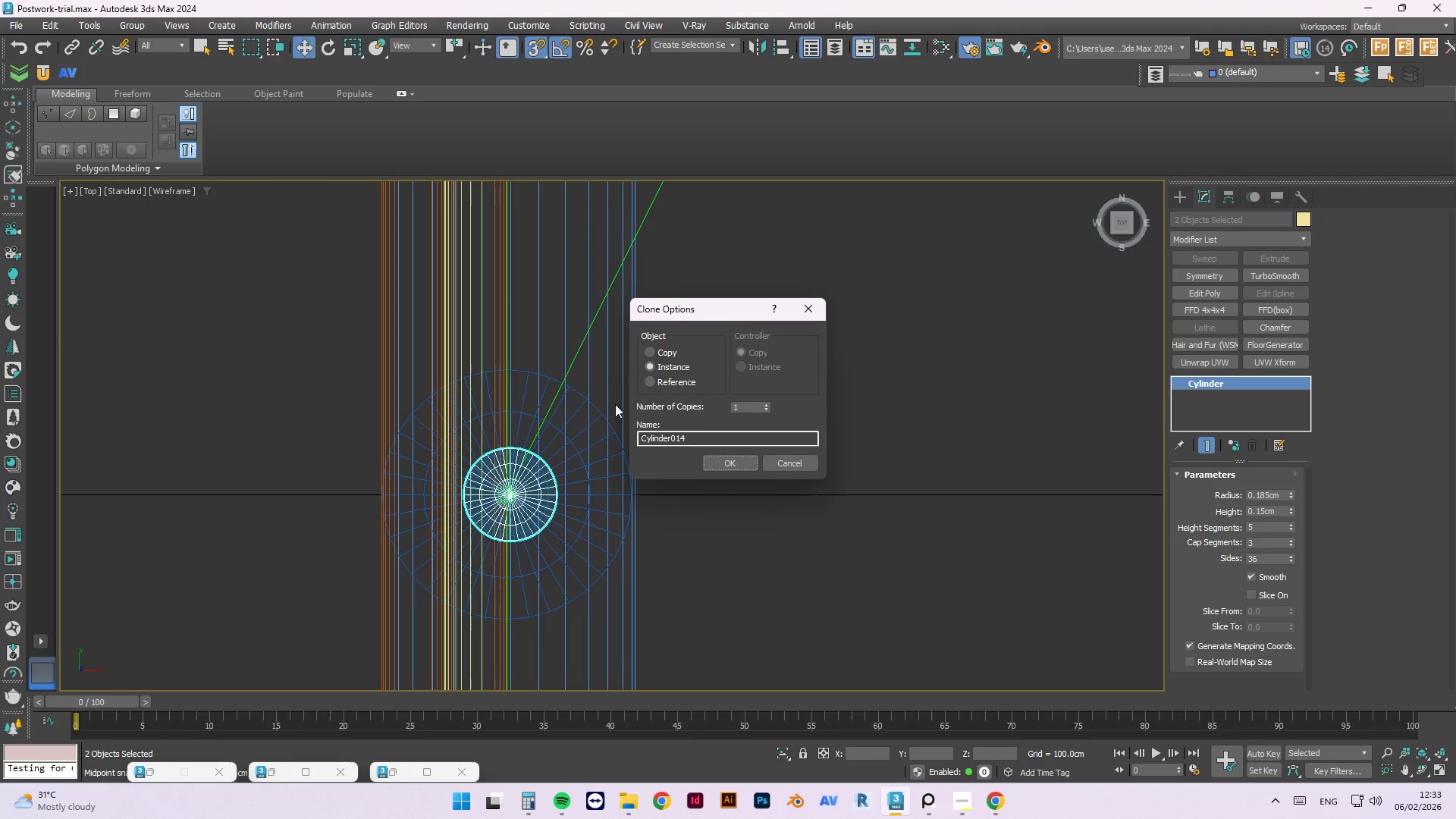 
hold_key(key=ShiftLeft, duration=1.5)
scroll: coordinate [500, 410], scroll_direction: up, amount: 12.0
 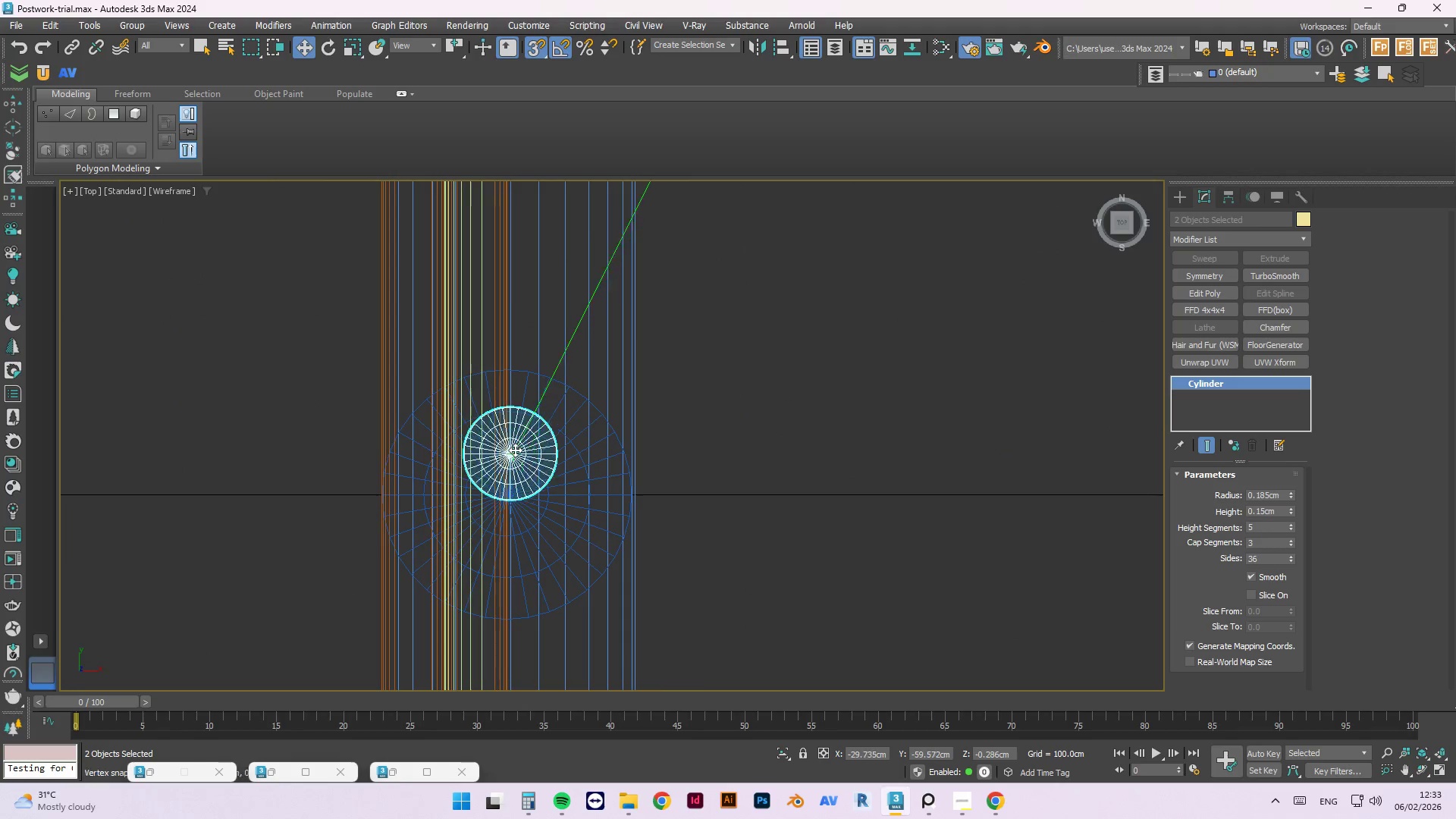 
hold_key(key=ShiftLeft, duration=0.97)
 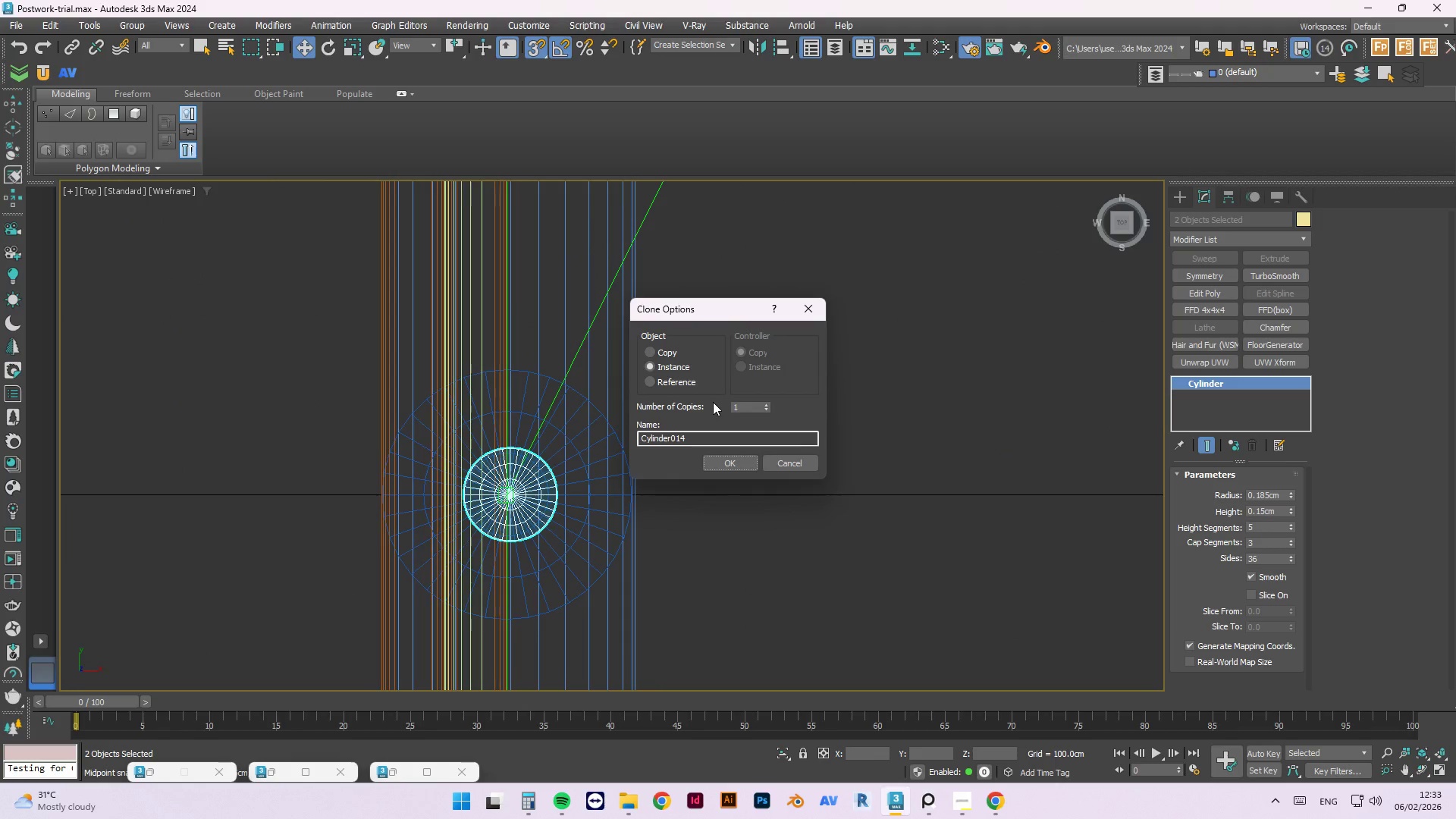 
left_click([764, 403])
 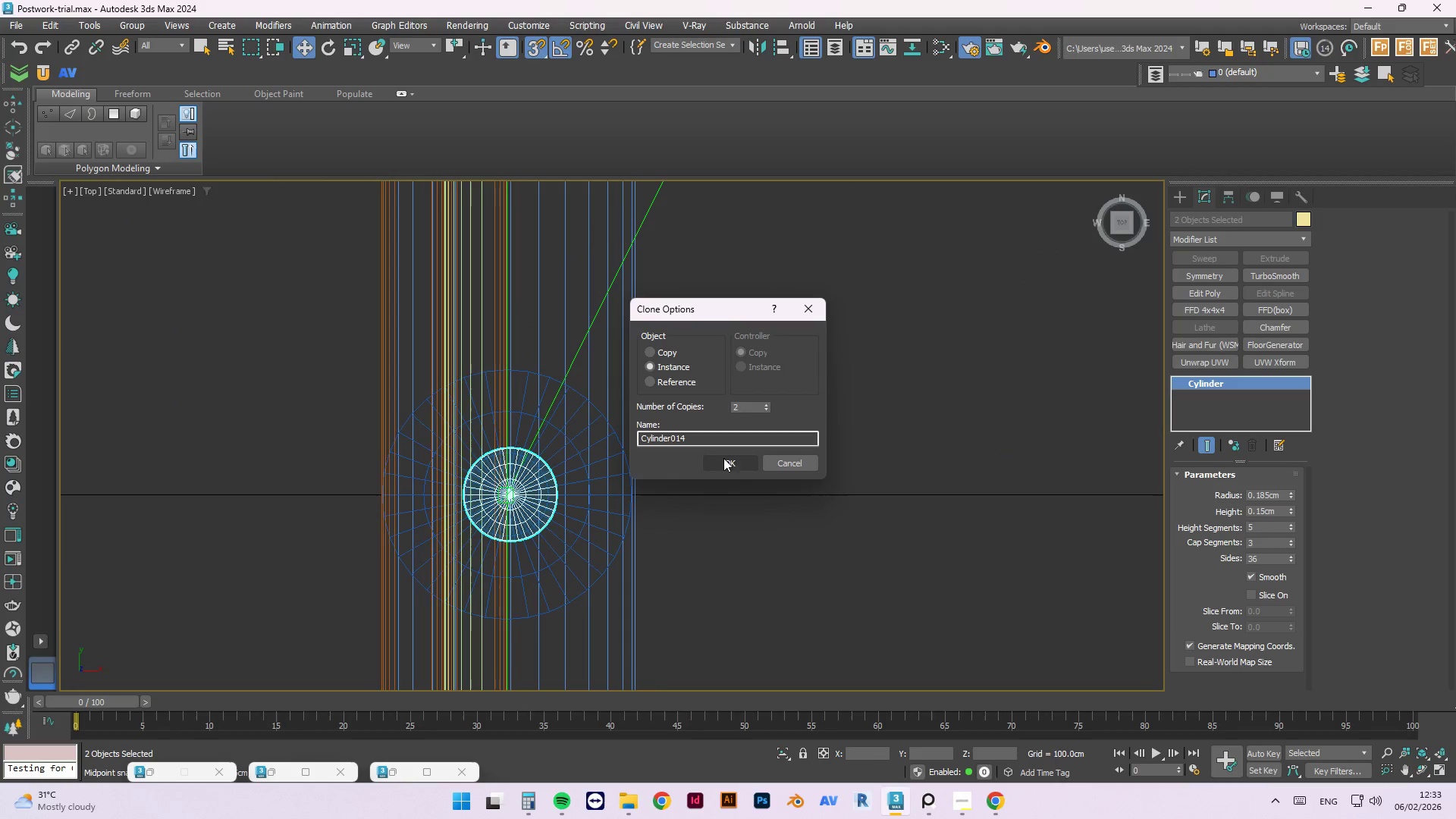 
left_click([736, 461])
 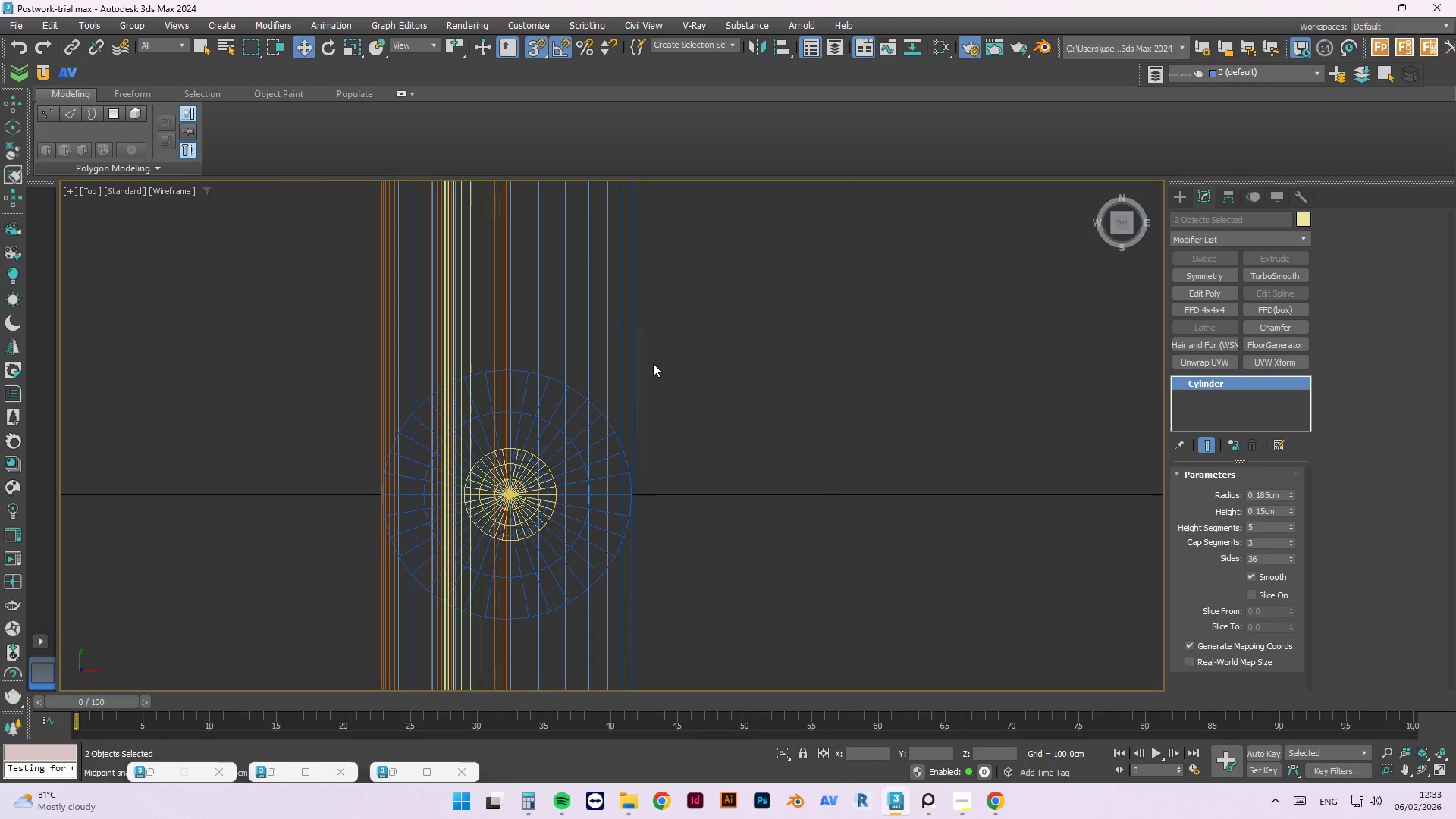 
scroll: coordinate [526, 453], scroll_direction: up, amount: 3.0
 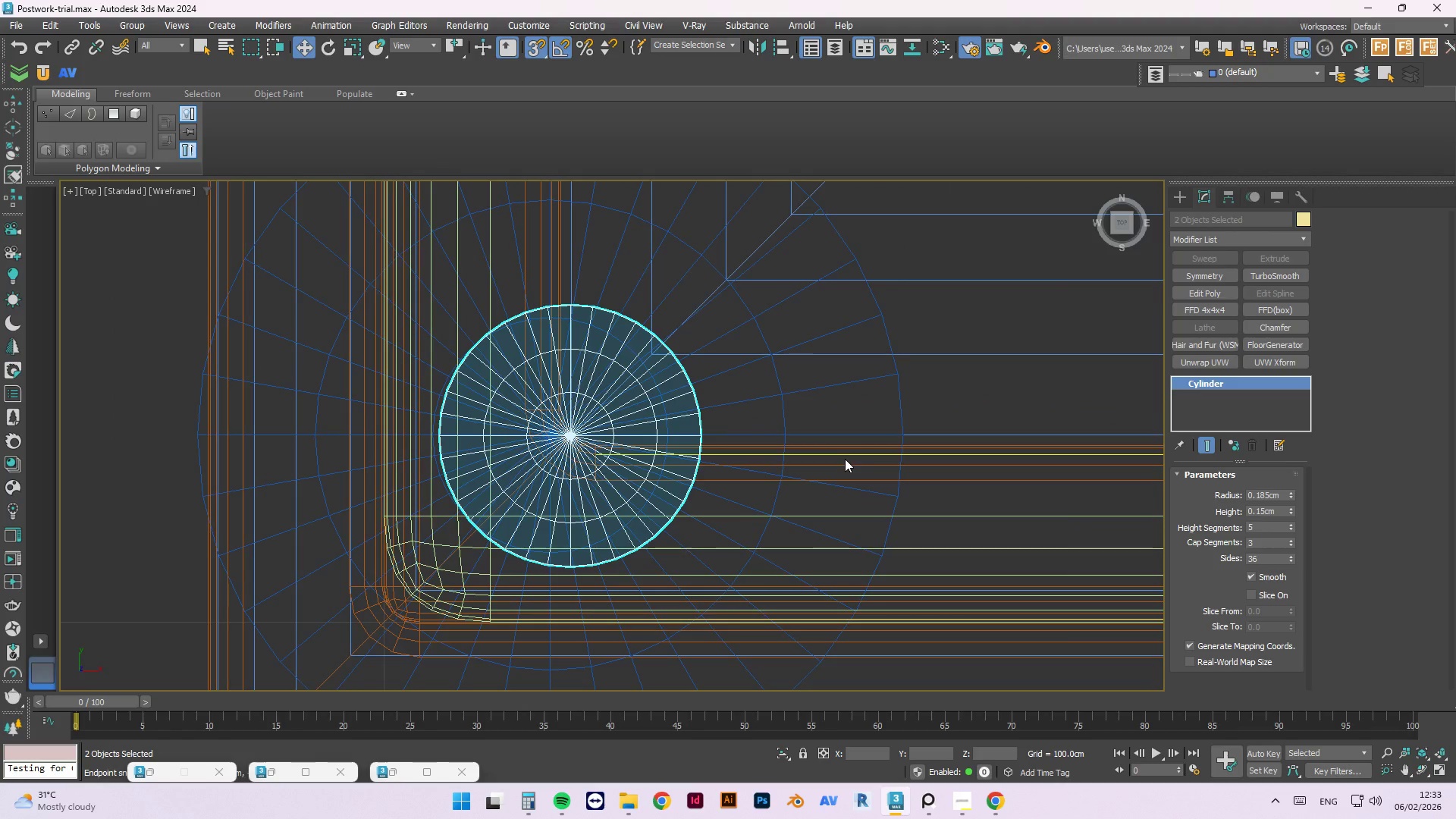 
scroll: coordinate [474, 524], scroll_direction: down, amount: 11.0
 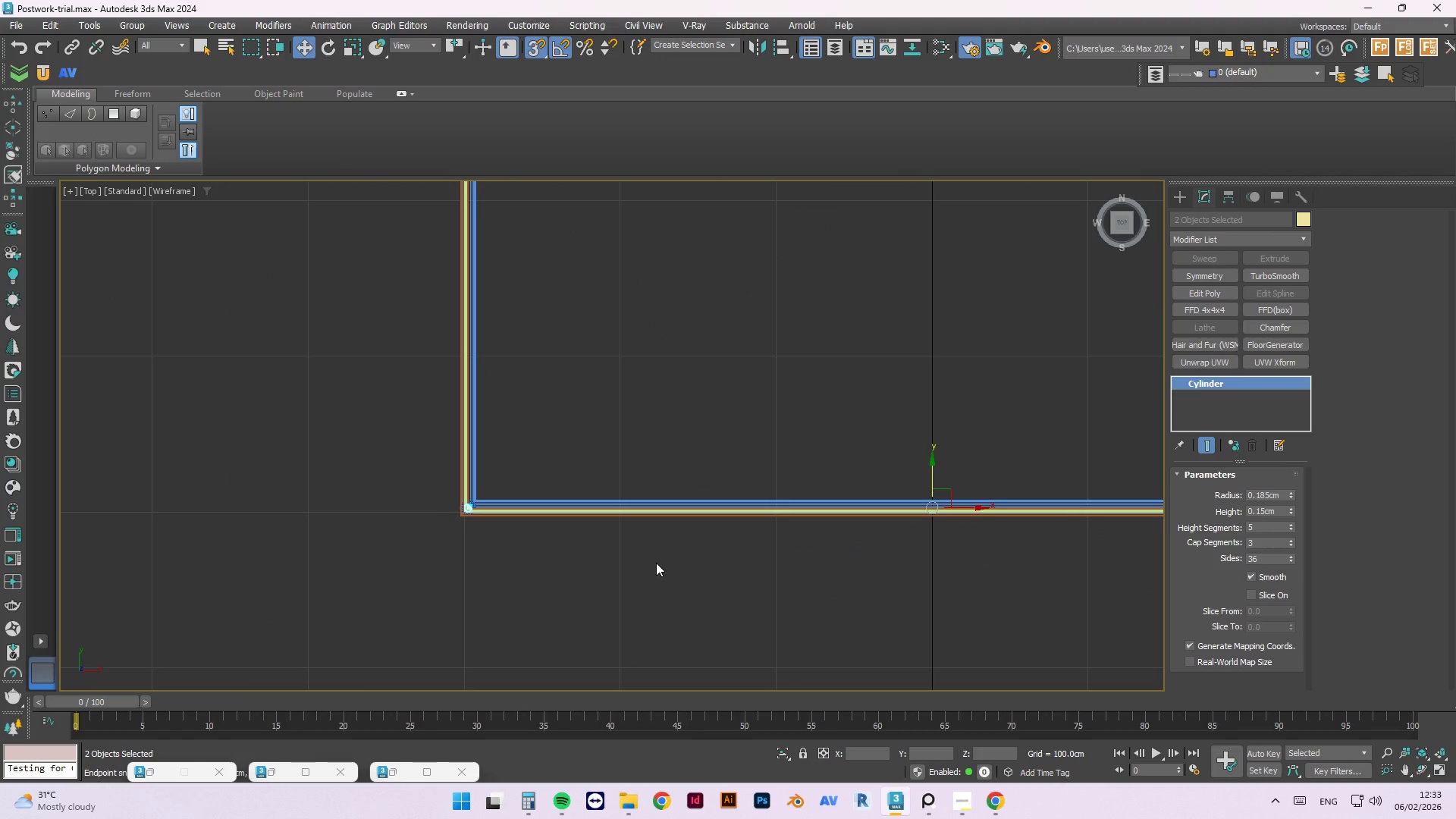 
left_click([655, 565])
 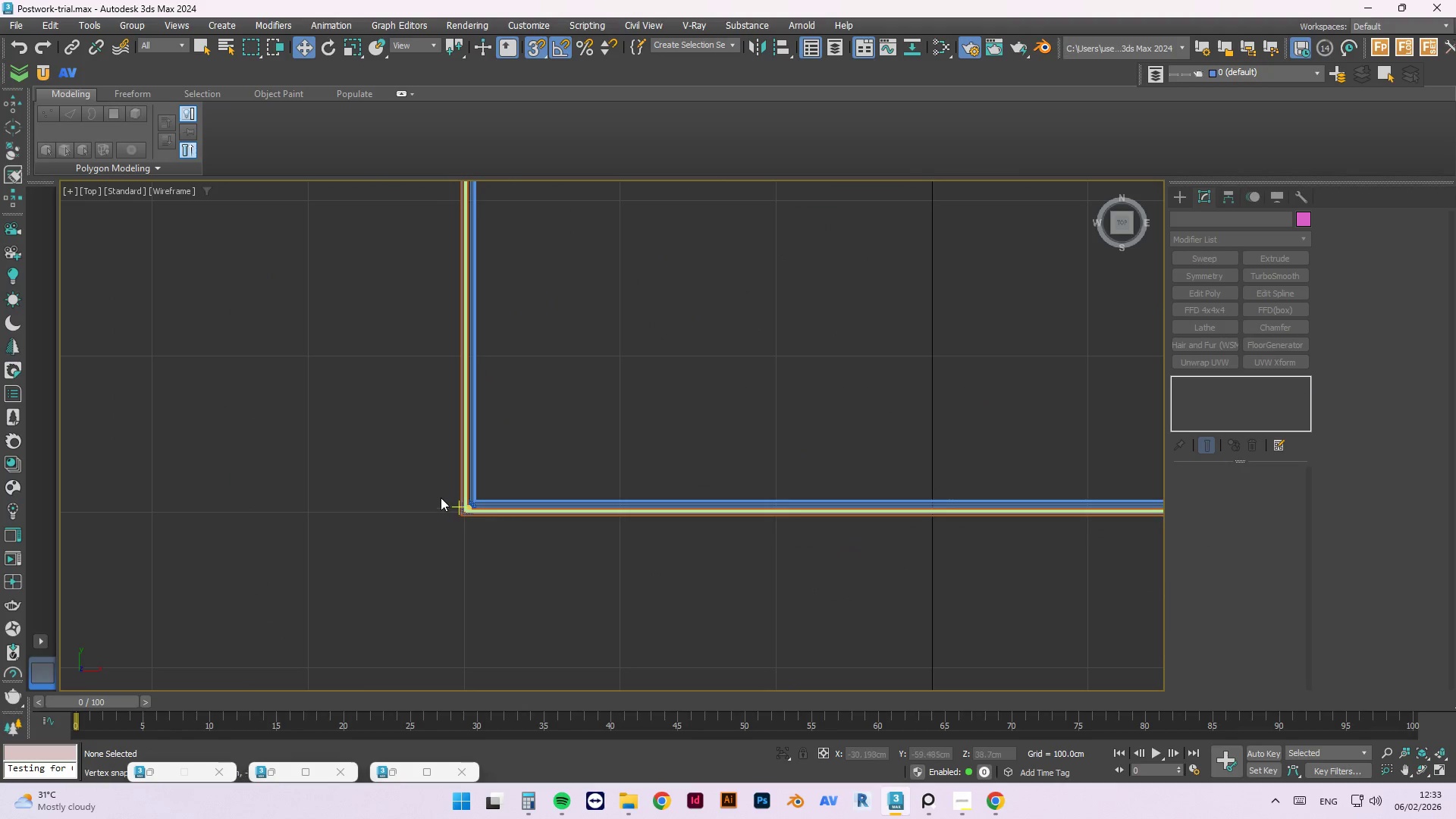 
scroll: coordinate [433, 512], scroll_direction: up, amount: 10.0
 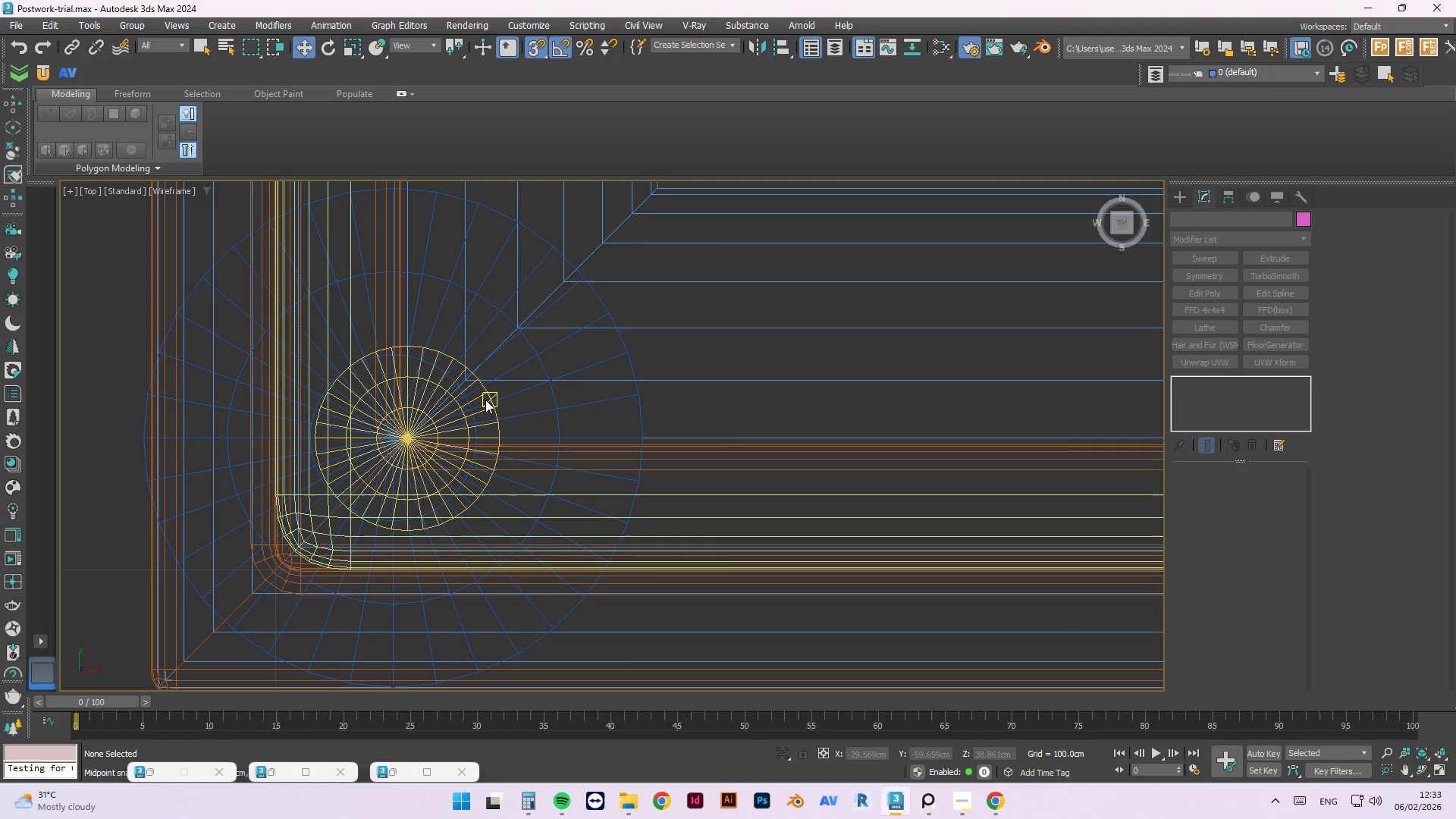 
left_click([485, 400])
 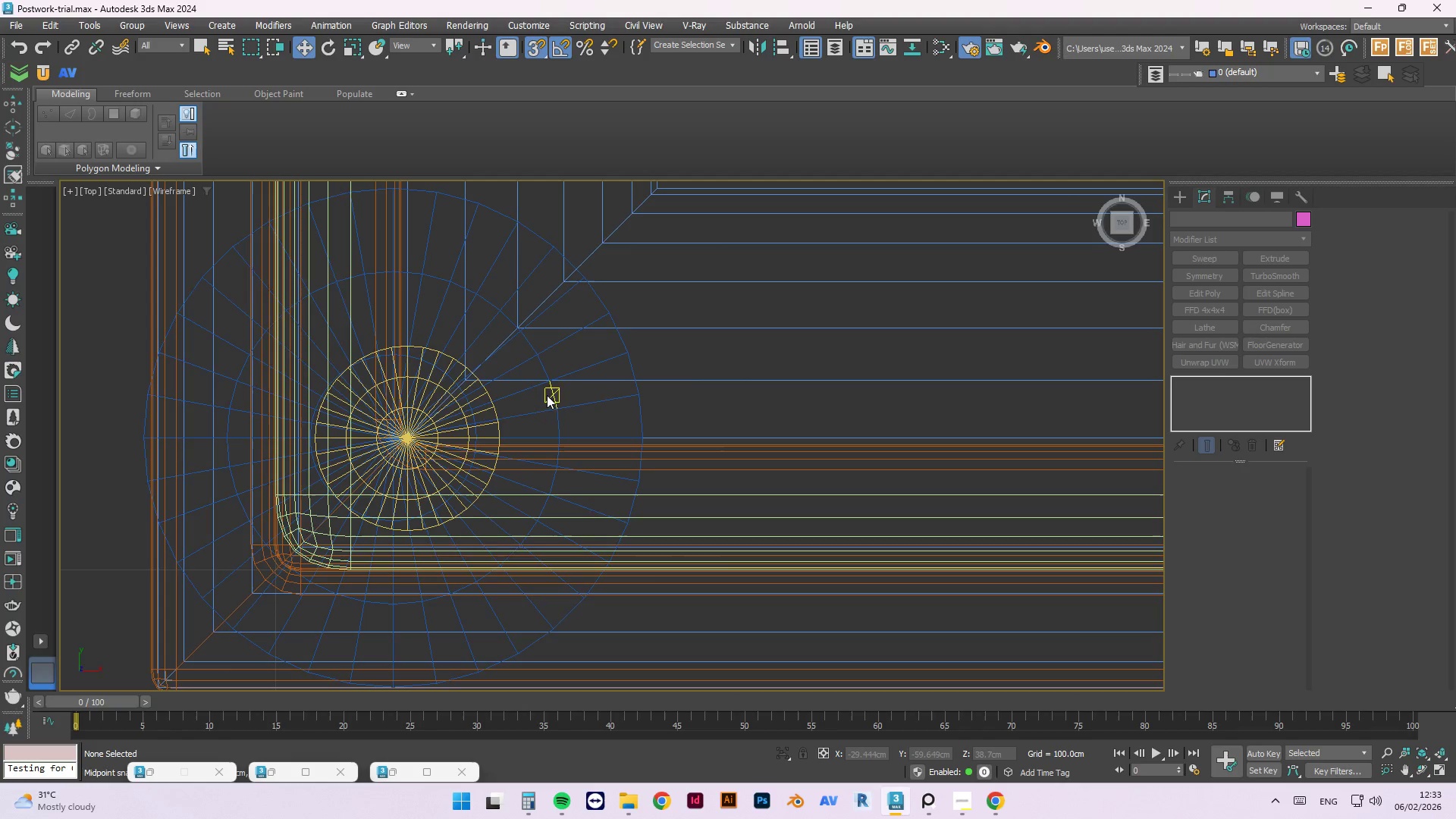 
scroll: coordinate [570, 435], scroll_direction: down, amount: 3.0
 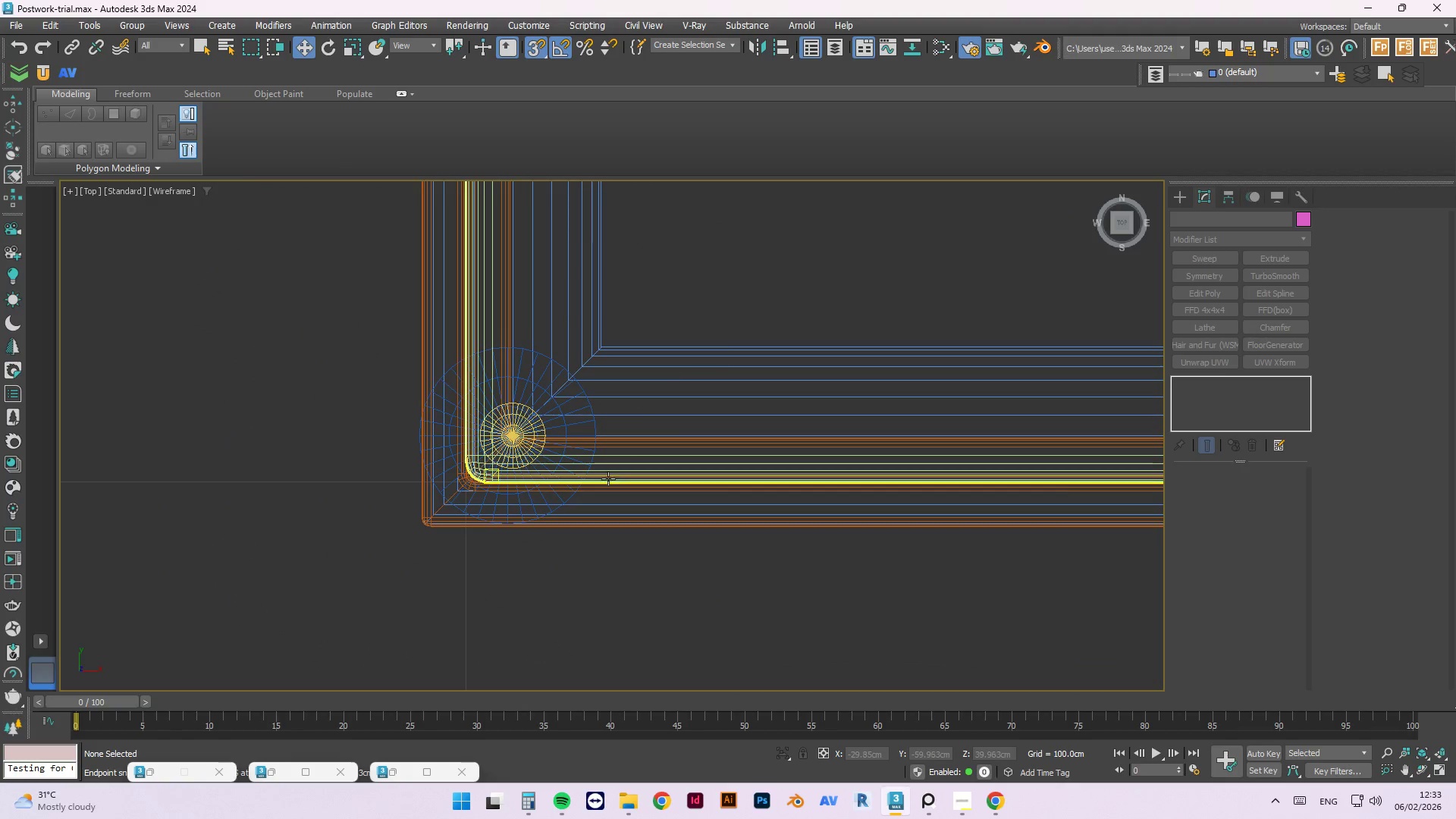 
scroll: coordinate [528, 432], scroll_direction: up, amount: 3.0
 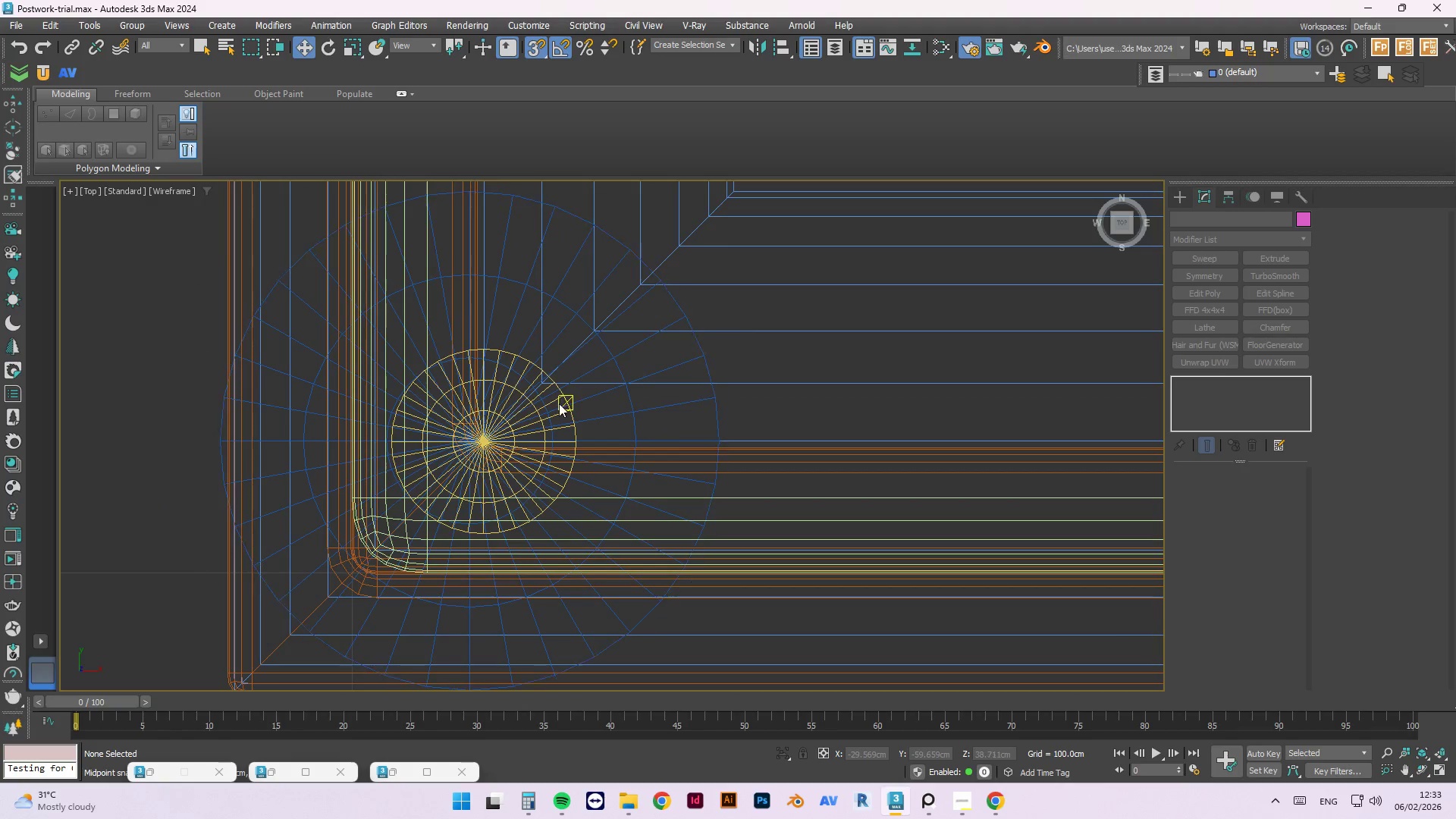 
left_click([563, 404])
 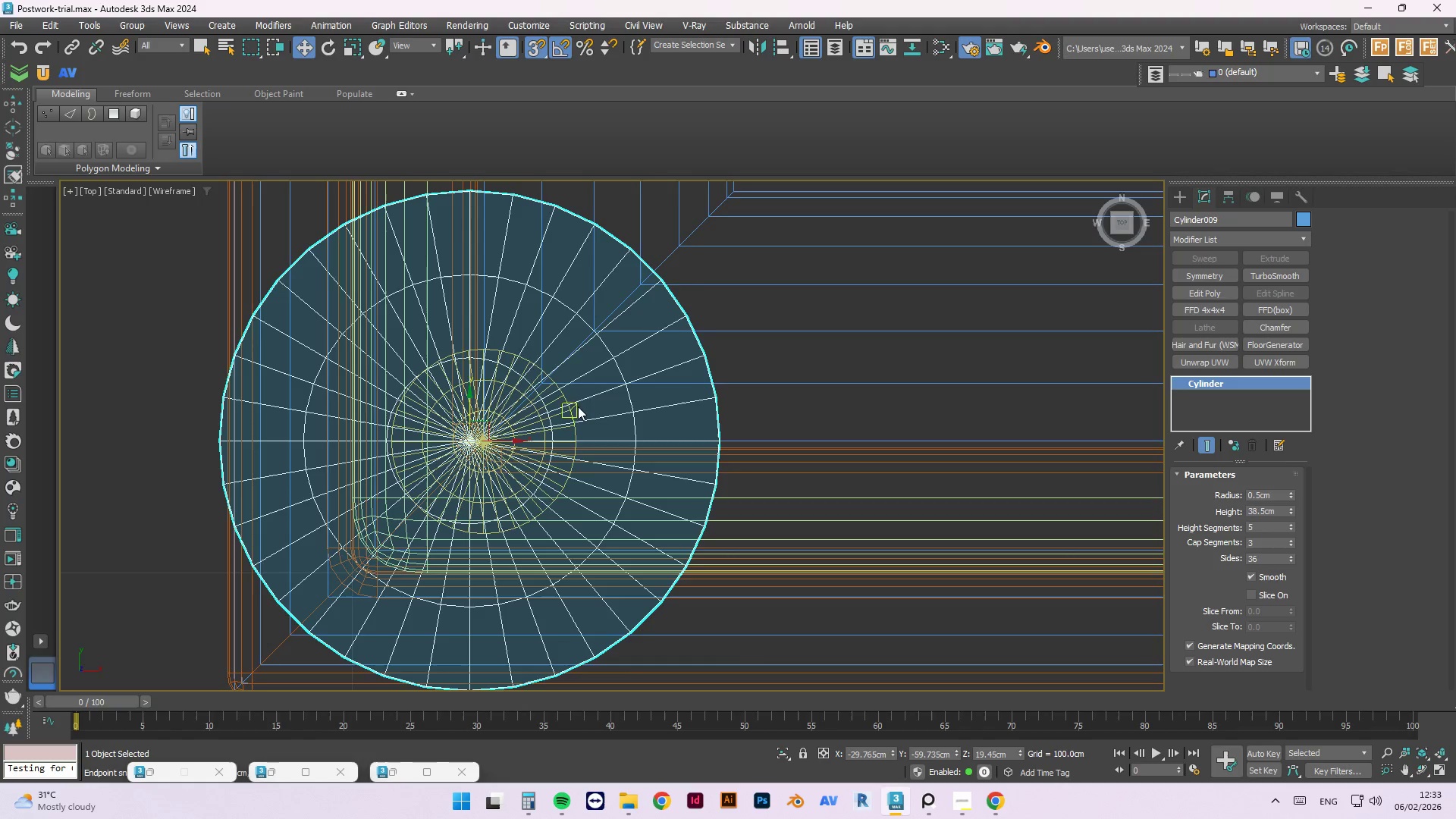 
left_click([544, 368])
 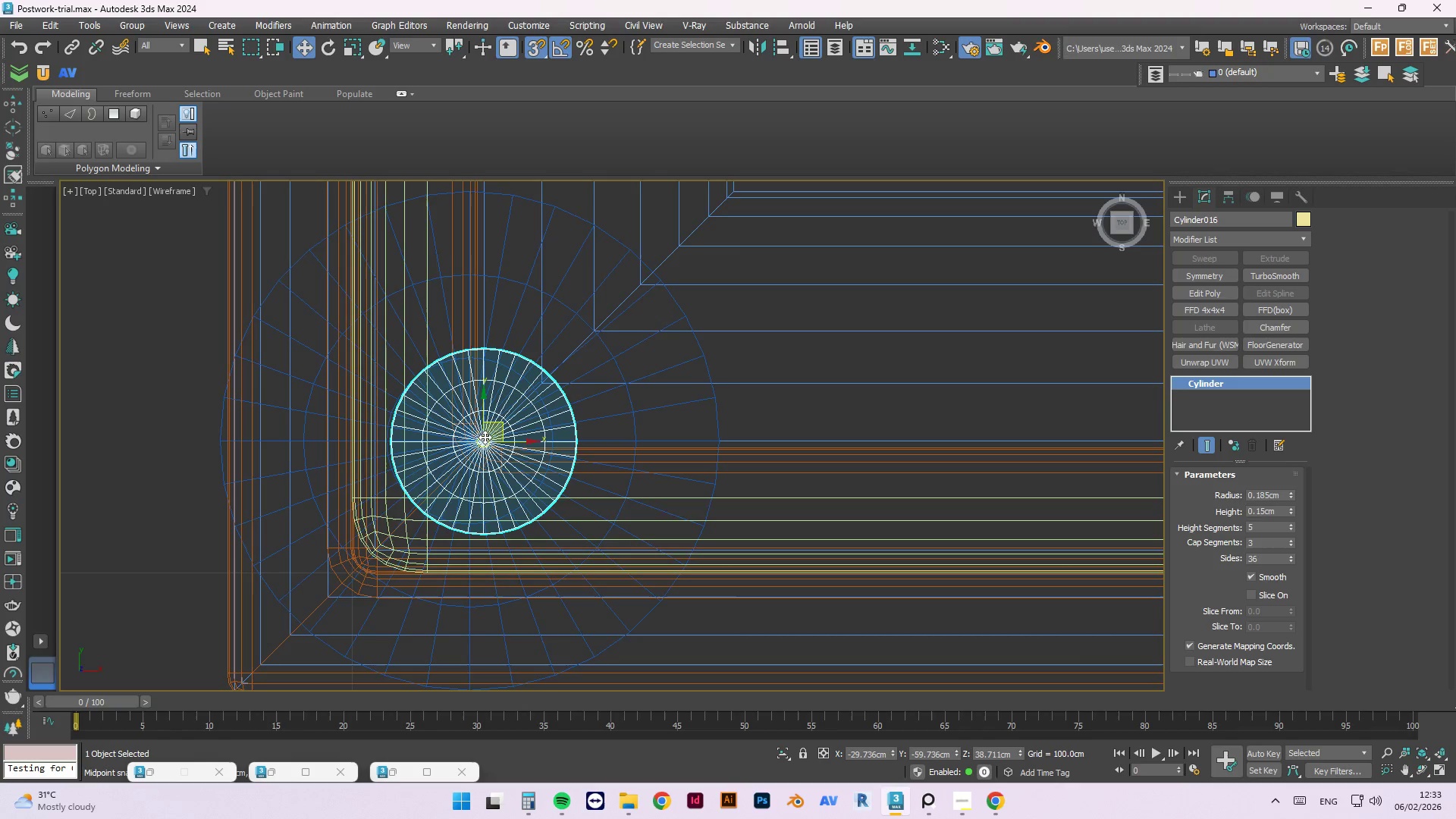 
left_click_drag(start_coordinate=[485, 439], to_coordinate=[475, 448])
 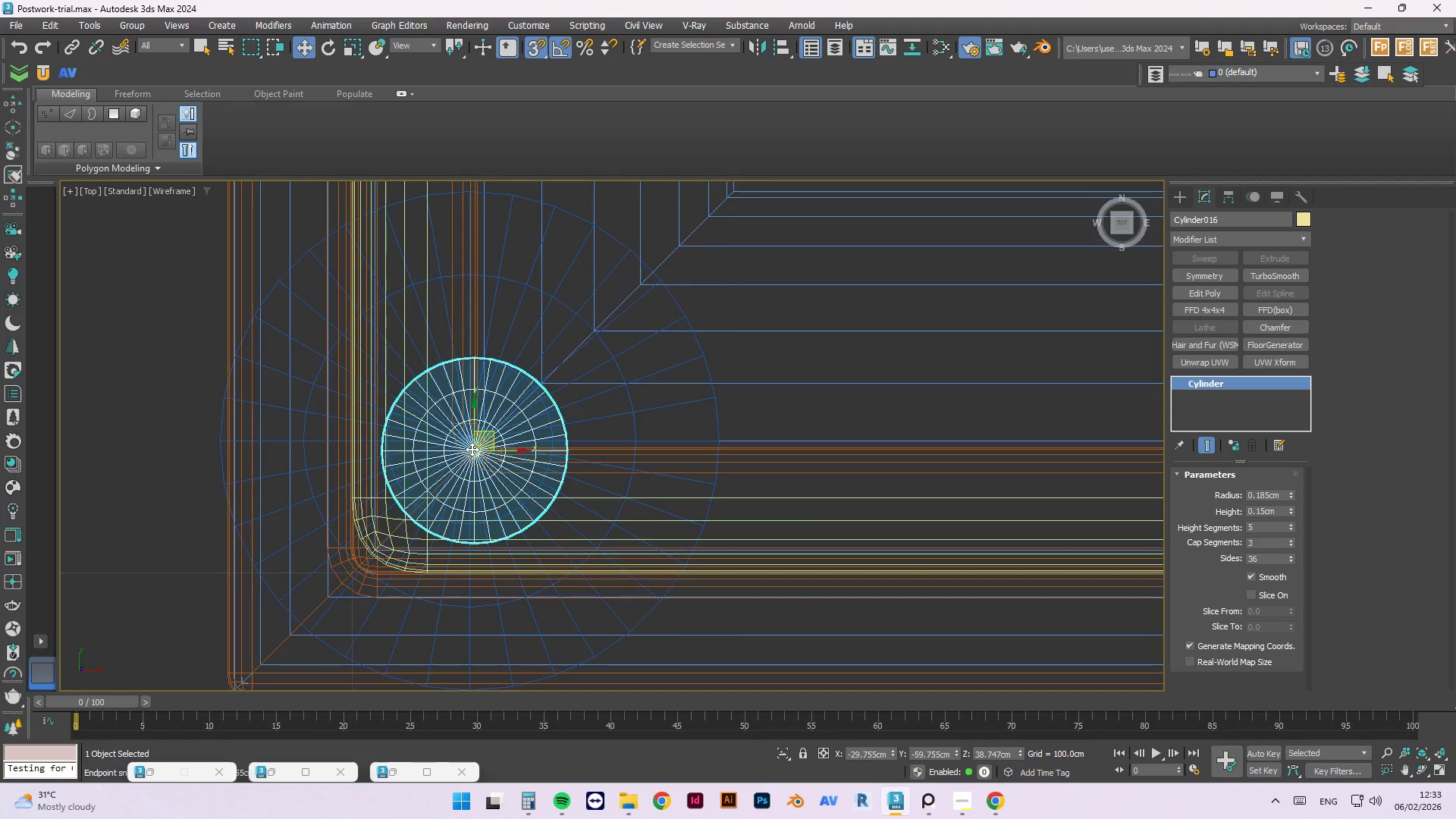 
scroll: coordinate [501, 466], scroll_direction: up, amount: 7.0
 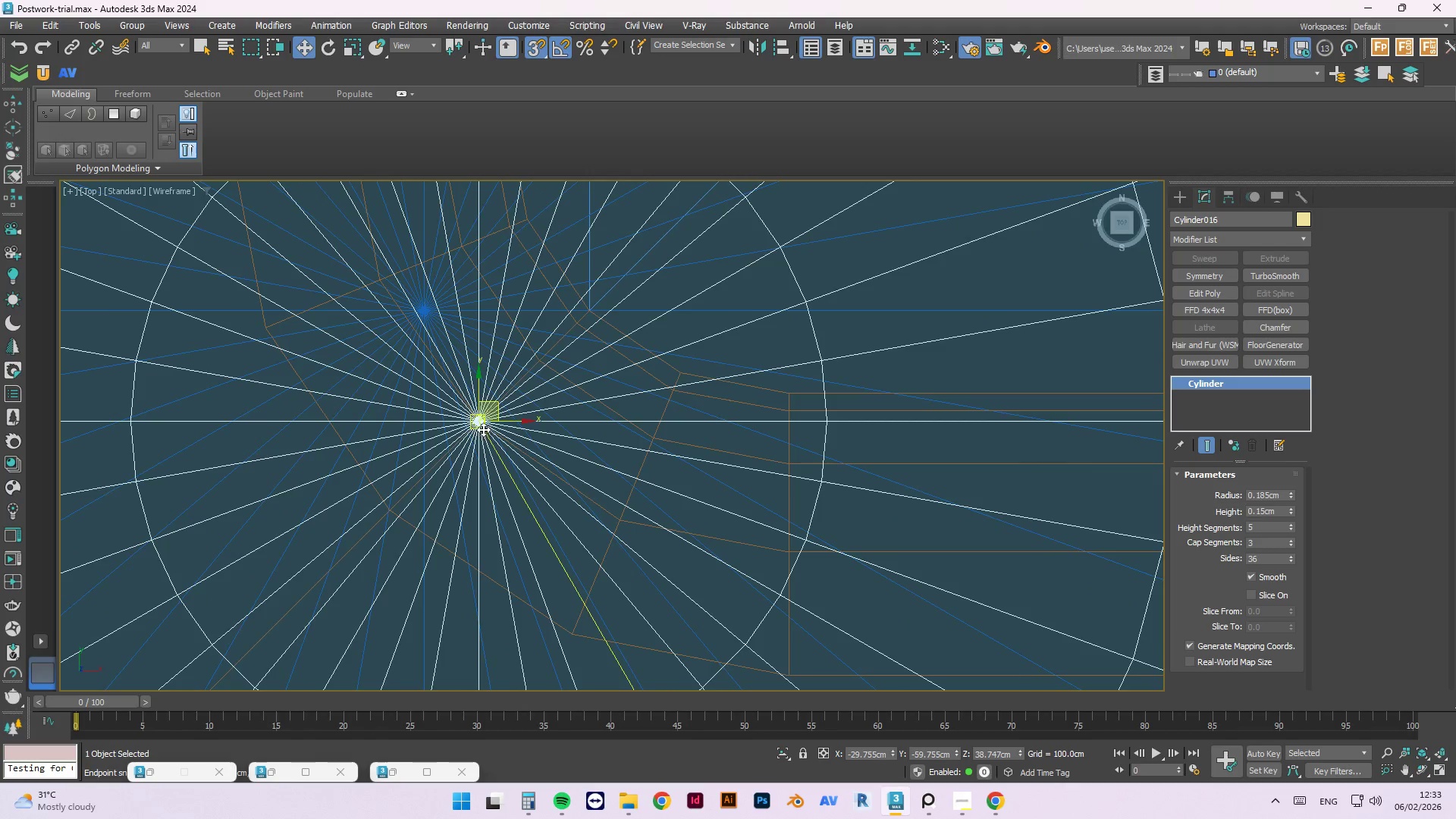 
left_click_drag(start_coordinate=[482, 424], to_coordinate=[425, 313])
 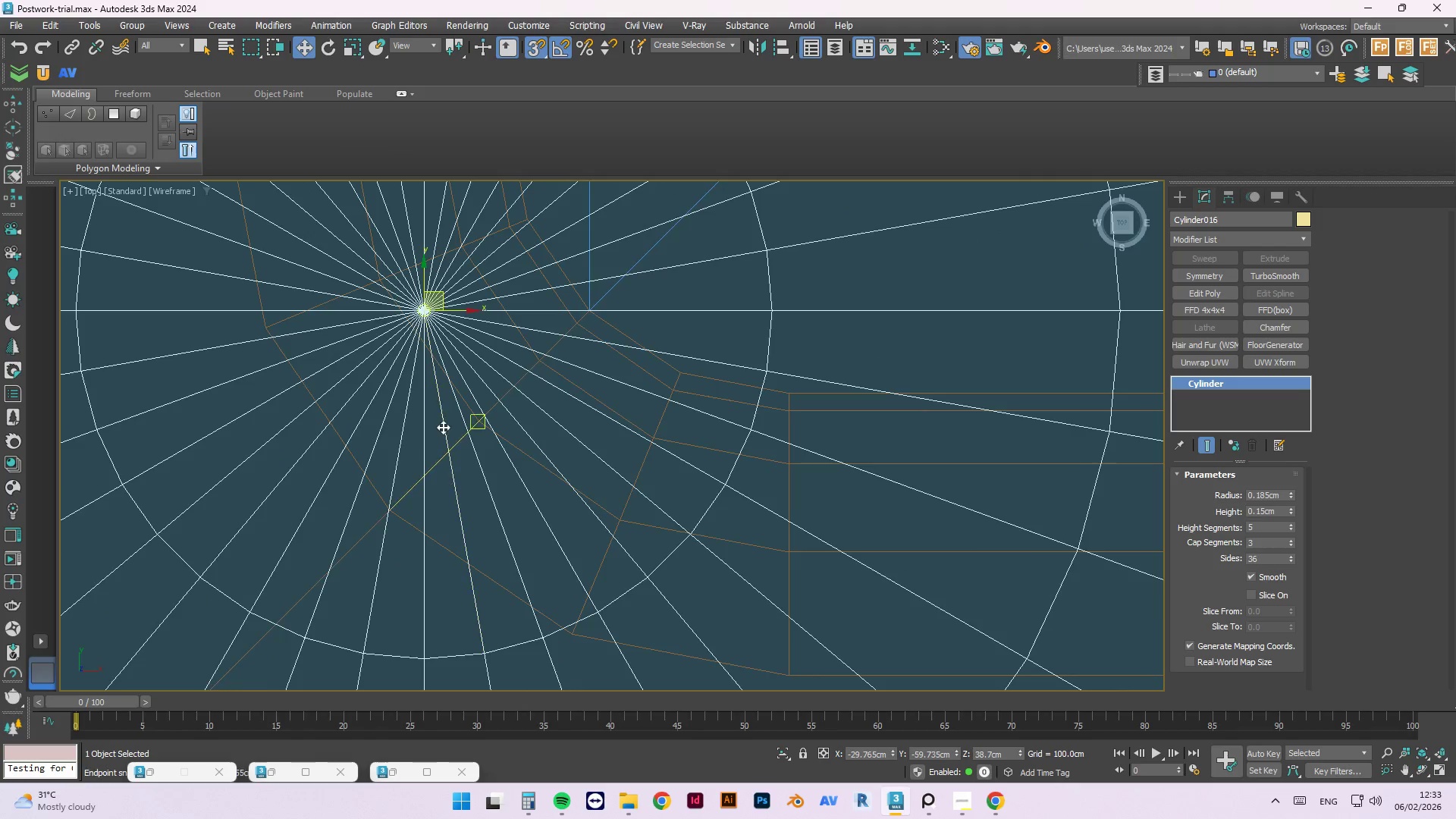 
scroll: coordinate [225, 534], scroll_direction: down, amount: 19.0
 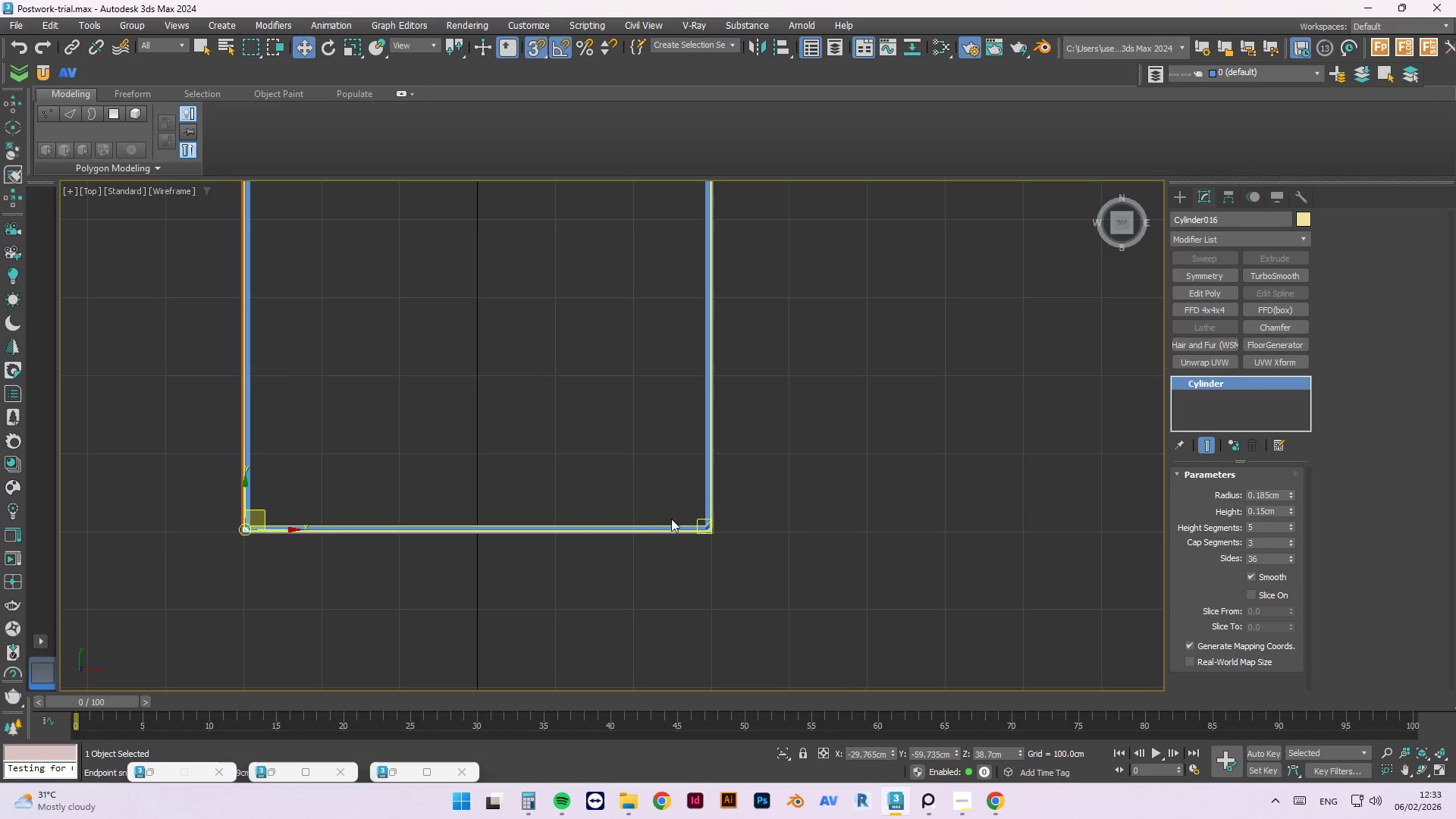 
scroll: coordinate [562, 455], scroll_direction: up, amount: 15.0
 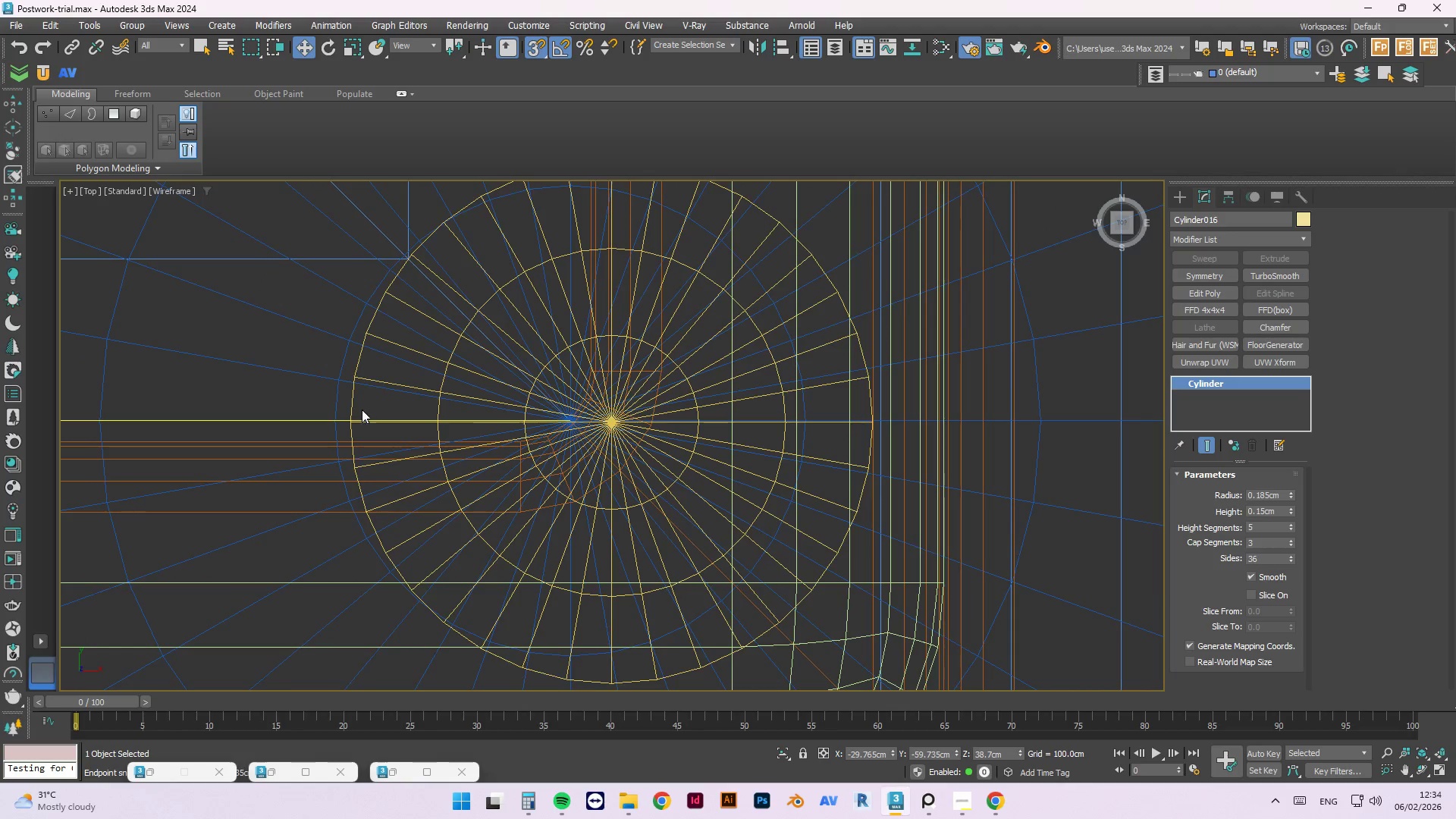 
left_click([351, 400])
 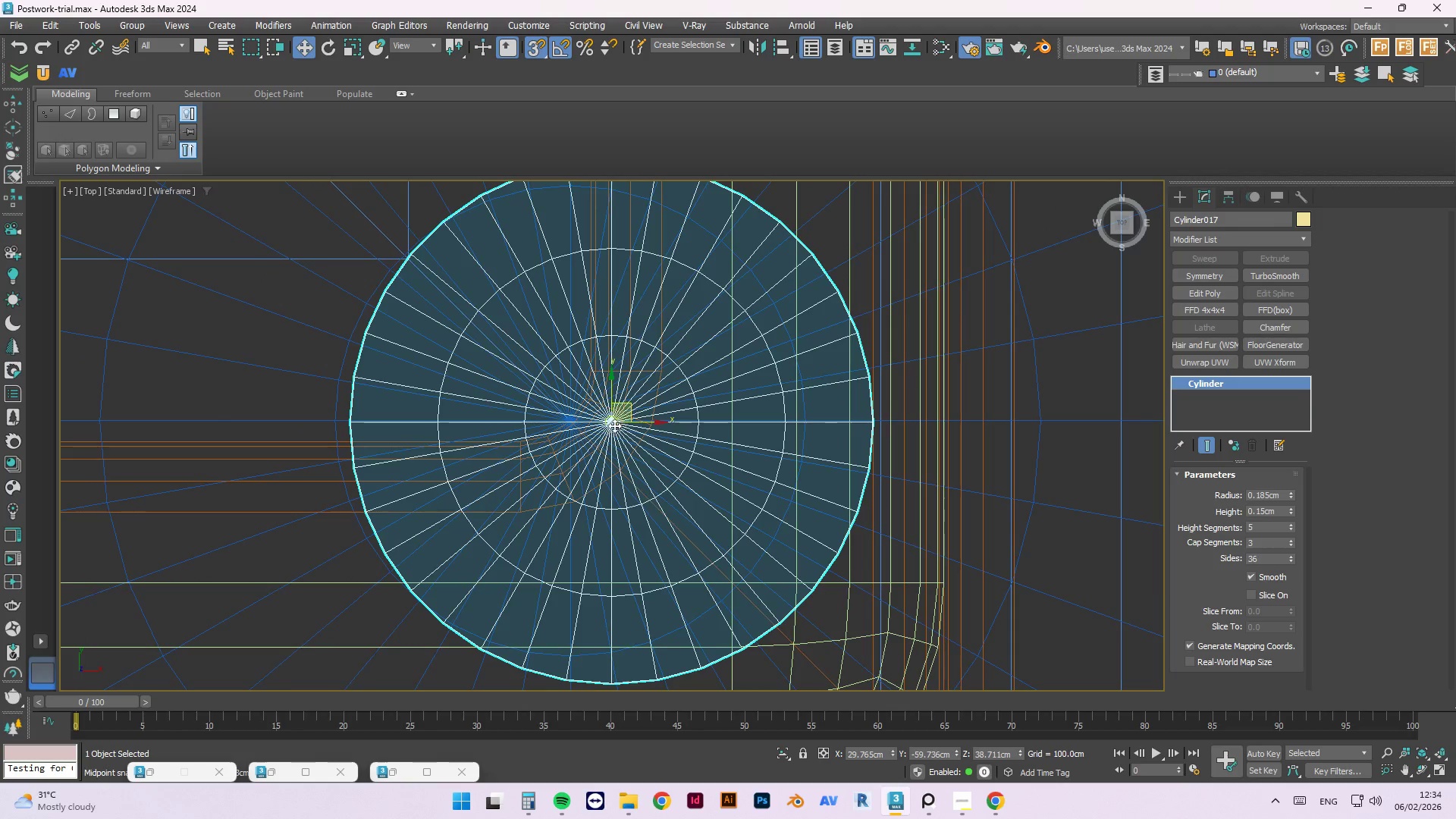 
left_click_drag(start_coordinate=[611, 425], to_coordinate=[644, 450])
 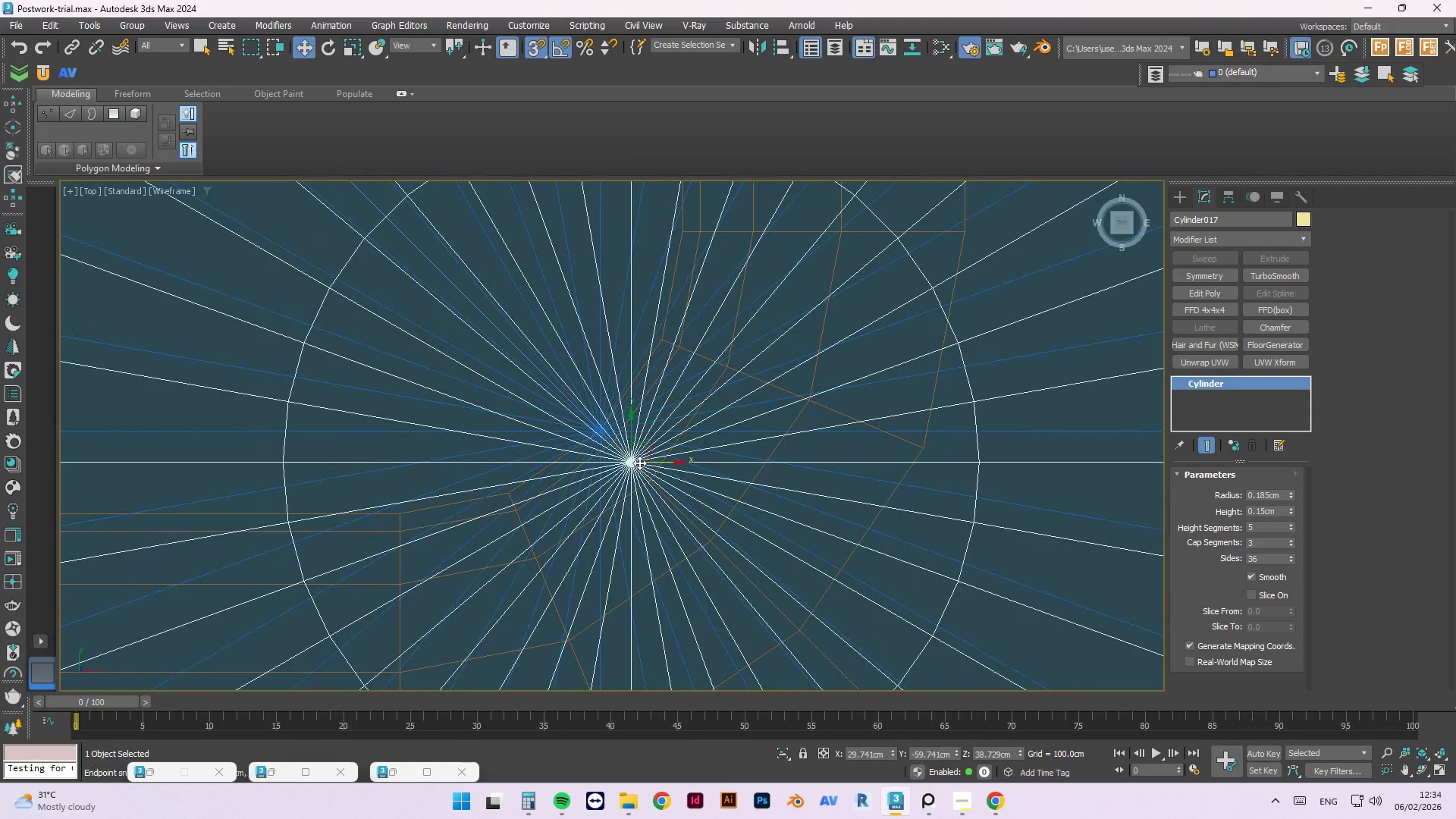 
scroll: coordinate [560, 417], scroll_direction: up, amount: 4.0
 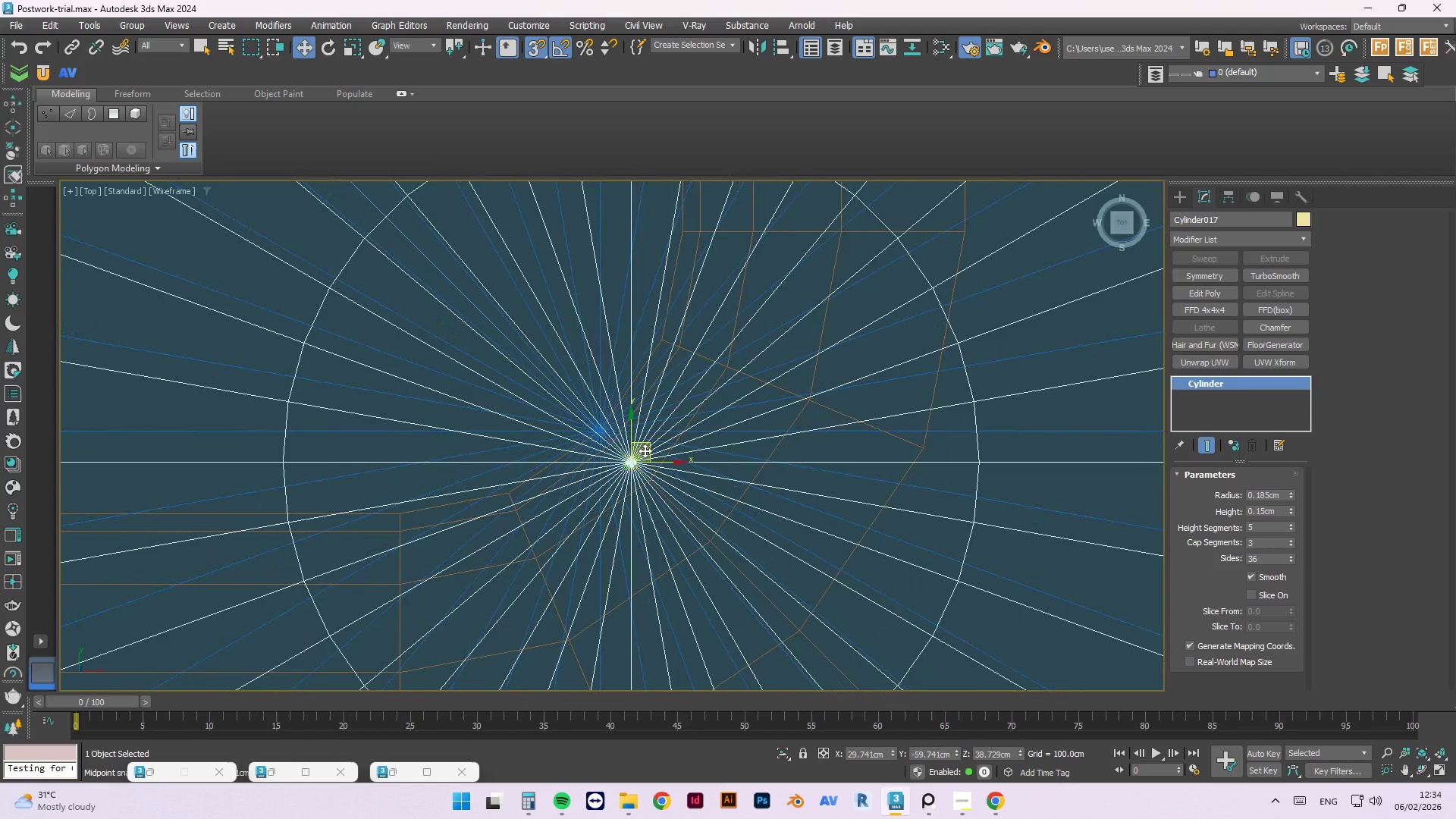 
left_click_drag(start_coordinate=[633, 467], to_coordinate=[636, 486])
 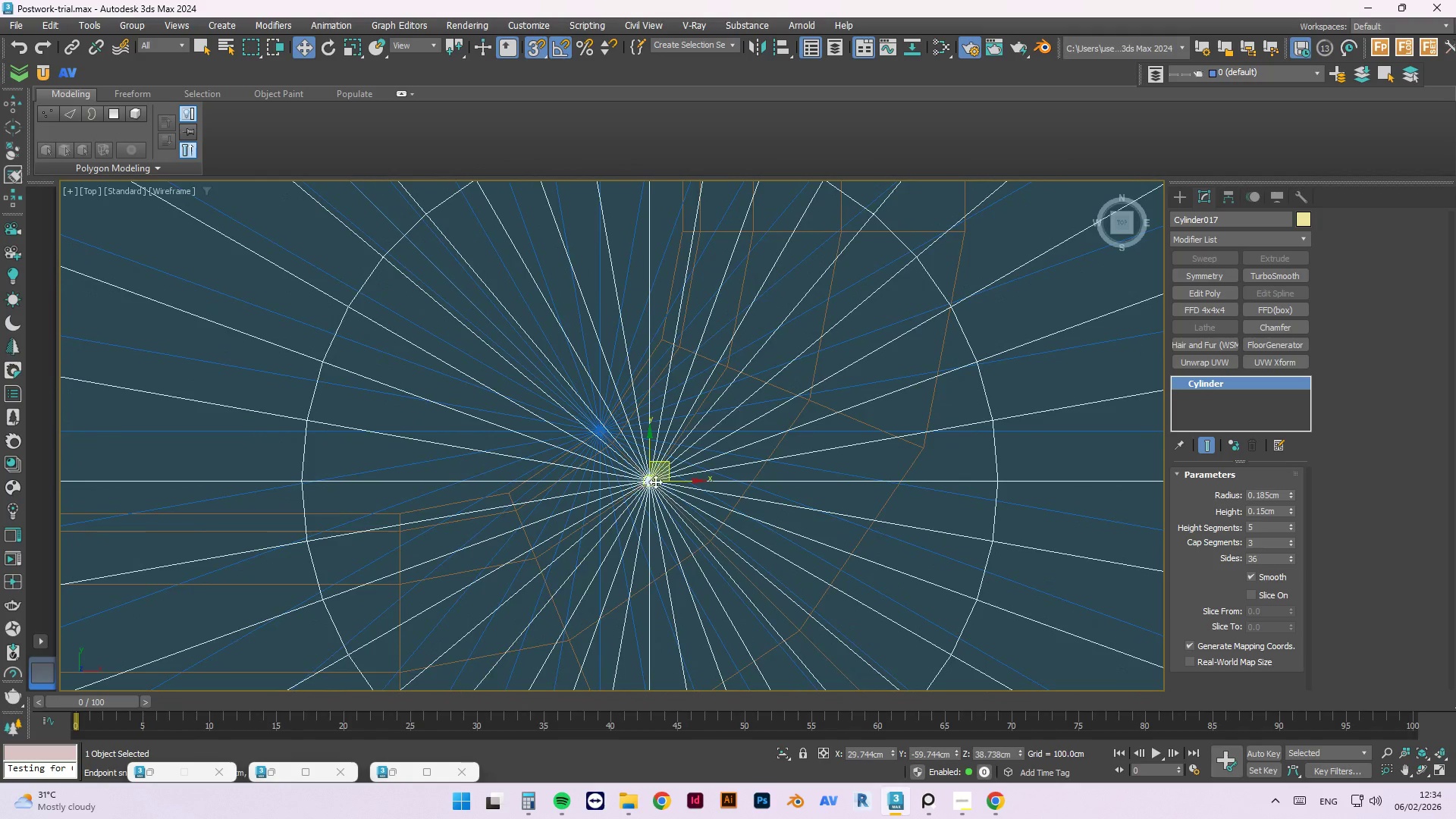 
left_click_drag(start_coordinate=[648, 482], to_coordinate=[601, 431])
 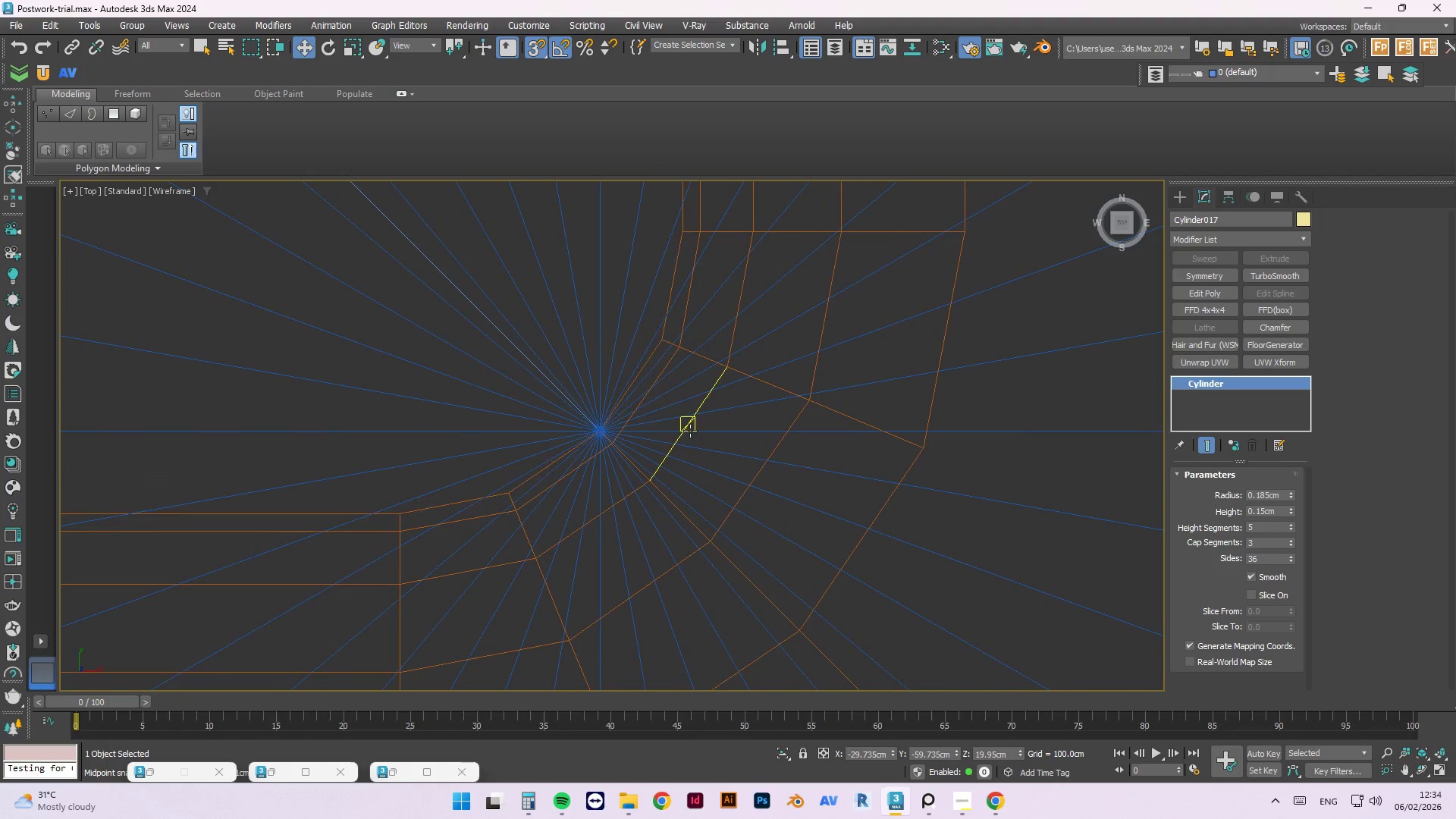 
scroll: coordinate [765, 439], scroll_direction: down, amount: 9.0
 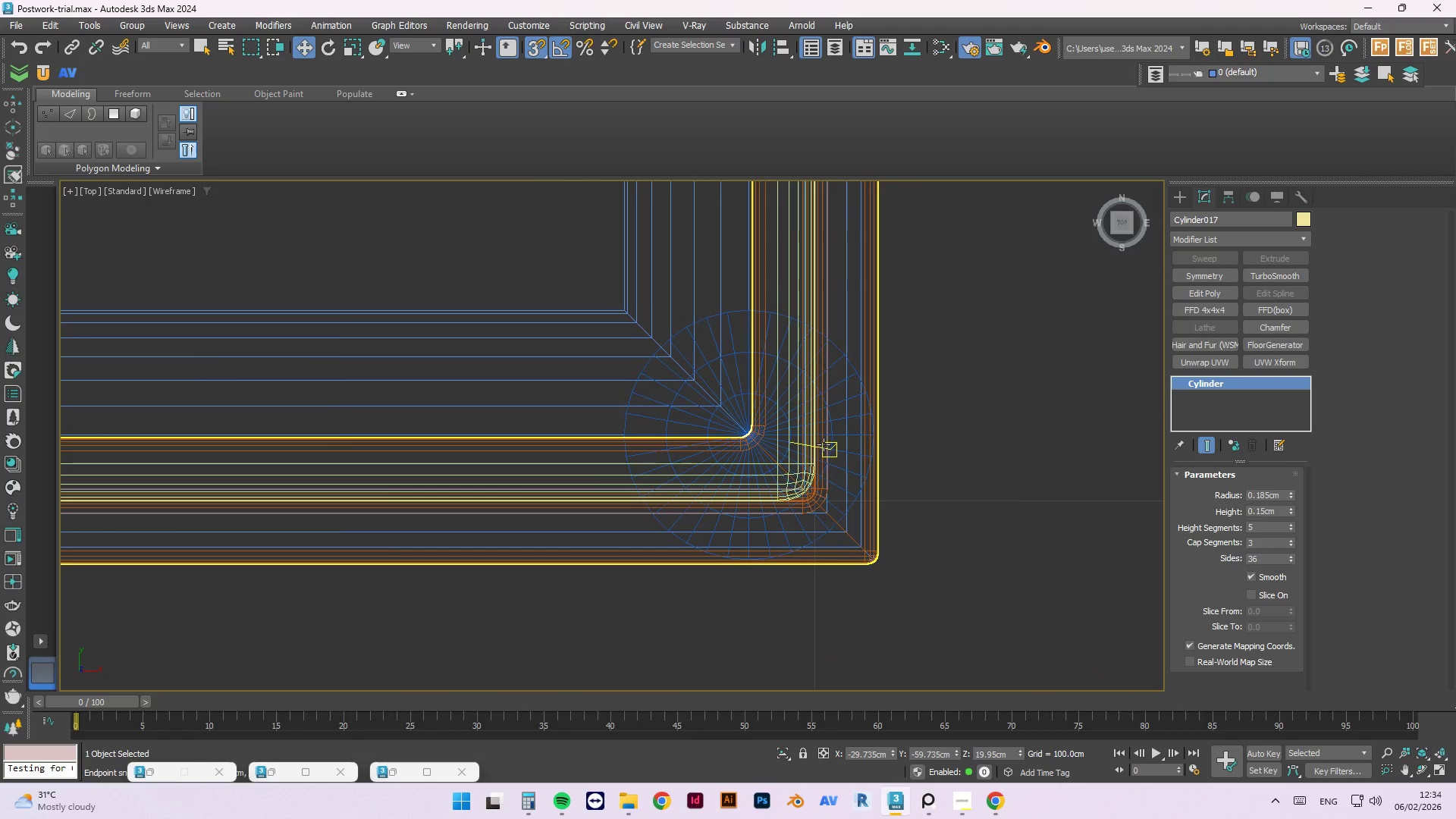 
key(Control+Z)
 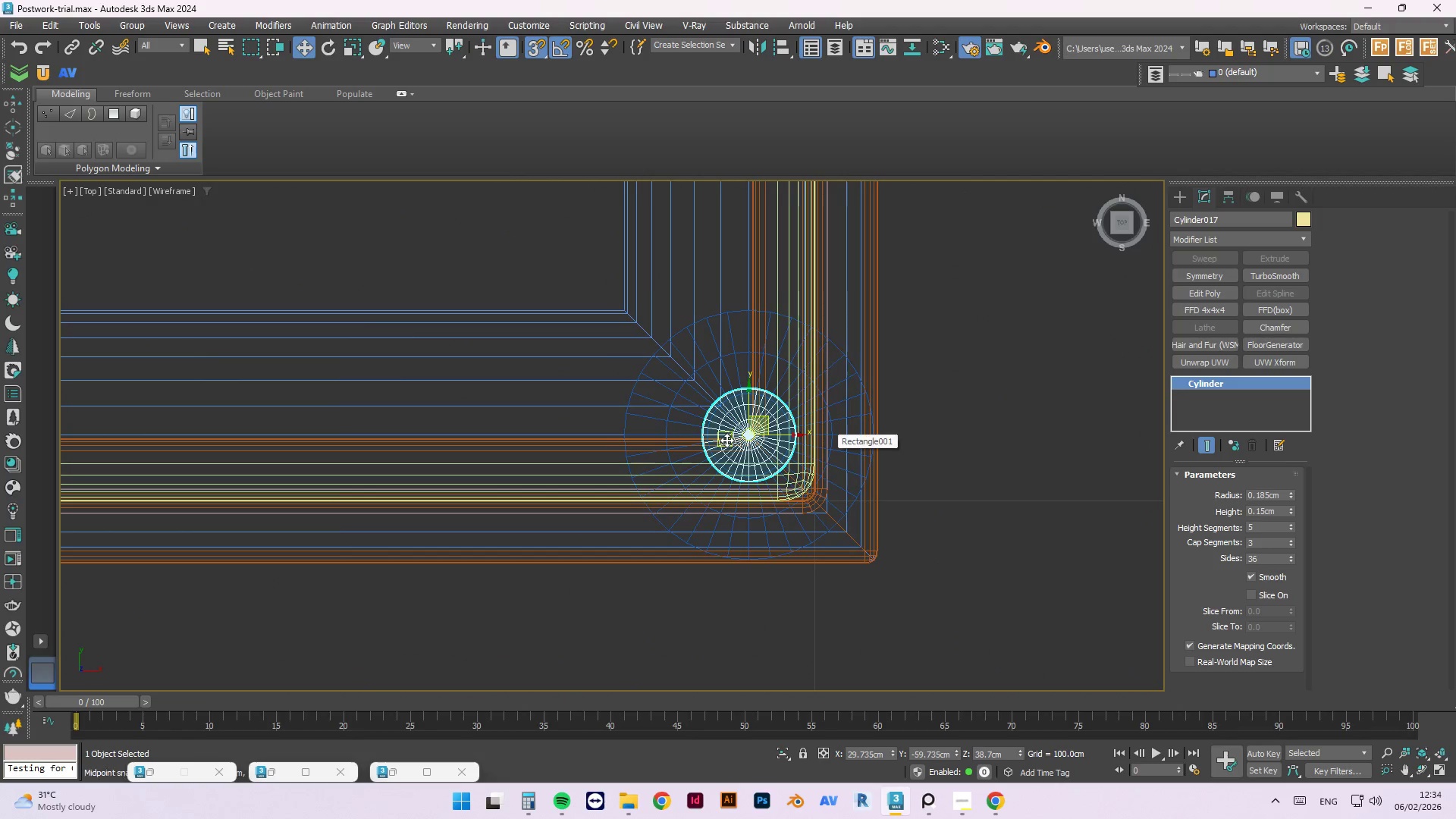 
scroll: coordinate [640, 472], scroll_direction: up, amount: 9.0
 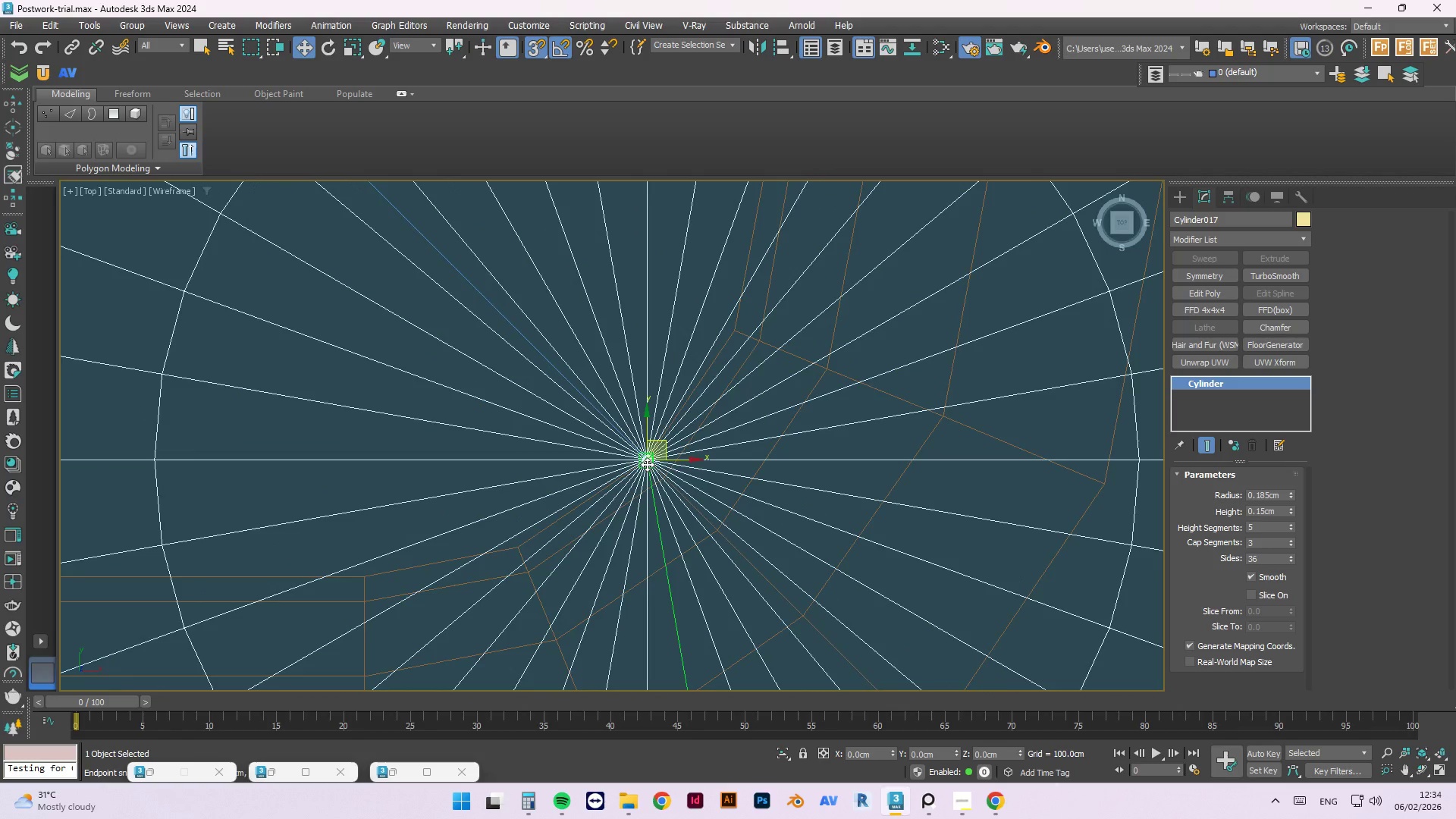 
left_click_drag(start_coordinate=[645, 460], to_coordinate=[655, 460])
 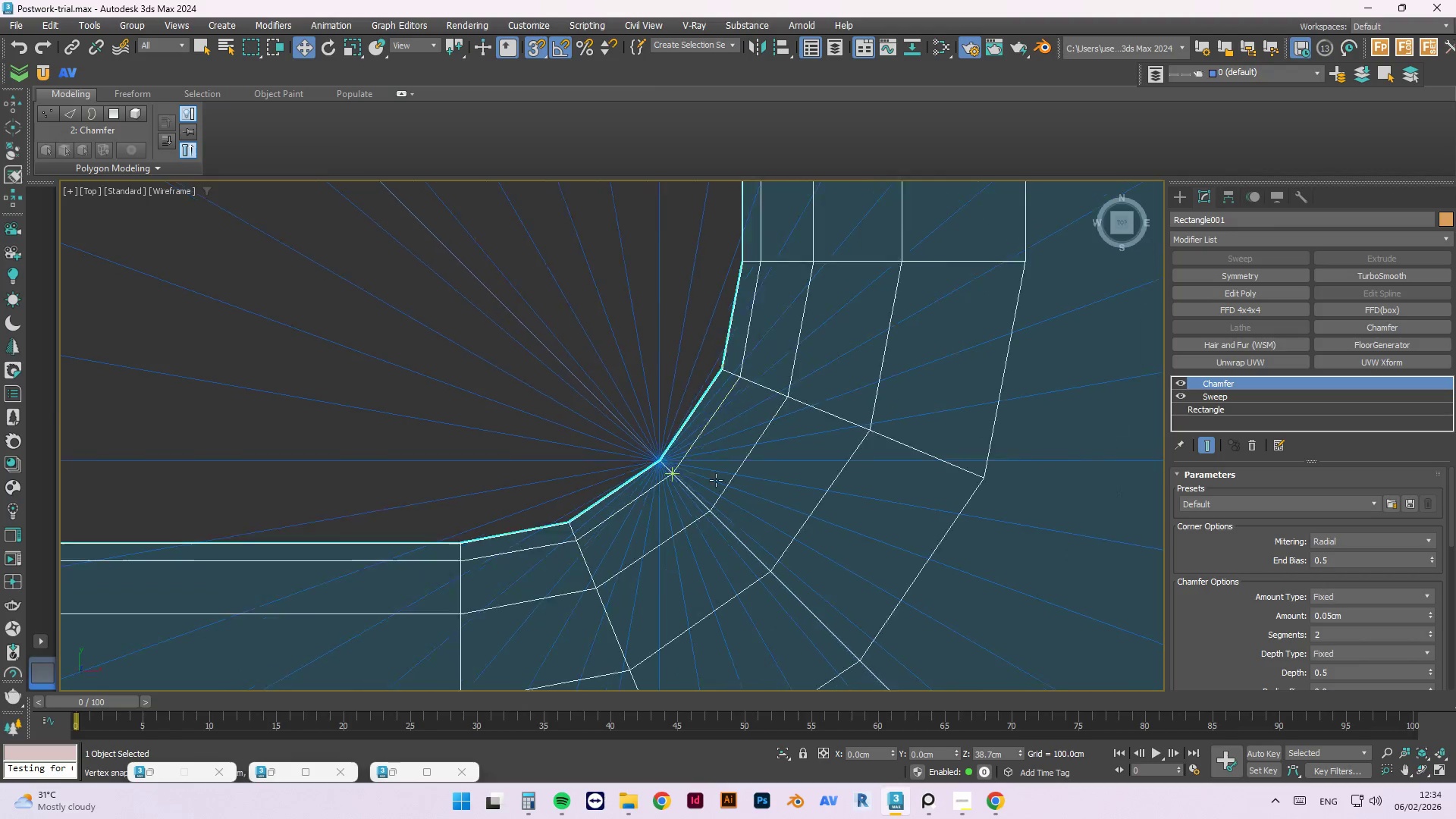 
scroll: coordinate [773, 495], scroll_direction: down, amount: 10.0
 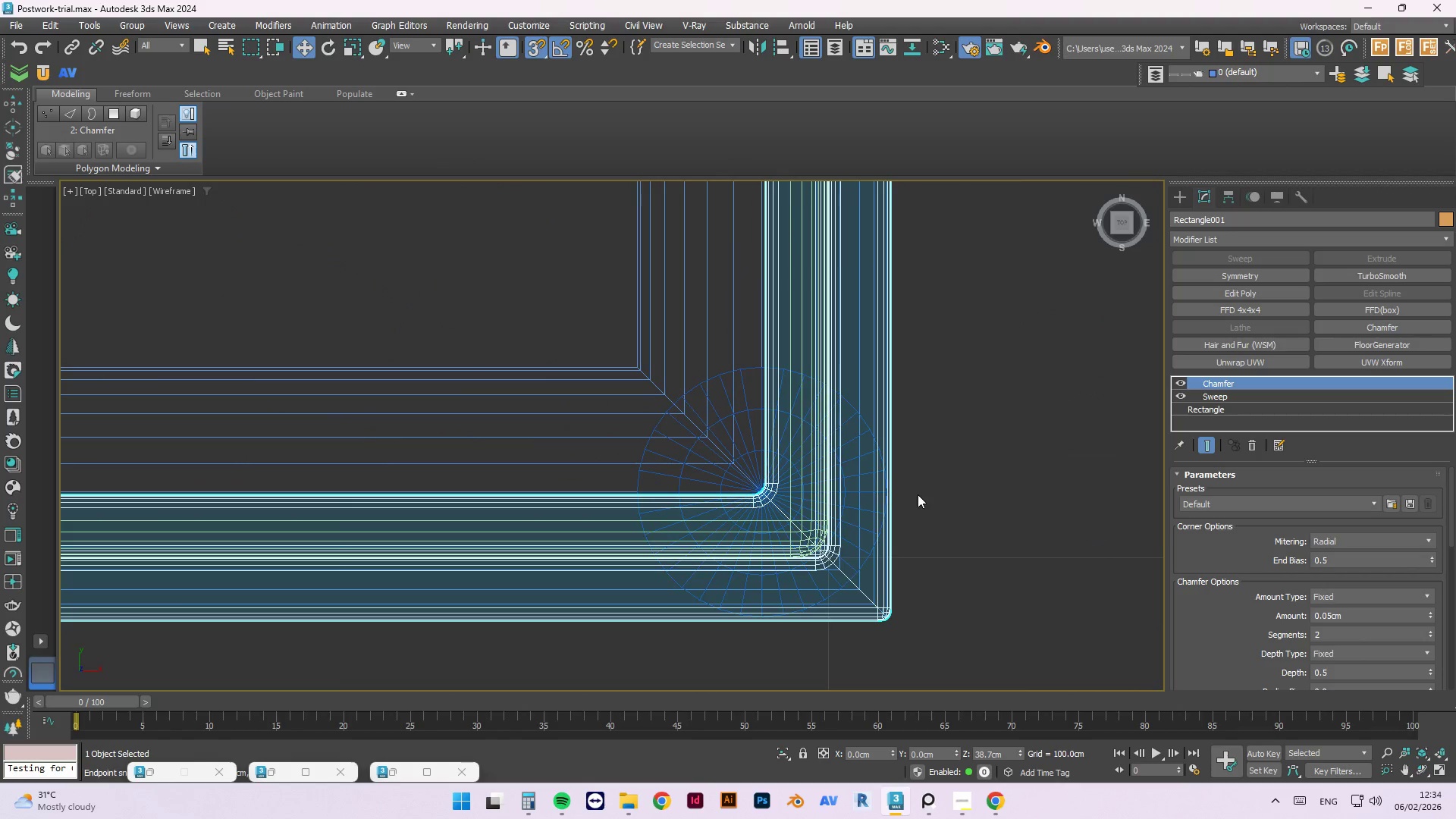 
key(Control+Z)
 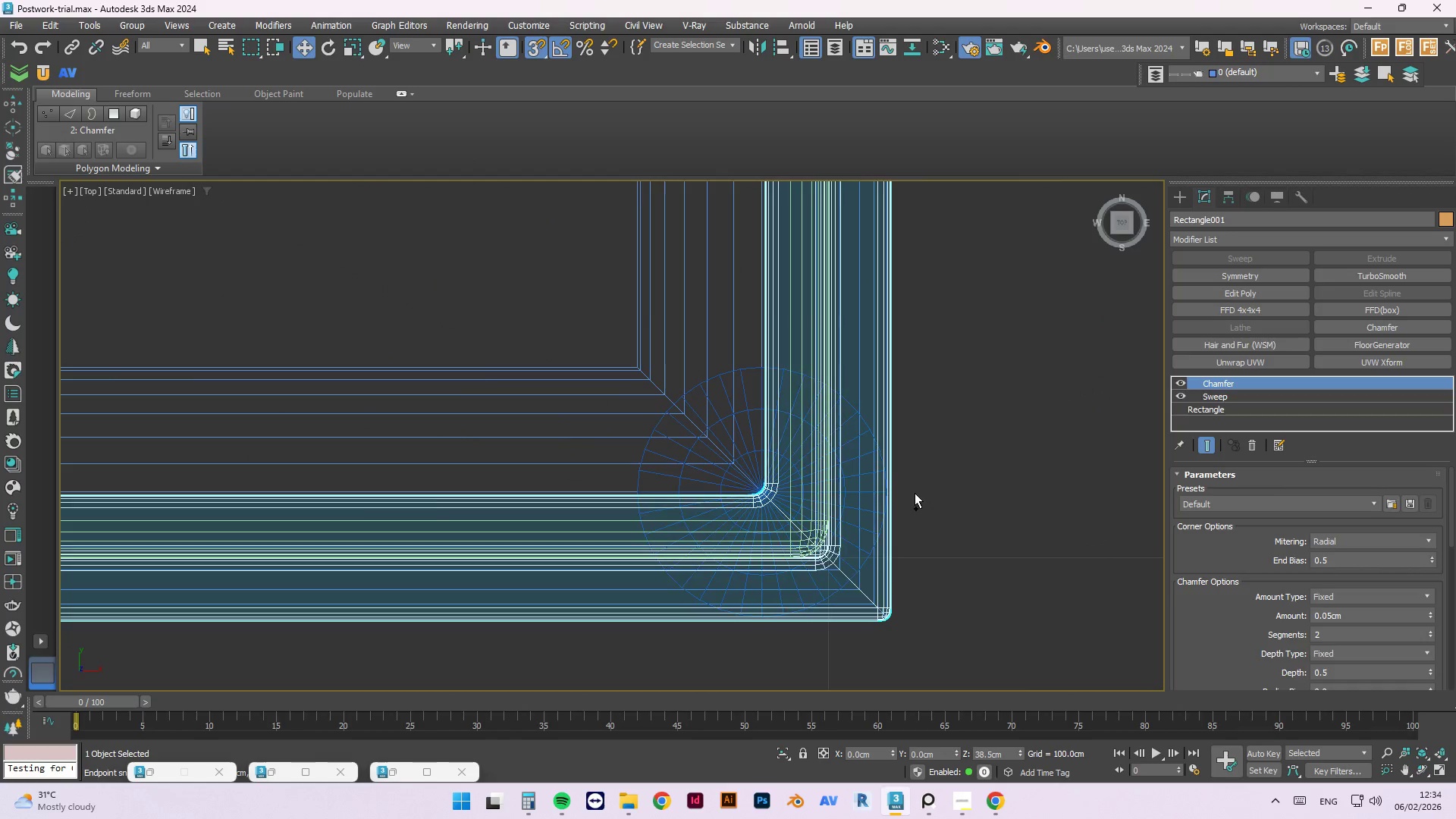 
key(Control+Z)
 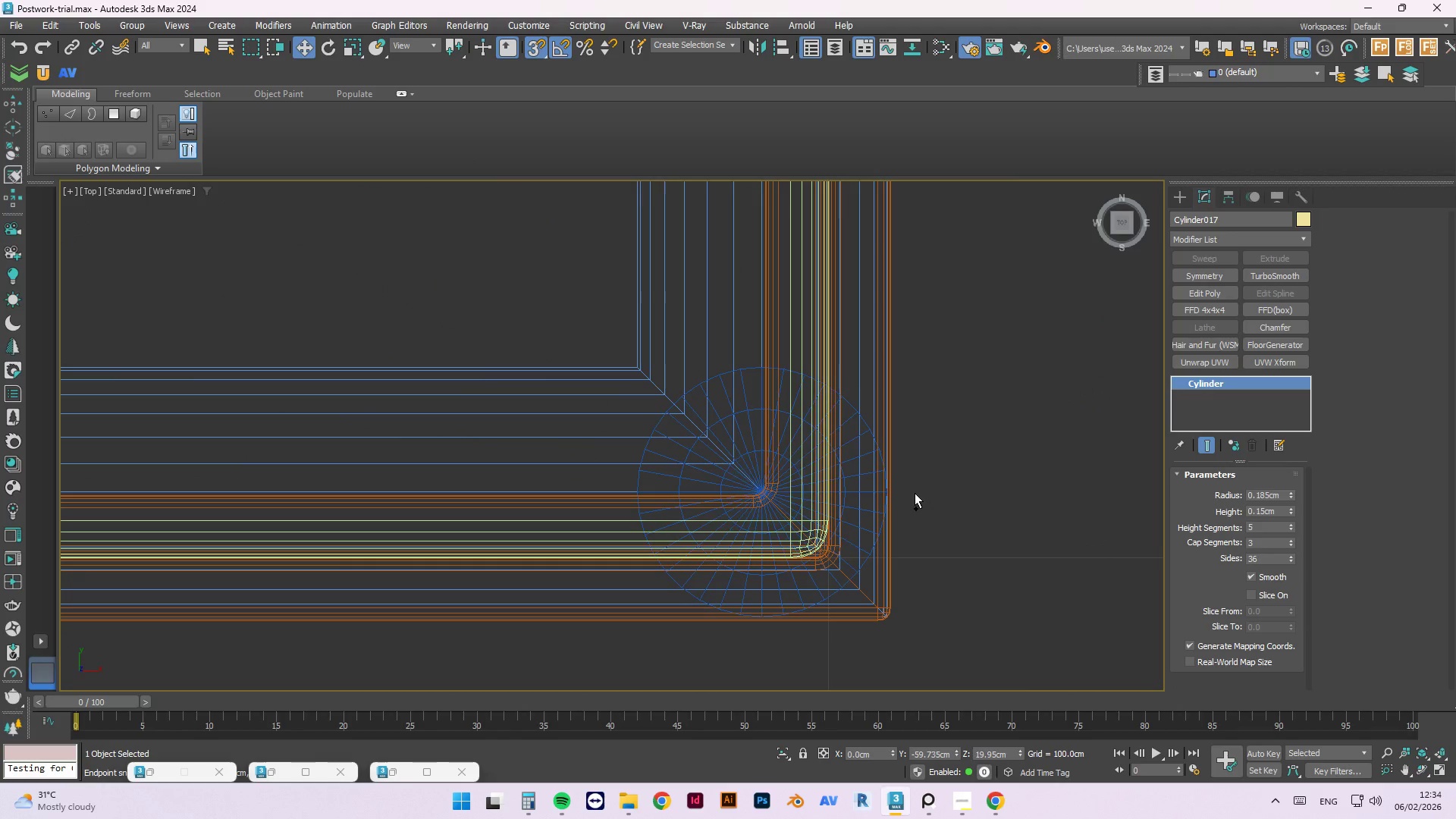 
key(Control+Z)
 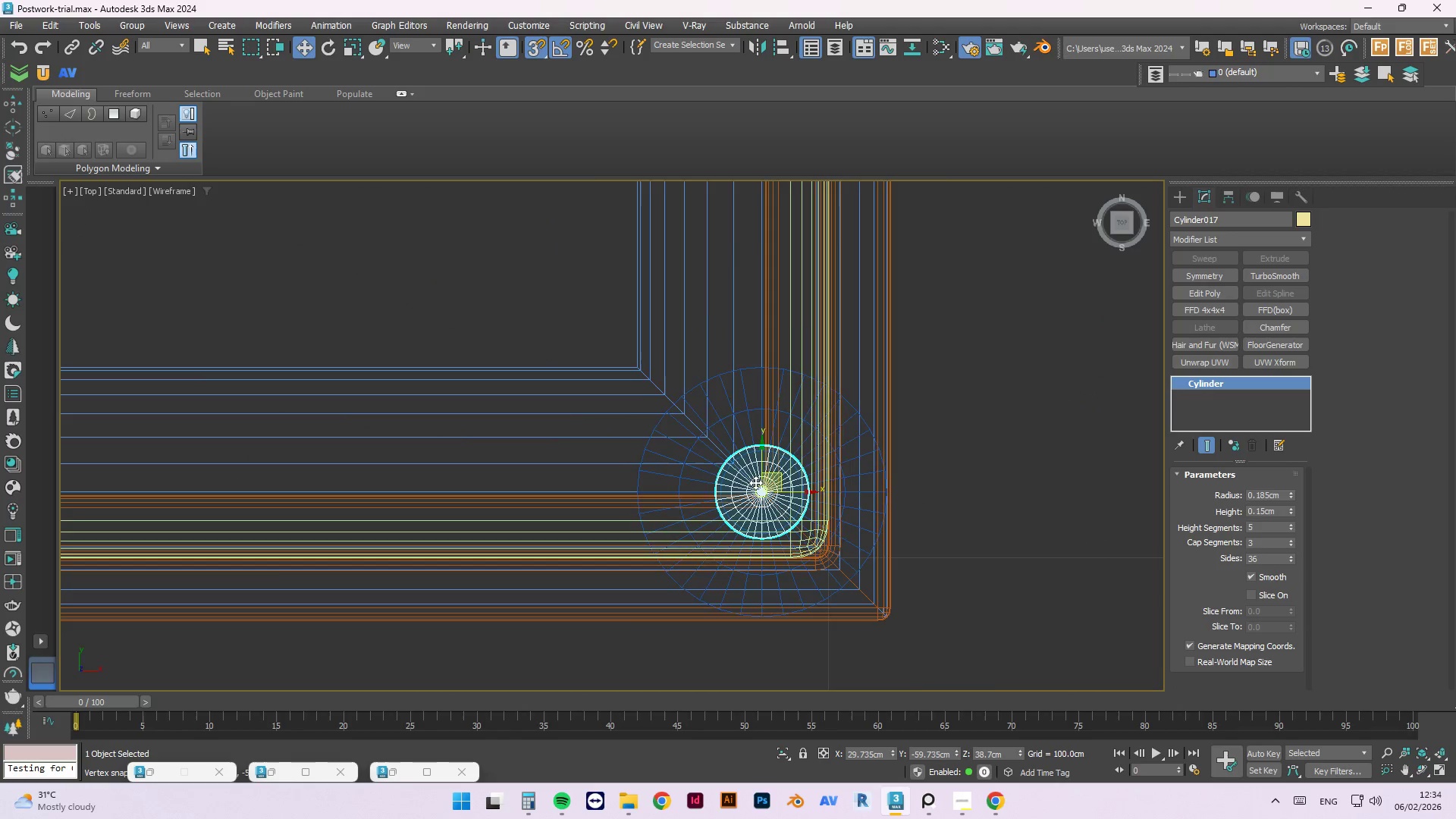 
scroll: coordinate [801, 532], scroll_direction: up, amount: 7.0
 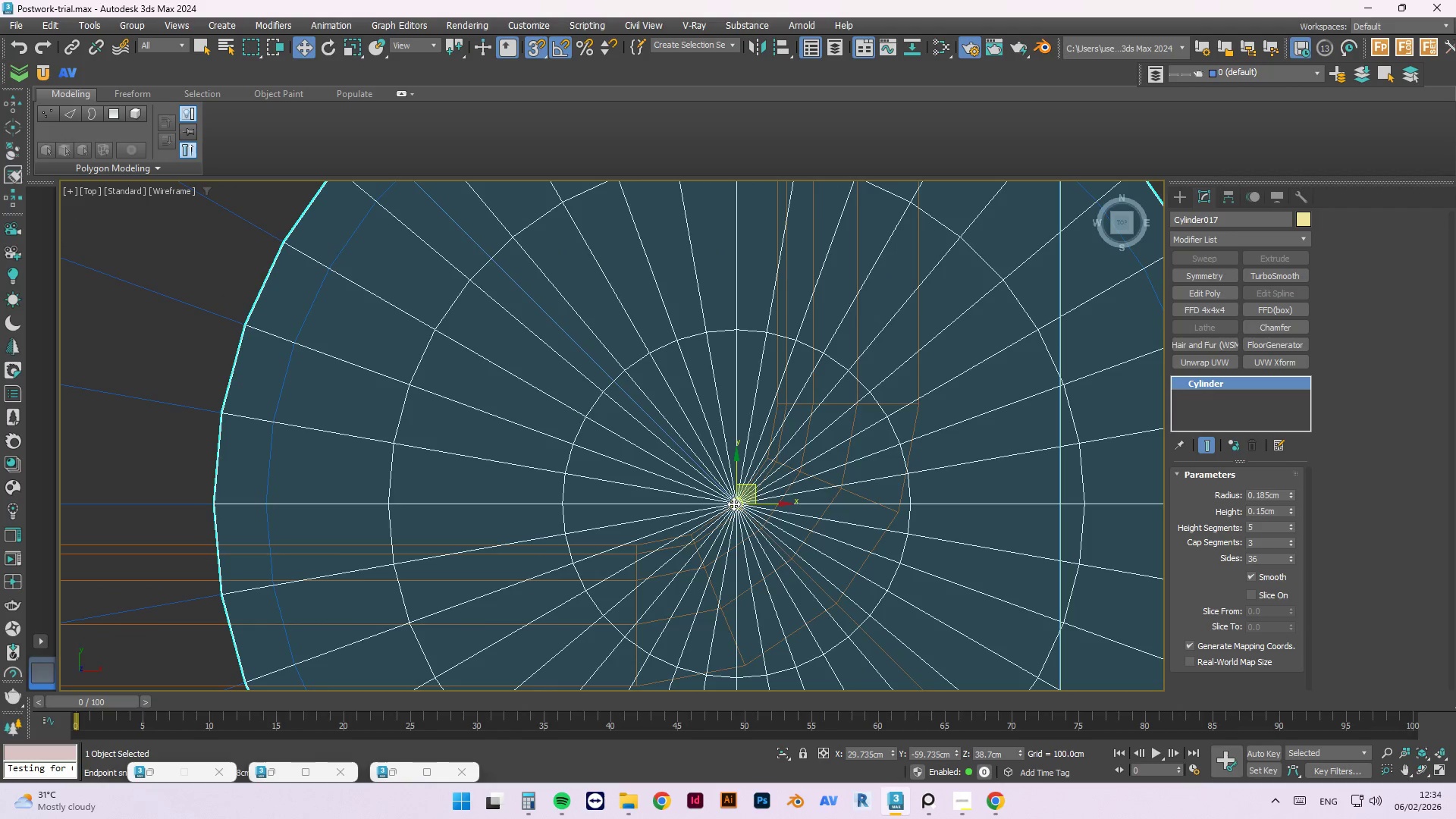 
left_click([1071, 501])
 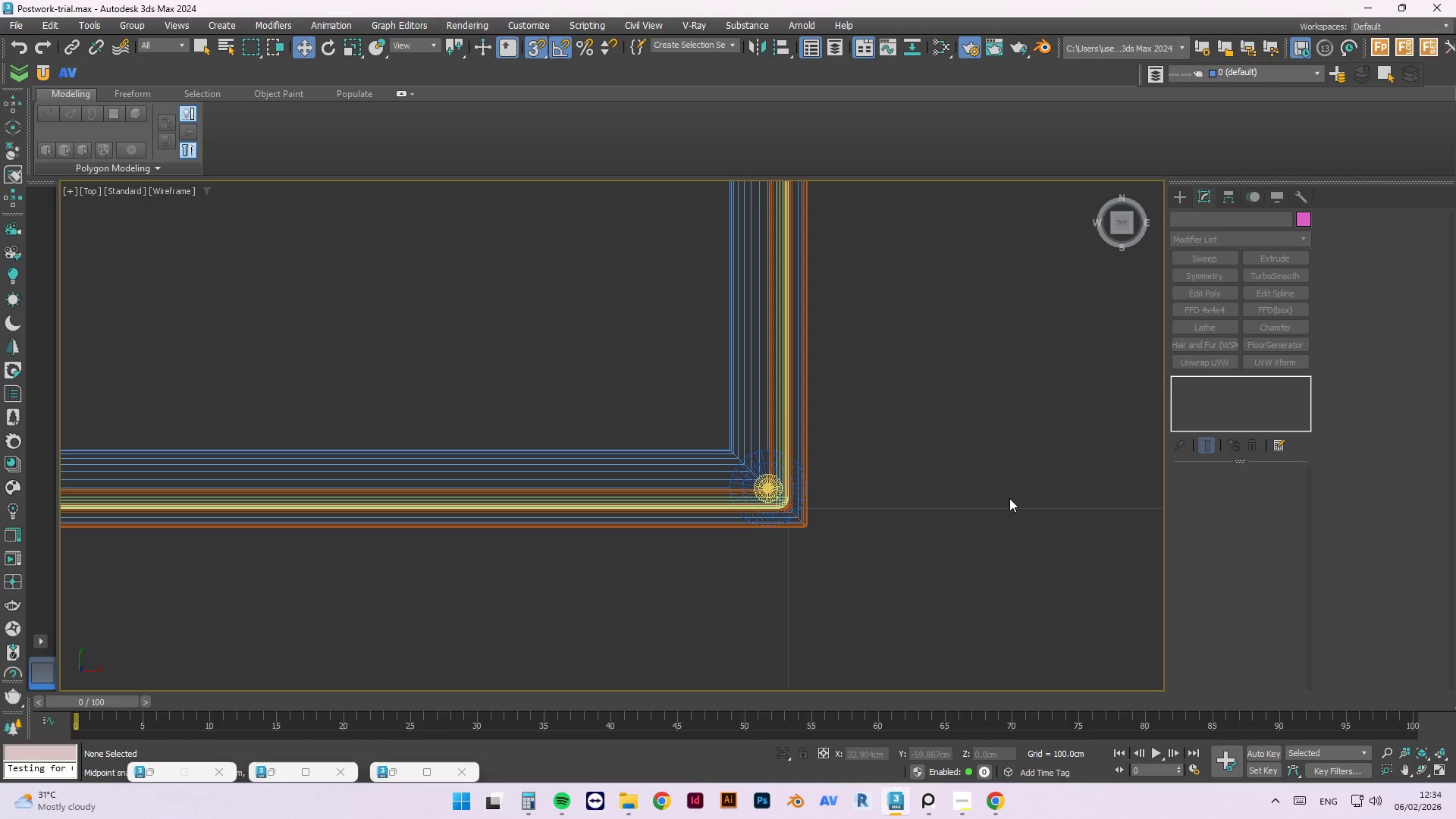 
scroll: coordinate [724, 492], scroll_direction: down, amount: 7.0
 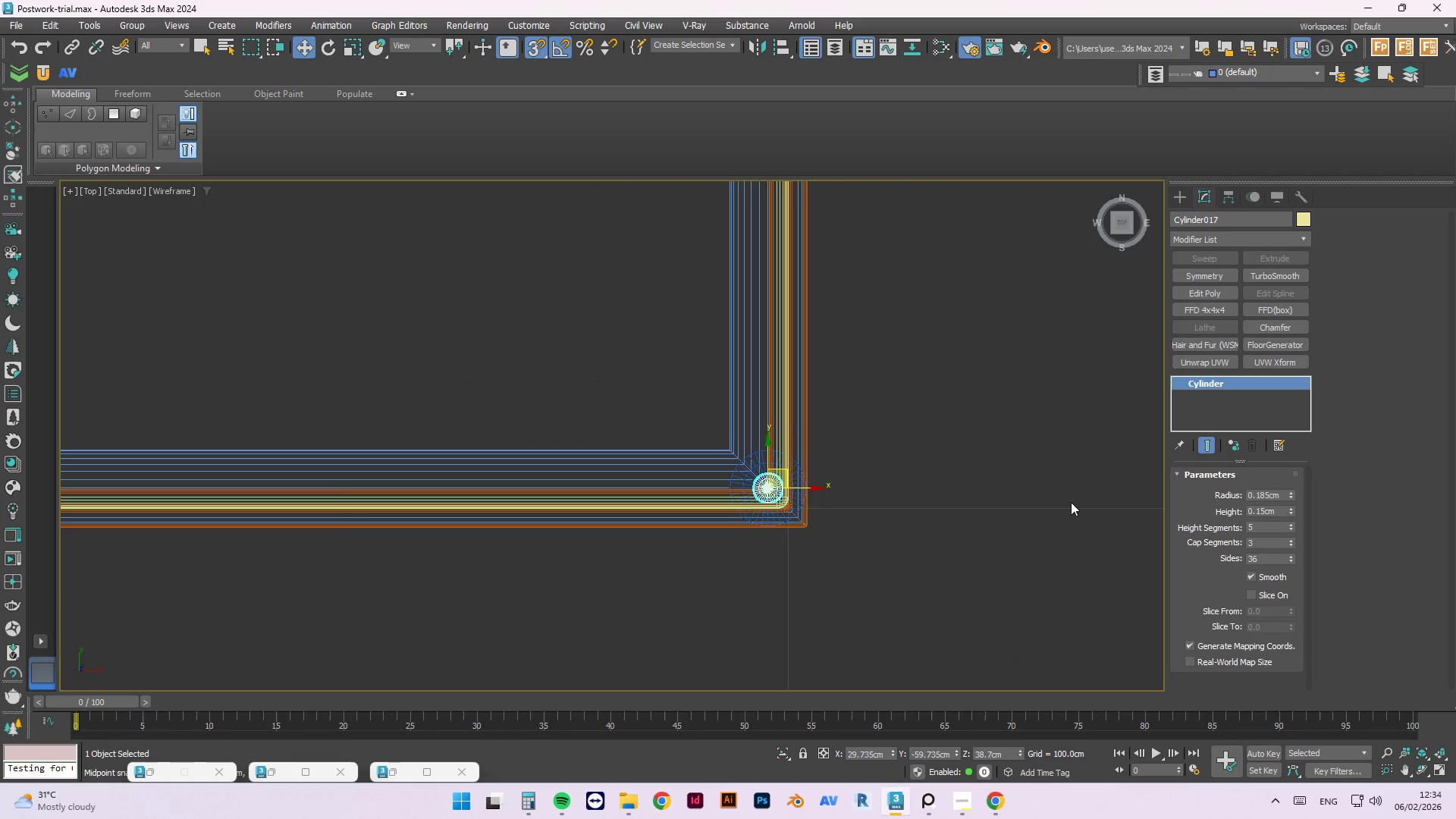 
key(F)
 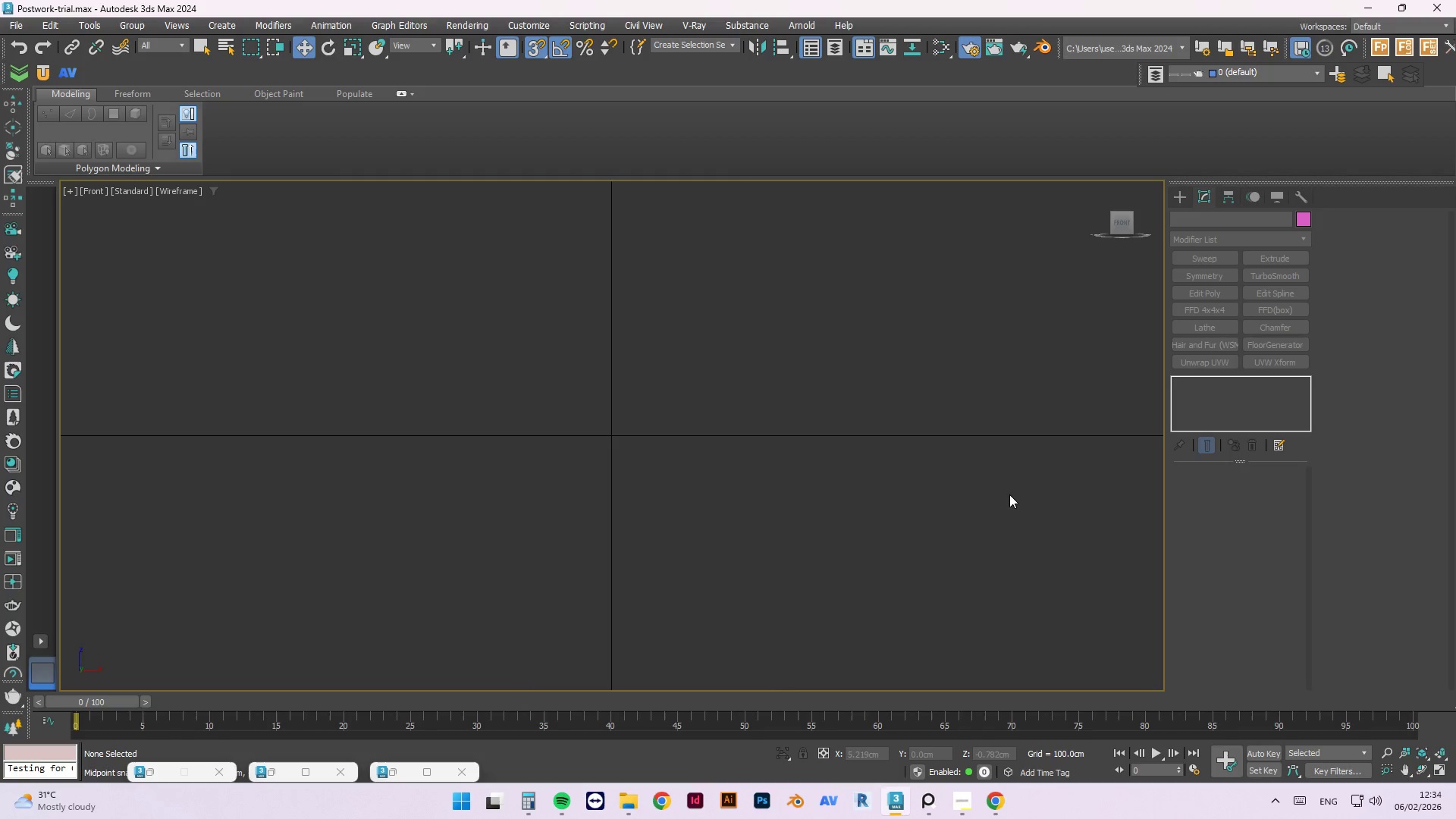 
scroll: coordinate [1005, 500], scroll_direction: down, amount: 5.0
 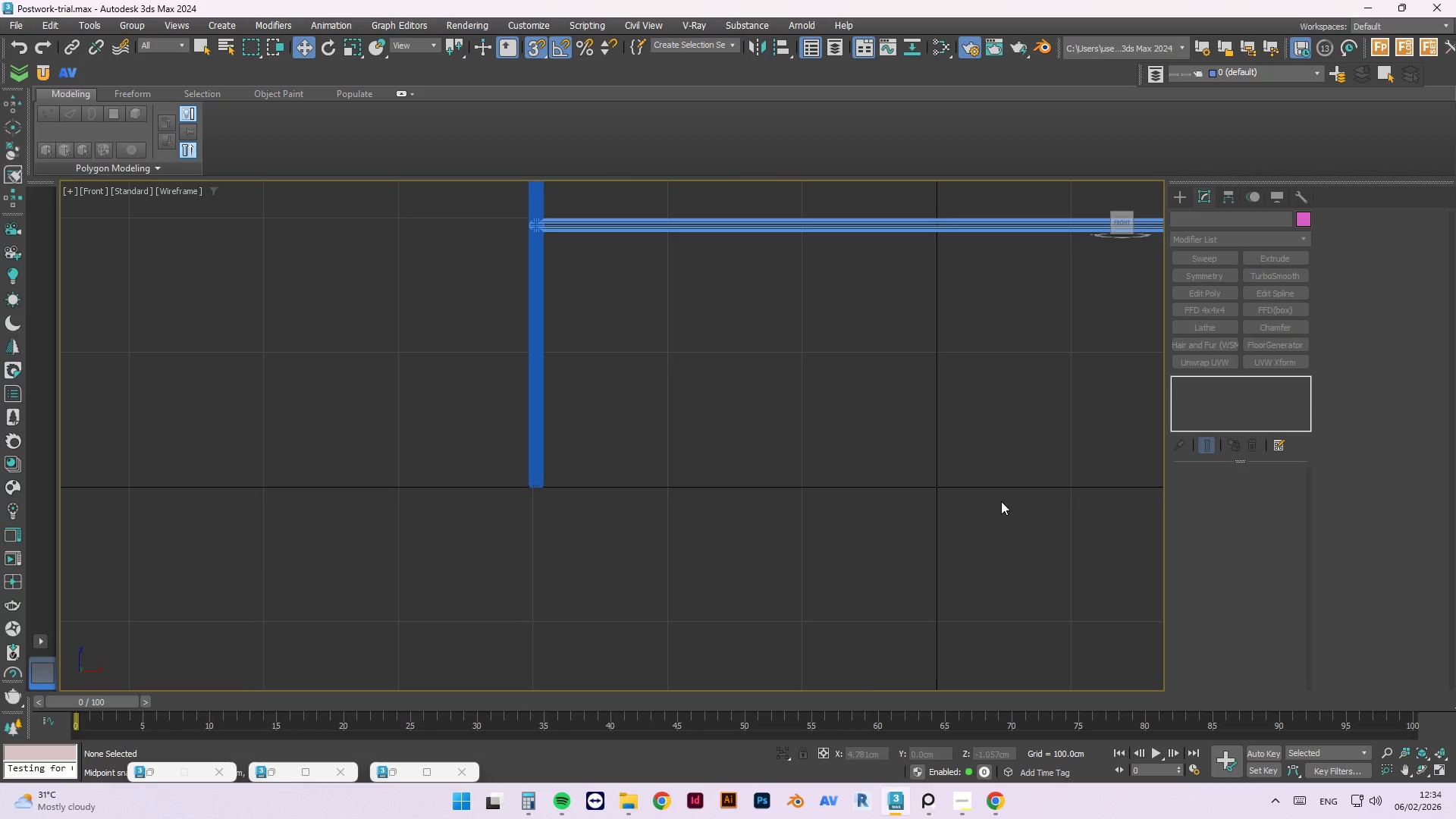 
key(Z)
 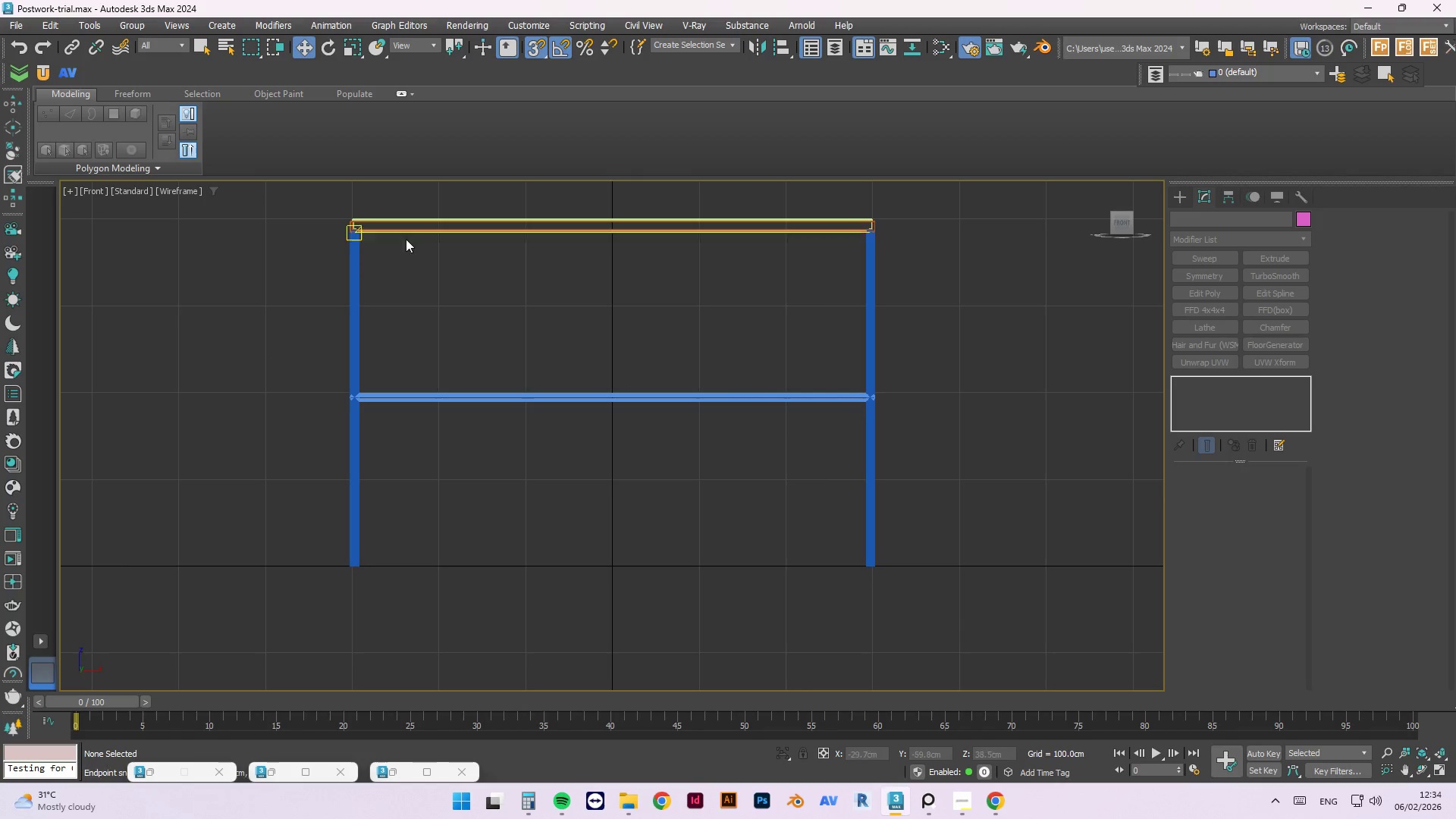 
scroll: coordinate [308, 425], scroll_direction: up, amount: 14.0
 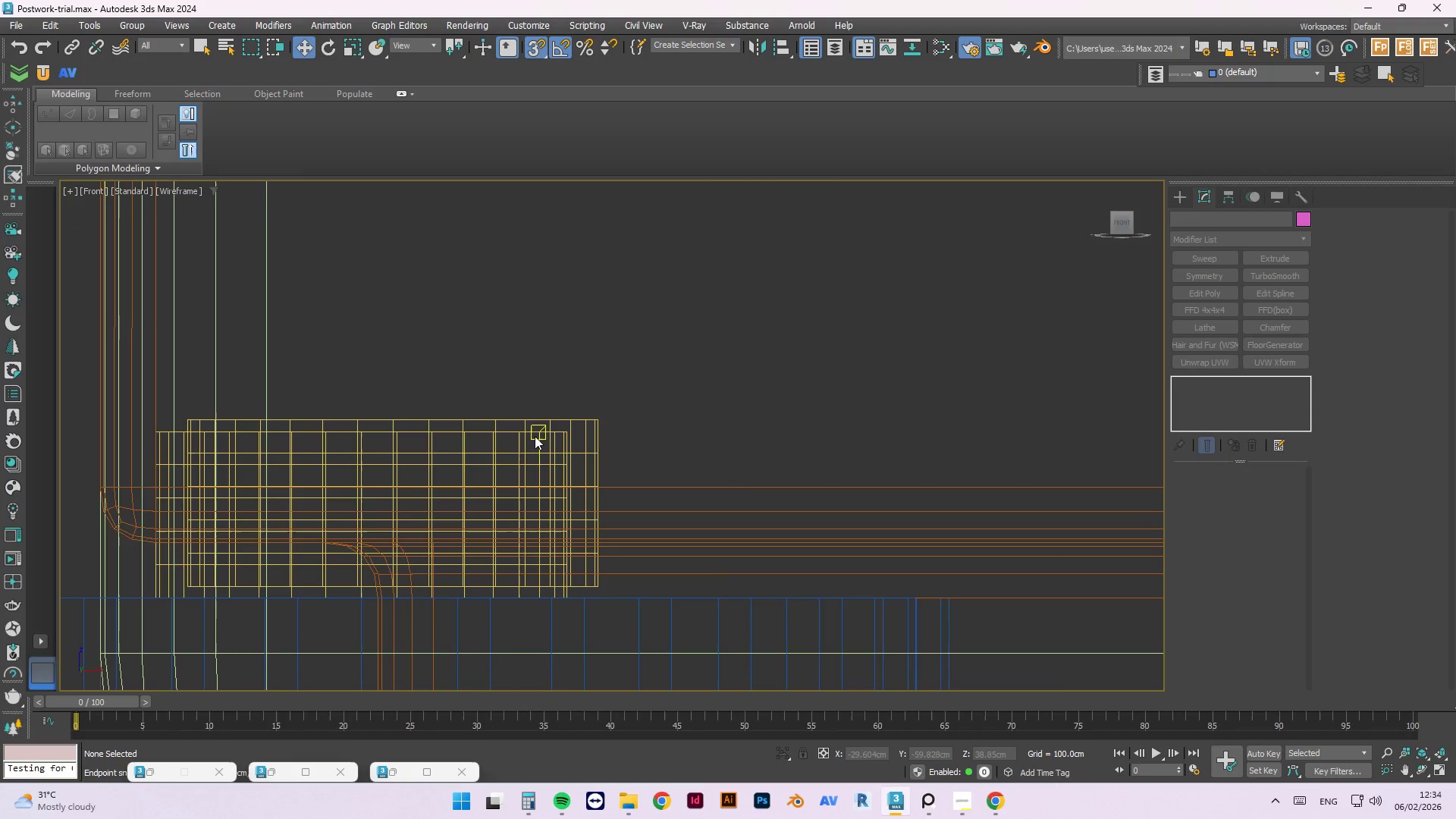 
scroll: coordinate [434, 450], scroll_direction: down, amount: 4.0
 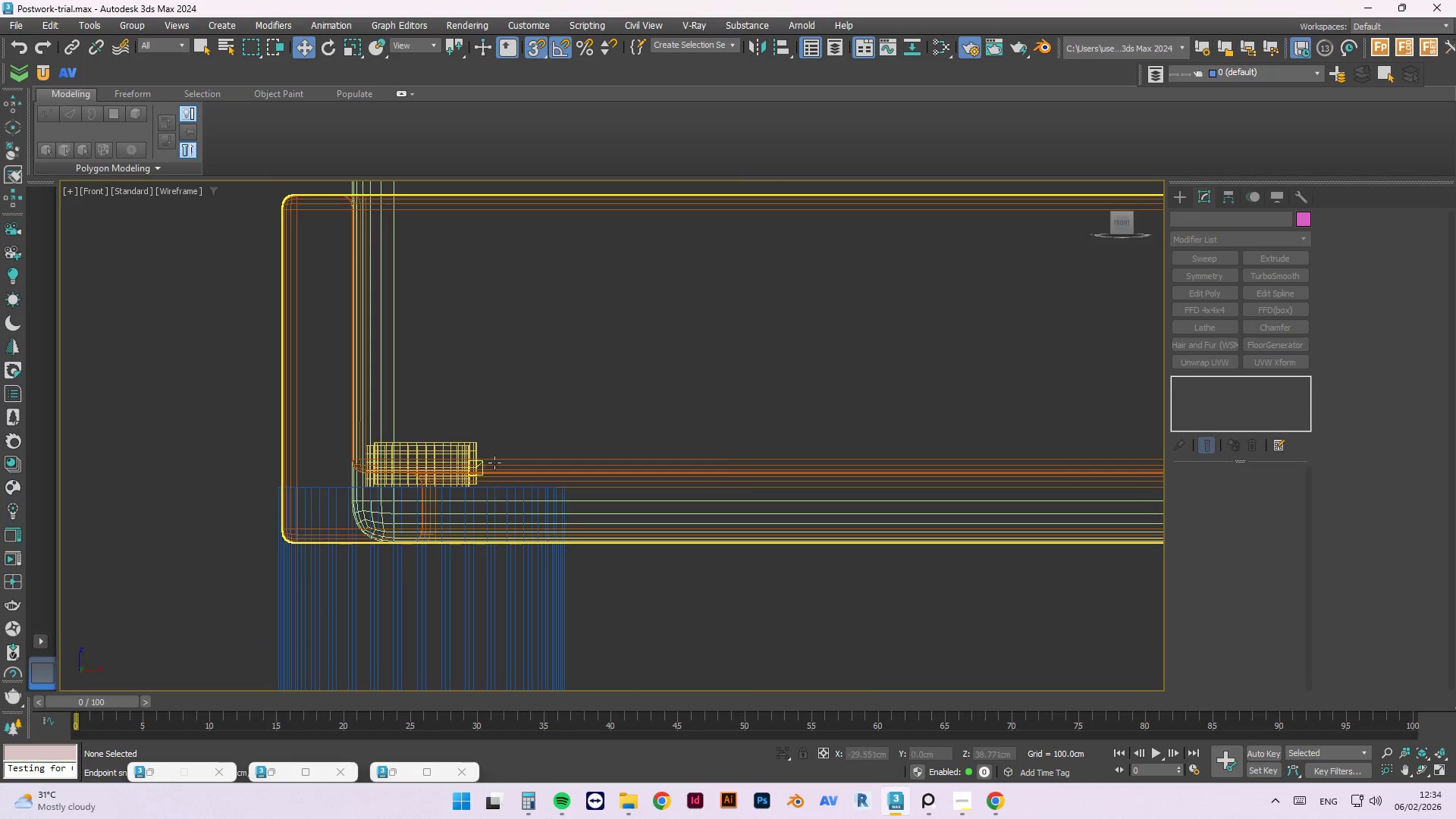 
hold_key(key=AltLeft, duration=0.5)
 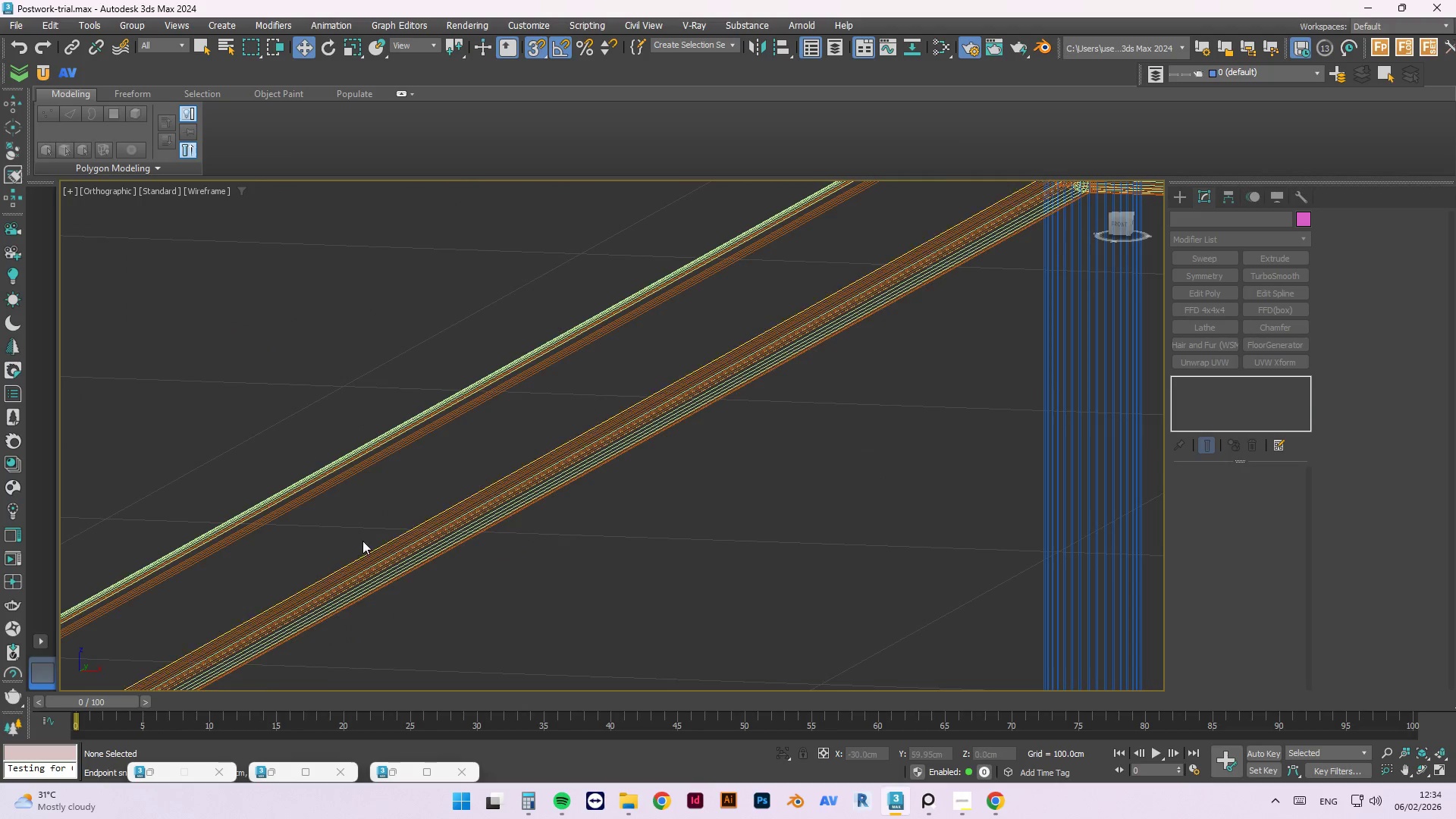 
scroll: coordinate [730, 423], scroll_direction: down, amount: 6.0
 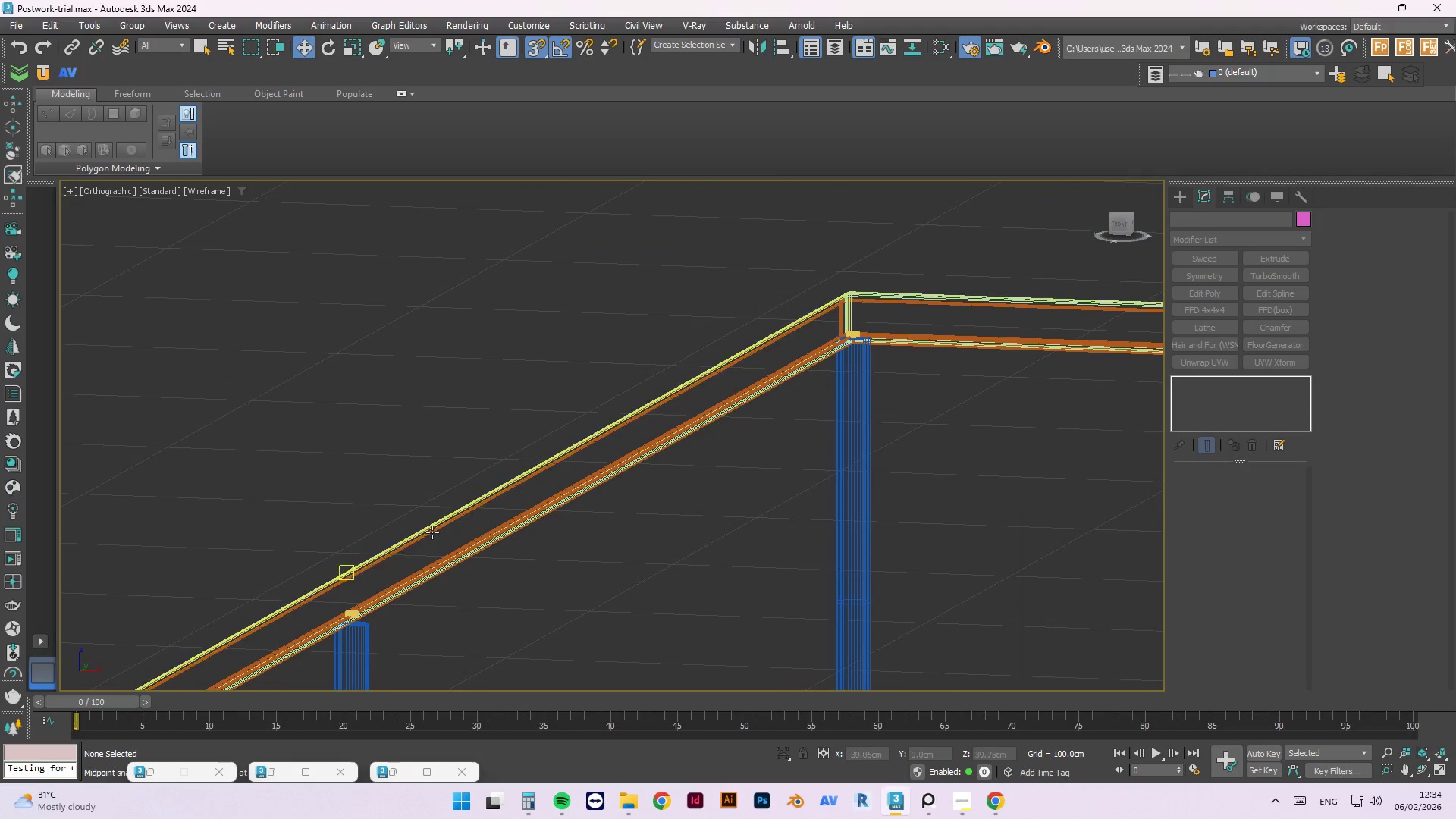 
scroll: coordinate [394, 554], scroll_direction: none, amount: 0.0
 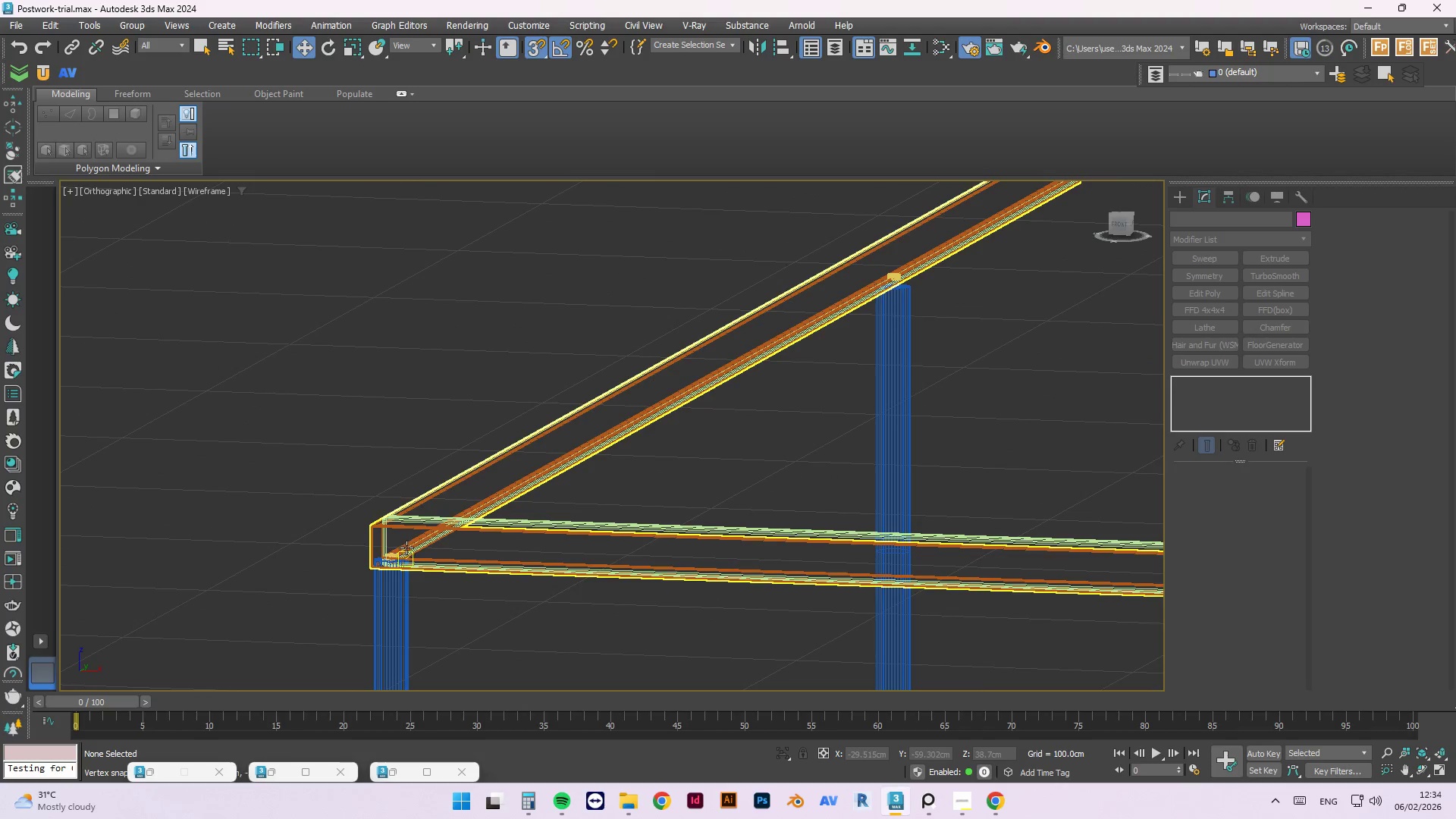 
left_click([356, 554])
 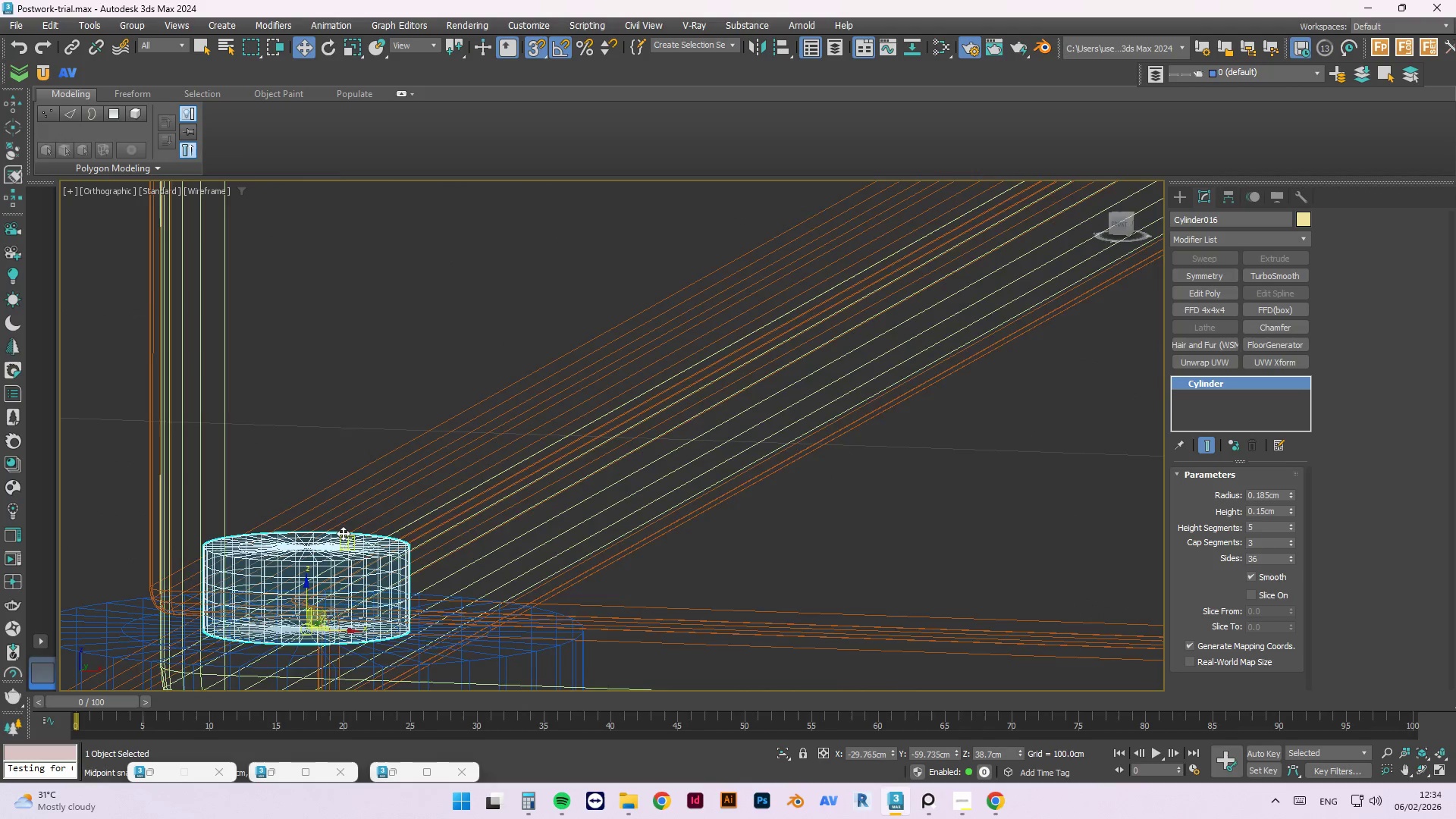 
scroll: coordinate [359, 553], scroll_direction: up, amount: 8.0
 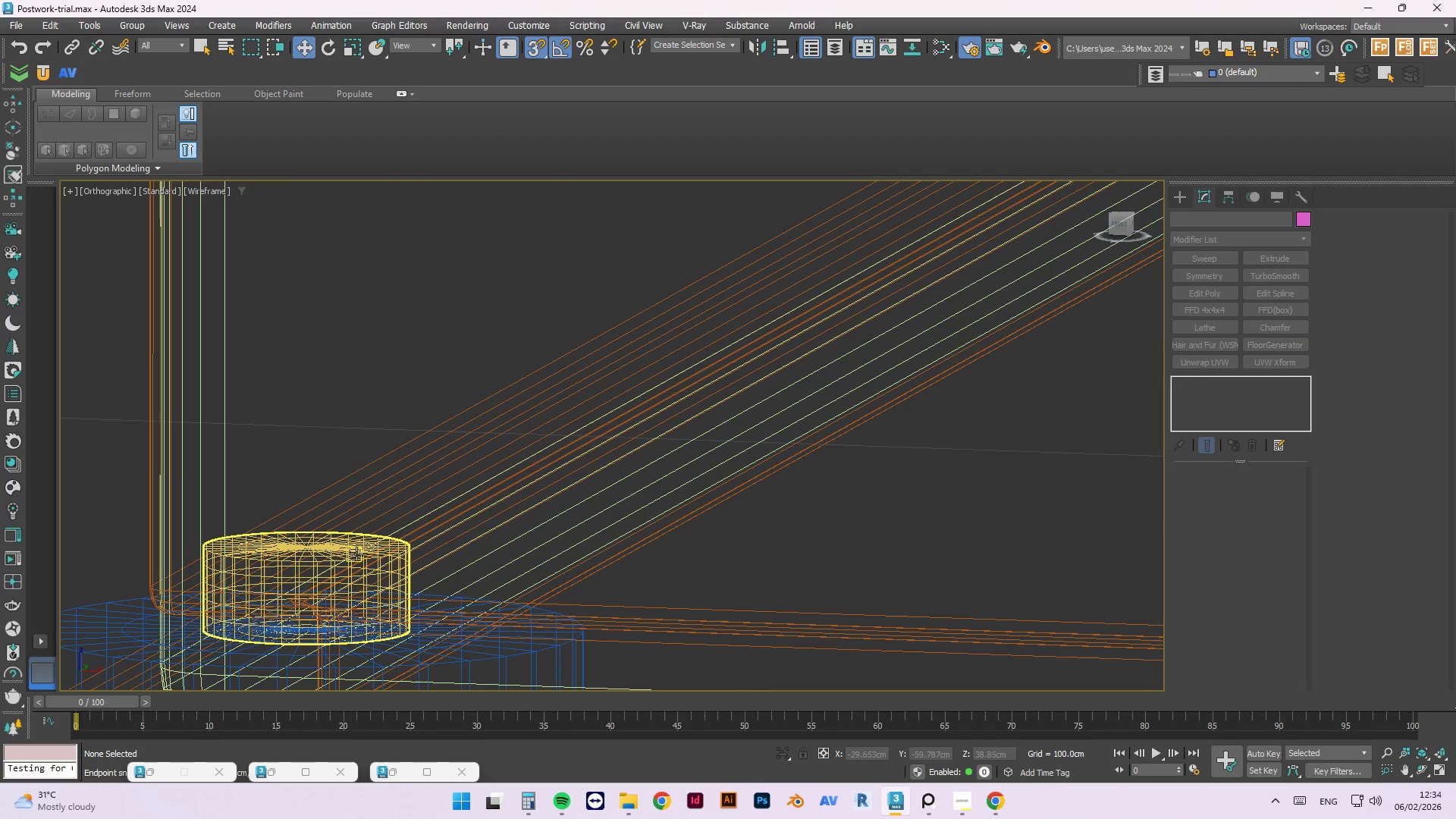 
scroll: coordinate [337, 522], scroll_direction: down, amount: 15.0
 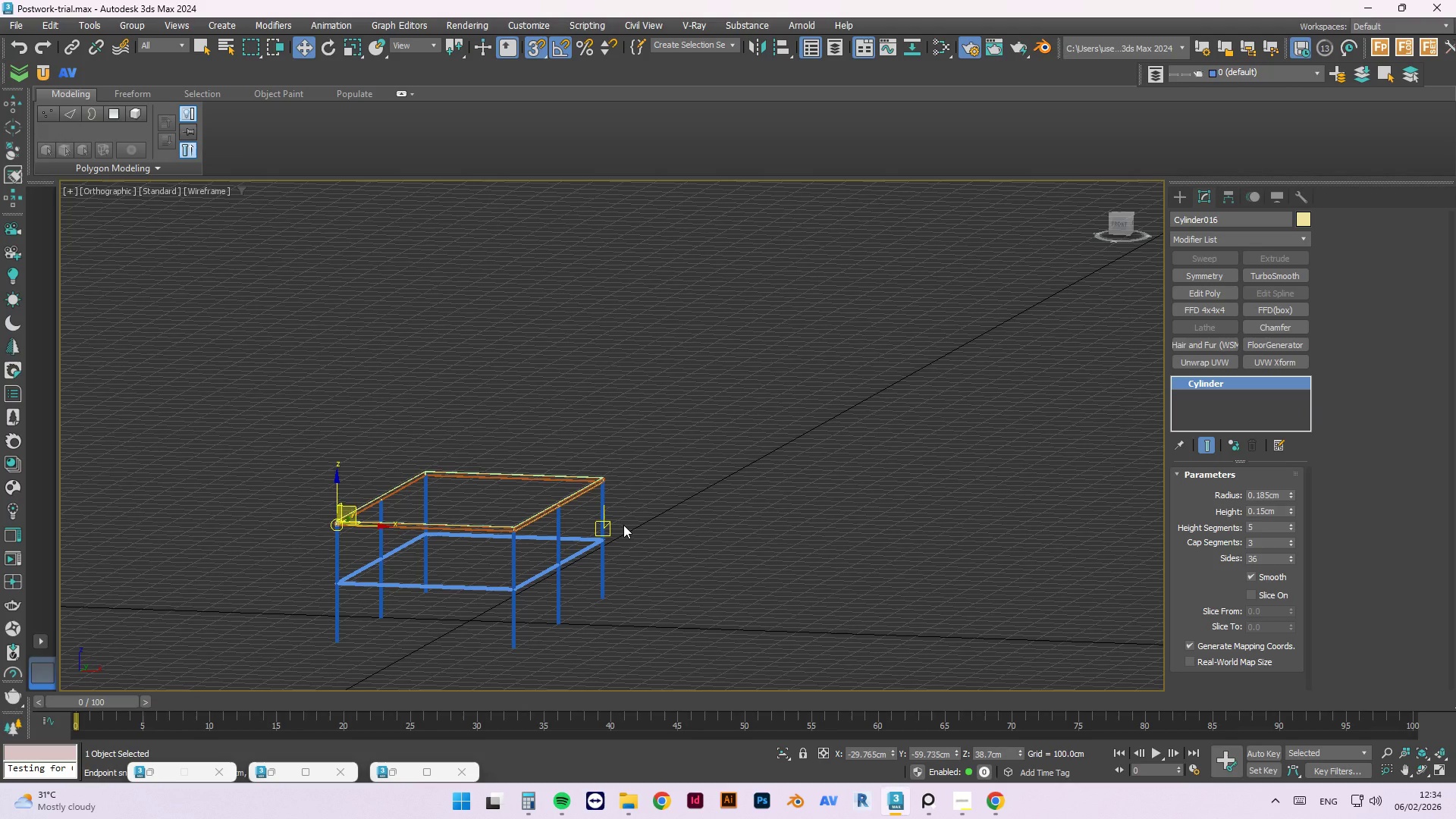 
key(T)
 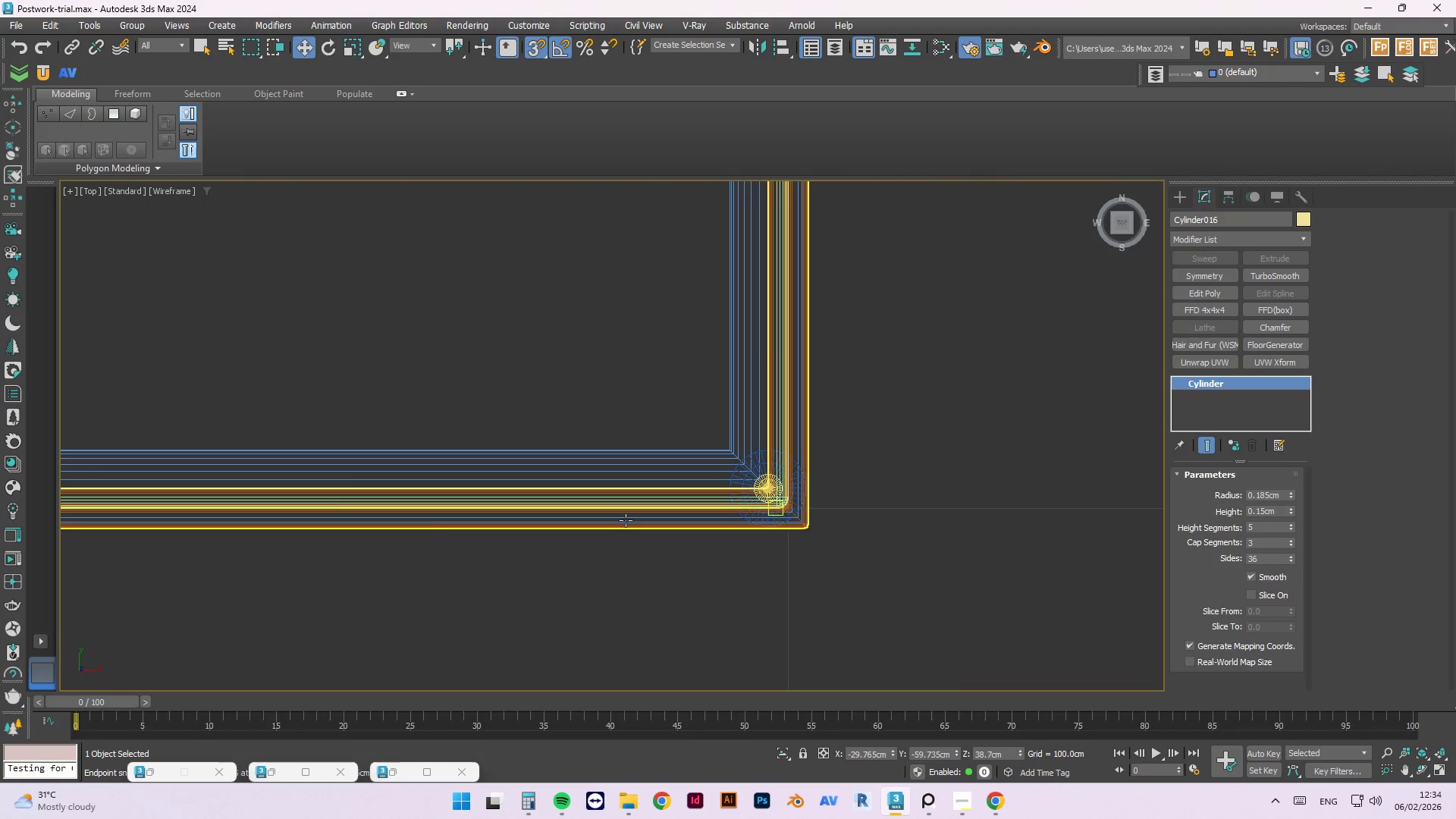 
scroll: coordinate [874, 616], scroll_direction: down, amount: 8.0
 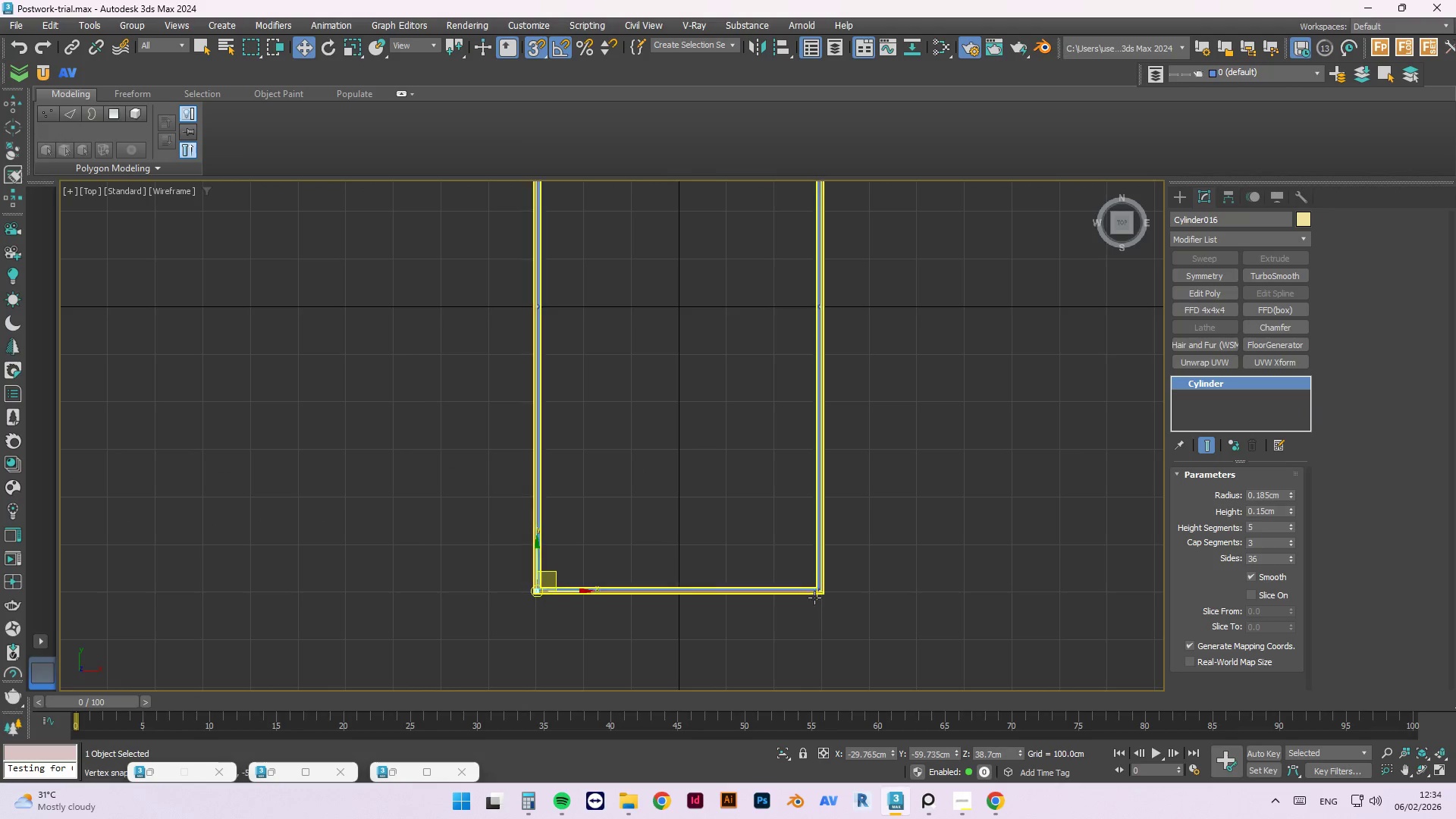 
scroll: coordinate [740, 339], scroll_direction: up, amount: 14.0
 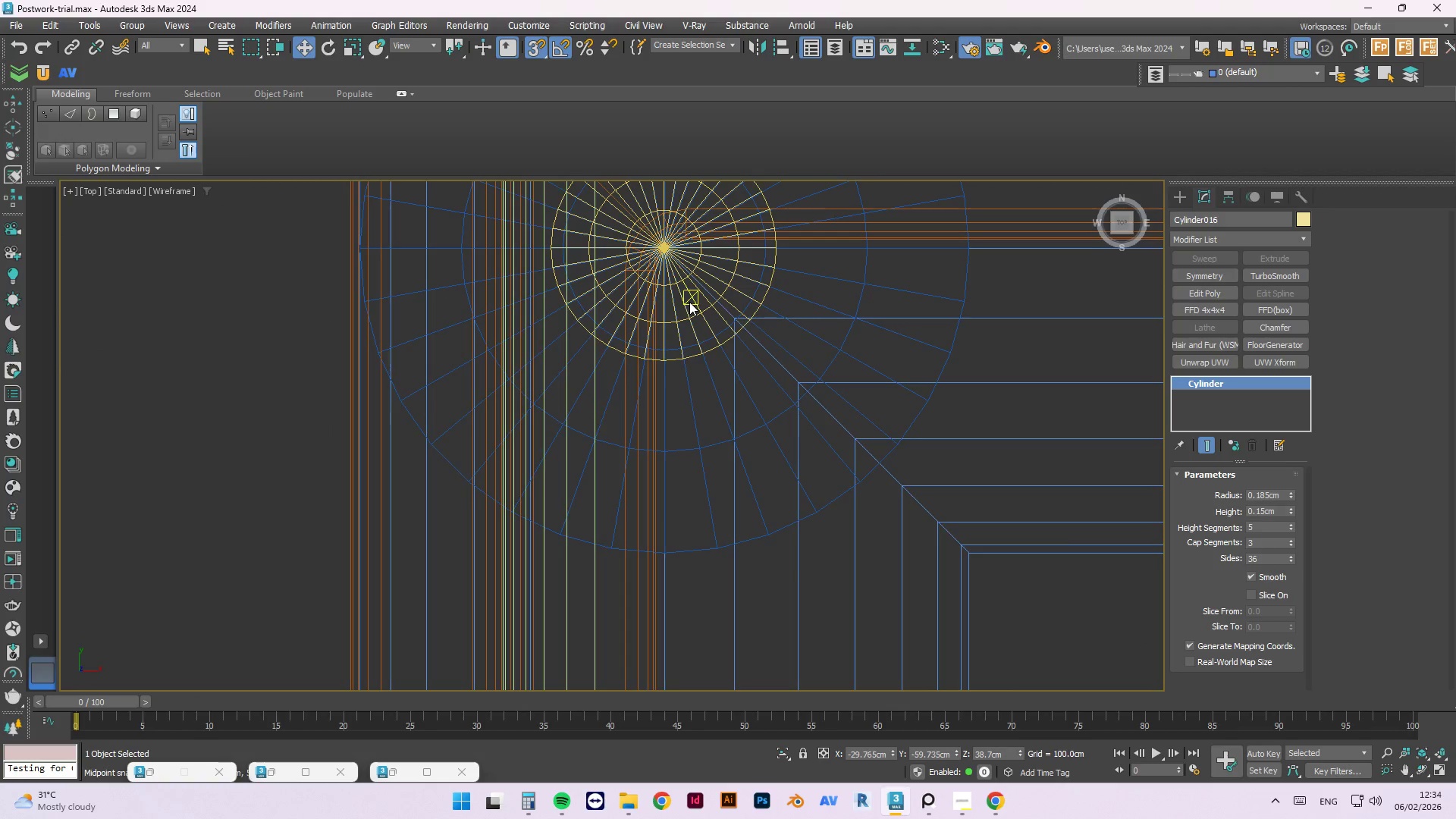 
left_click([694, 302])
 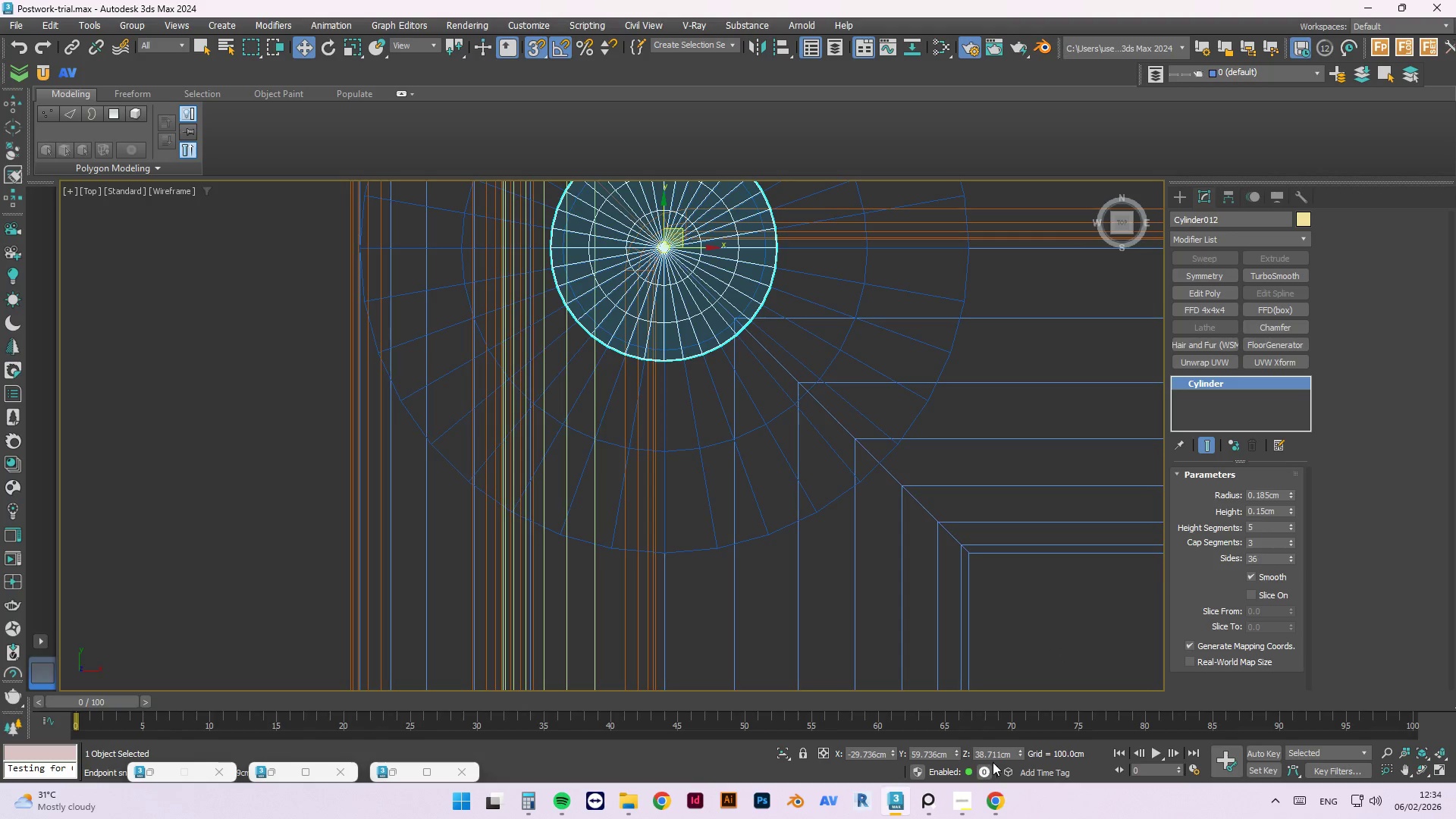 
double_click([996, 755])
 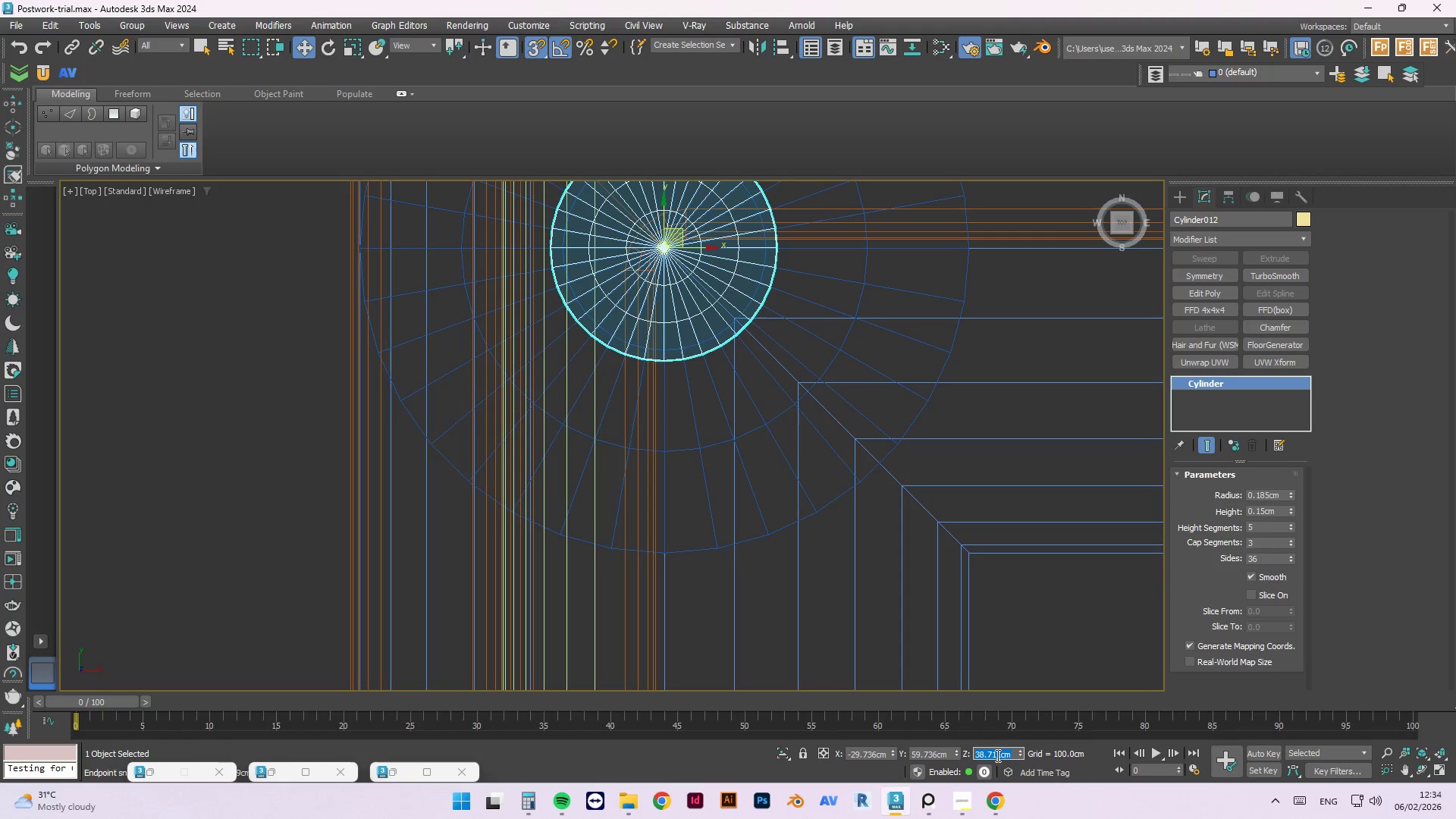 
key(Control+C)
 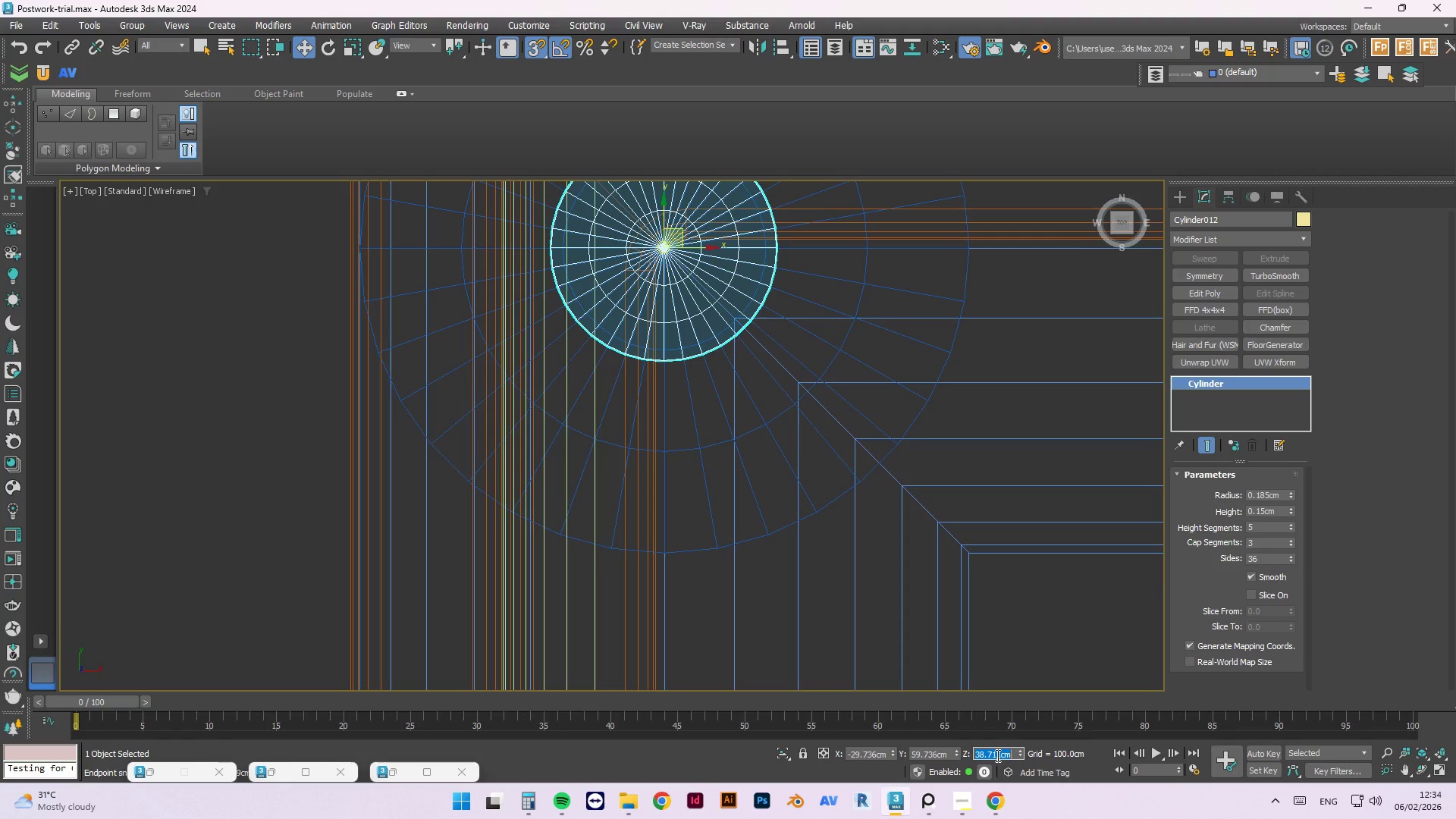 
key(Control+C)
 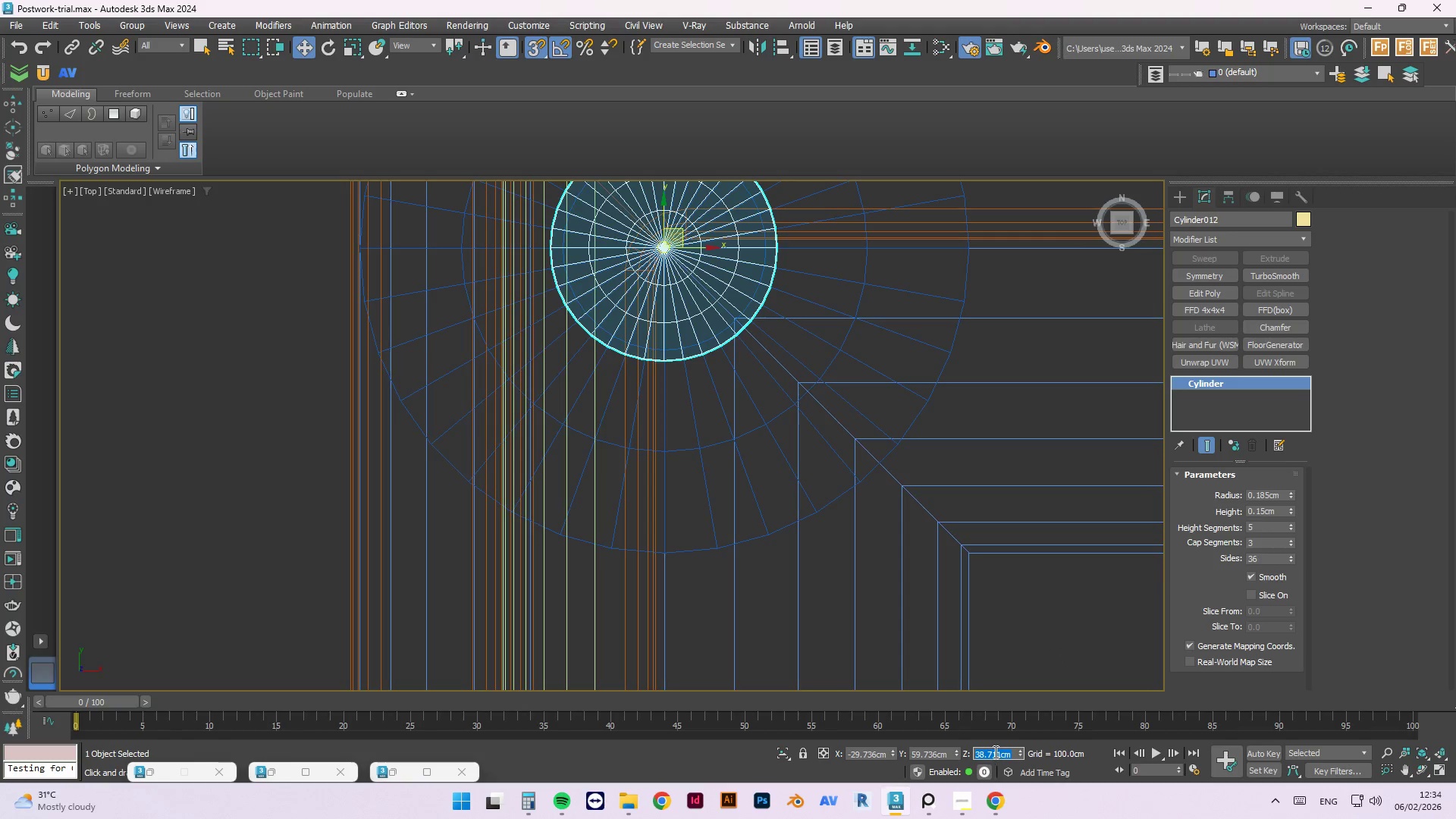 
key(F)
 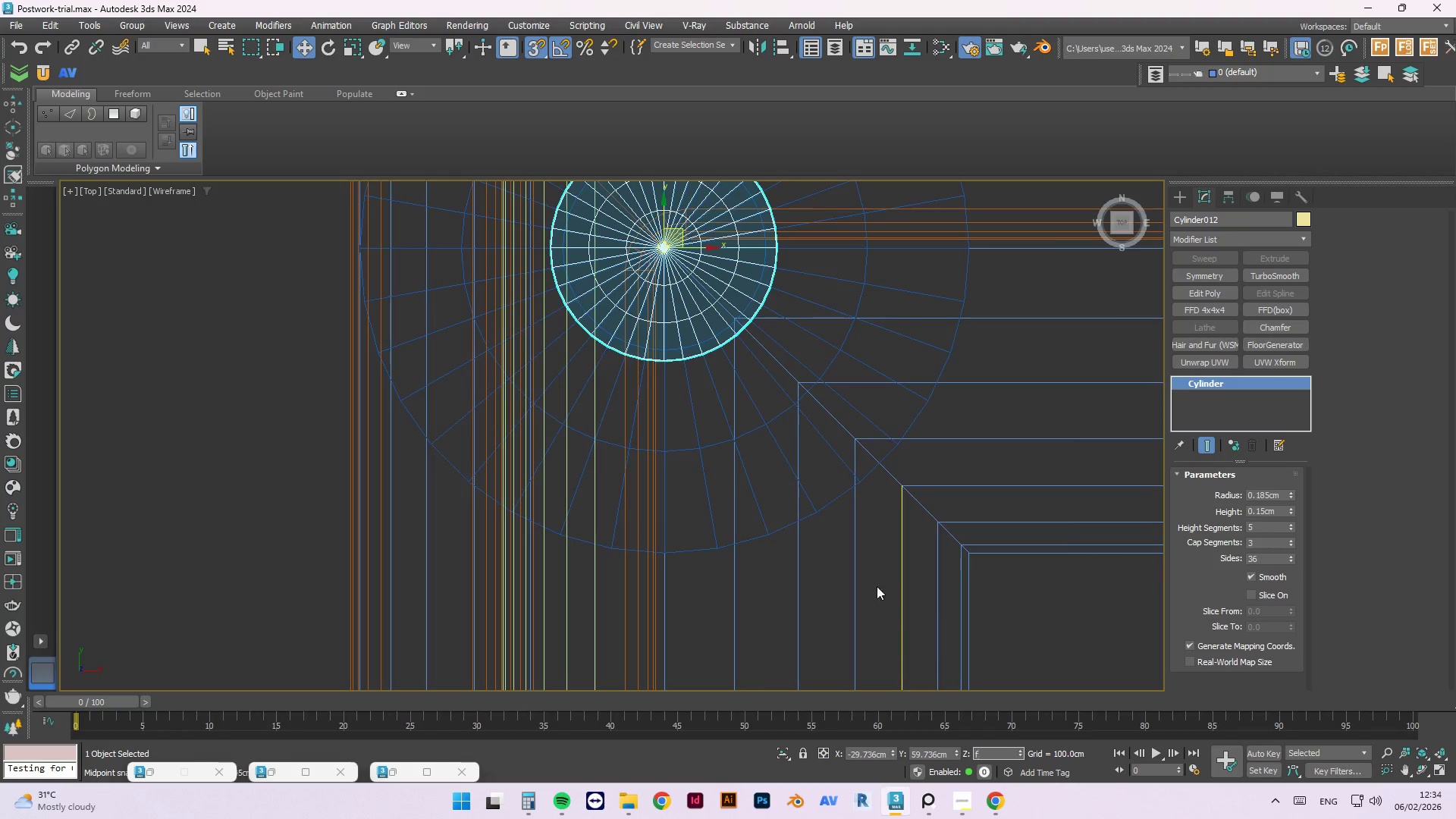 
scroll: coordinate [562, 472], scroll_direction: down, amount: 6.0
 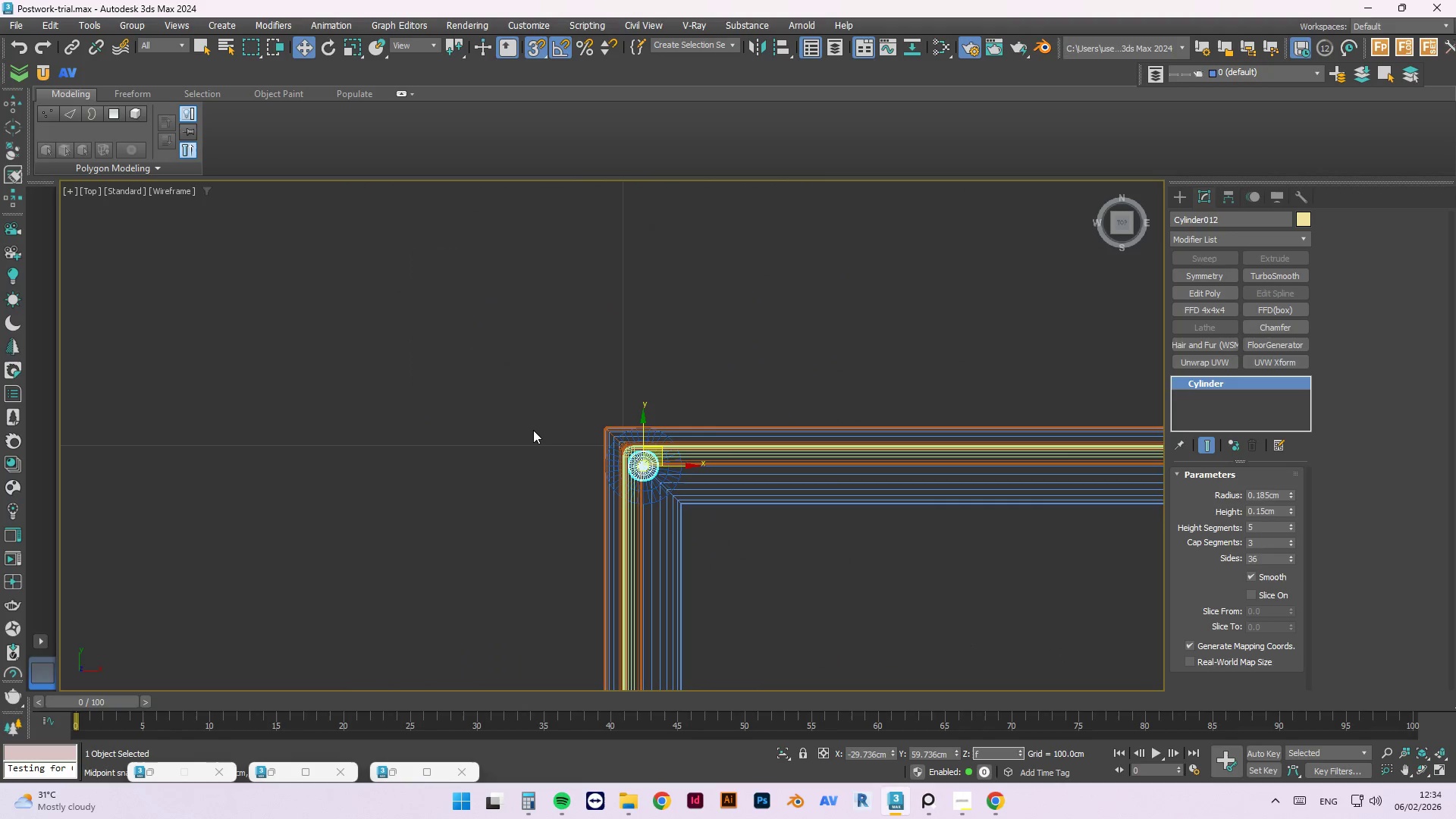 
left_click([533, 430])
 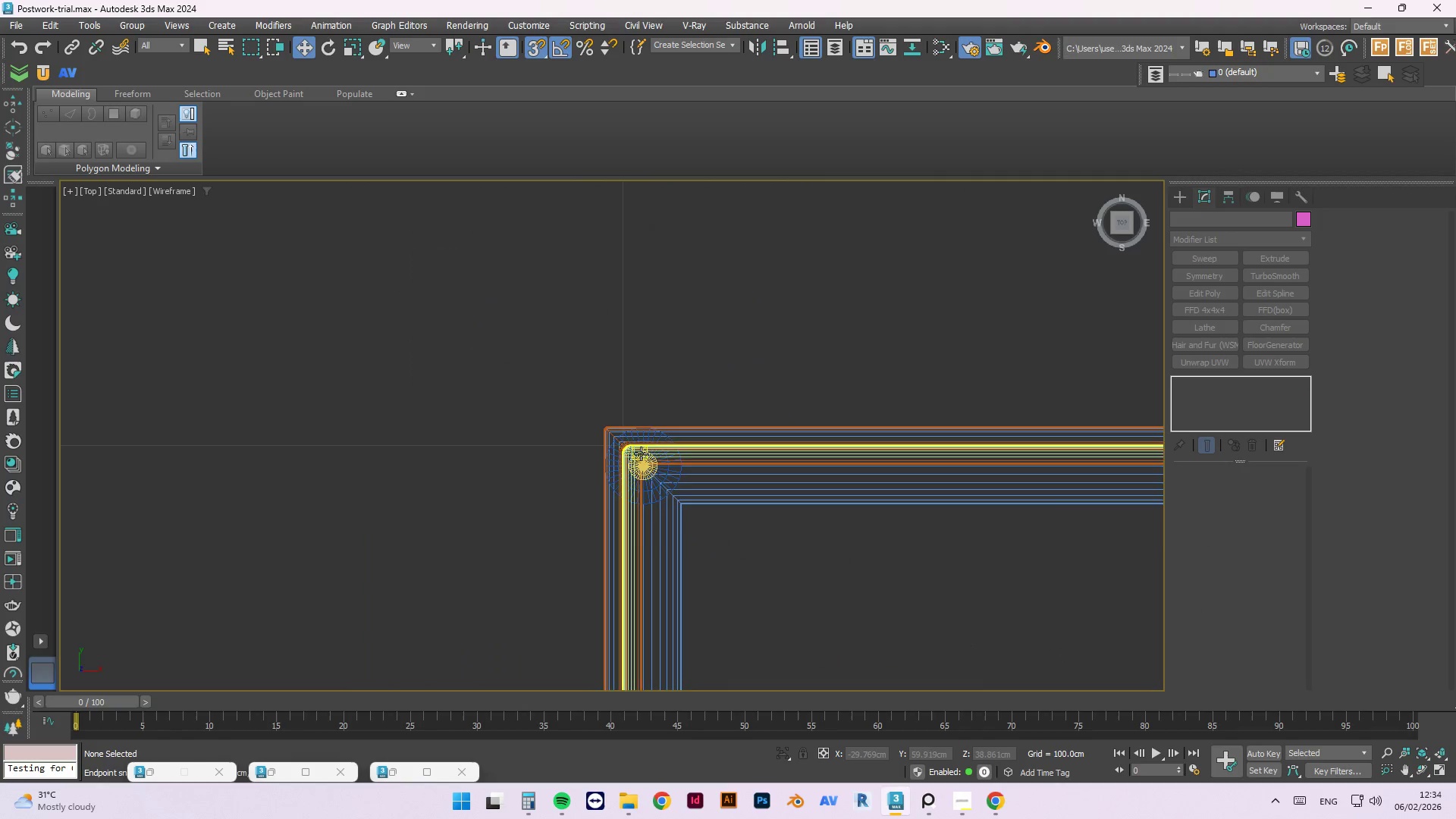 
scroll: coordinate [651, 479], scroll_direction: up, amount: 6.0
 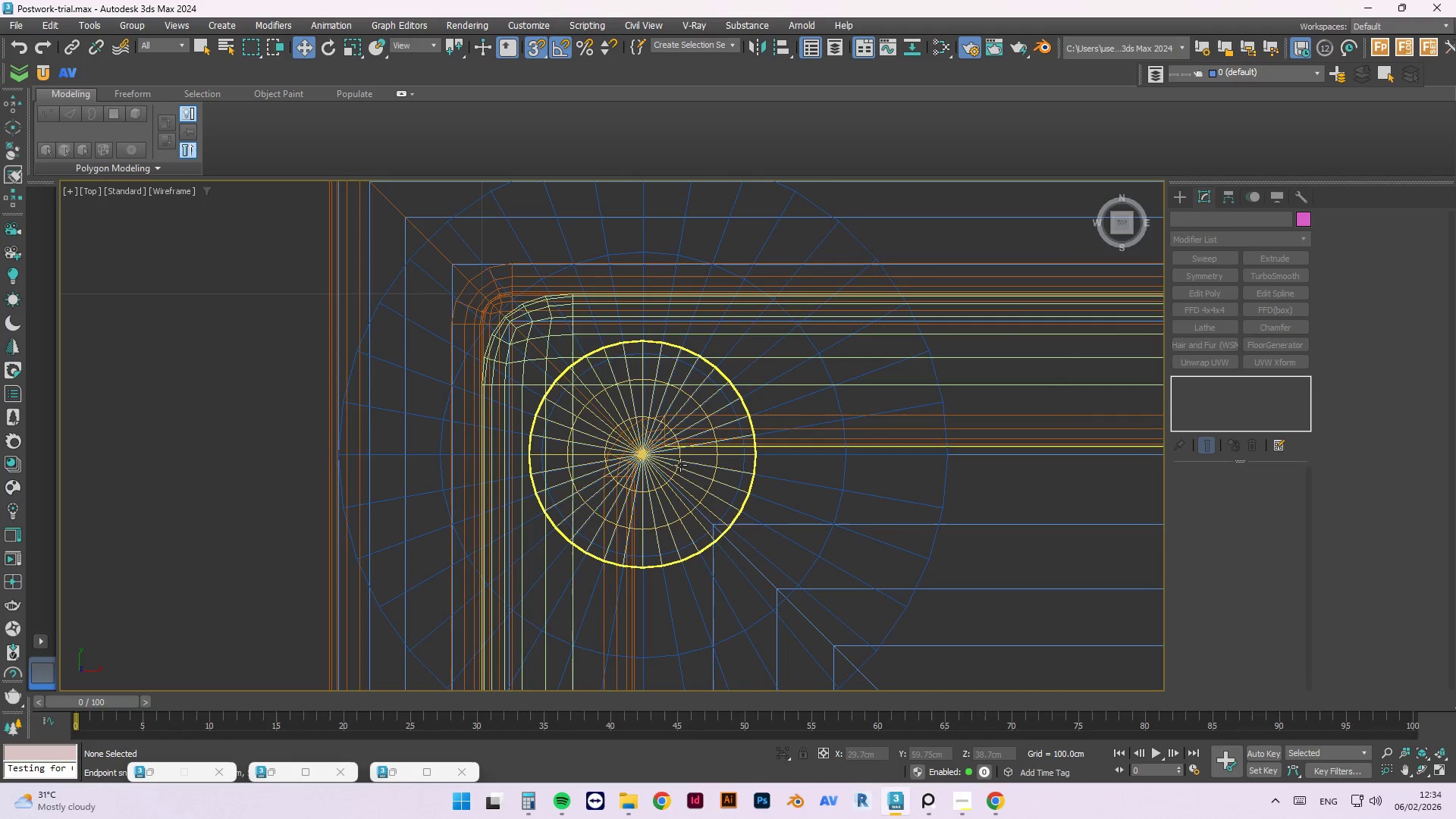 
left_click([678, 463])
 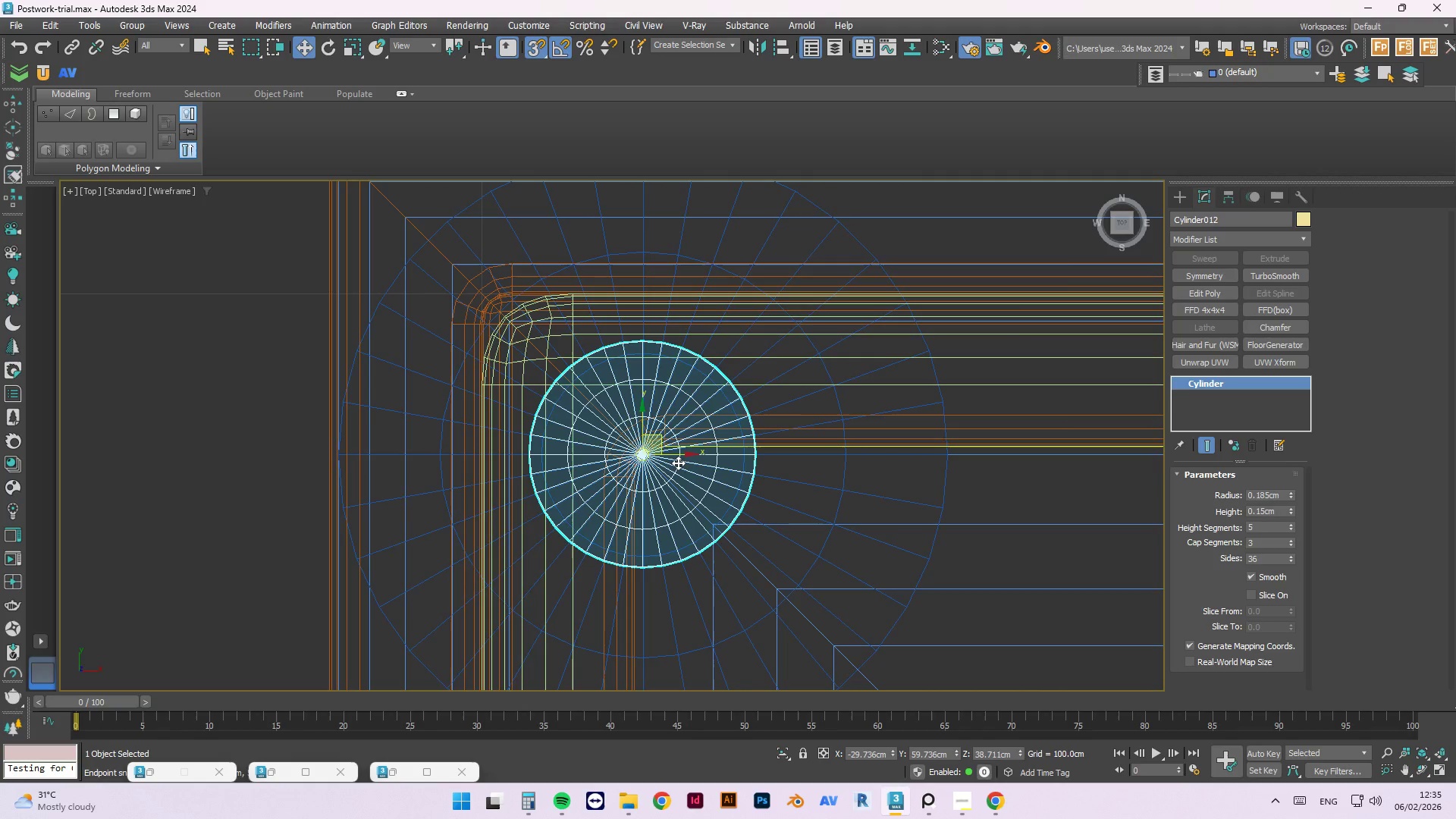 
type(fz)
 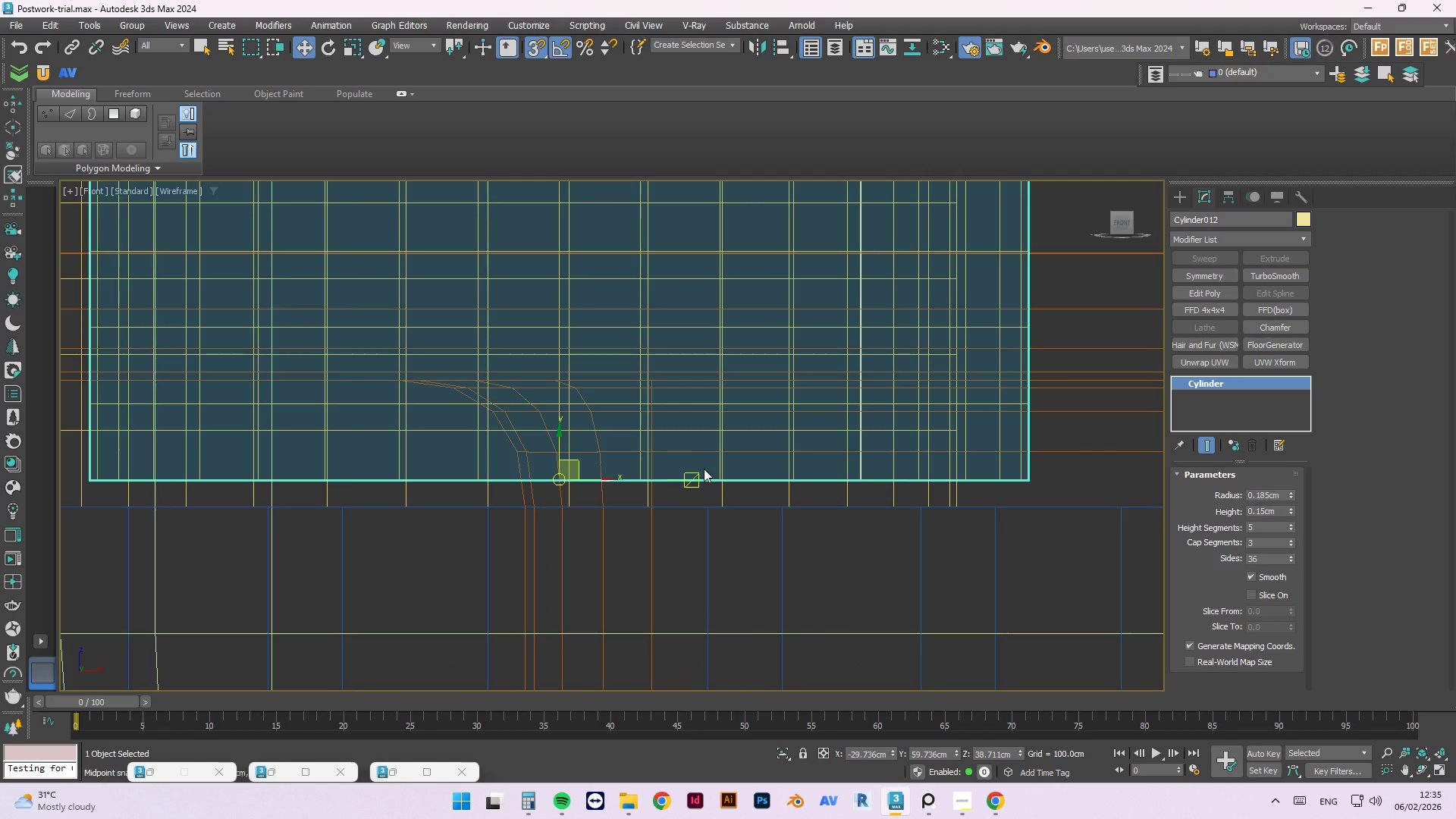 
scroll: coordinate [731, 527], scroll_direction: down, amount: 5.0
 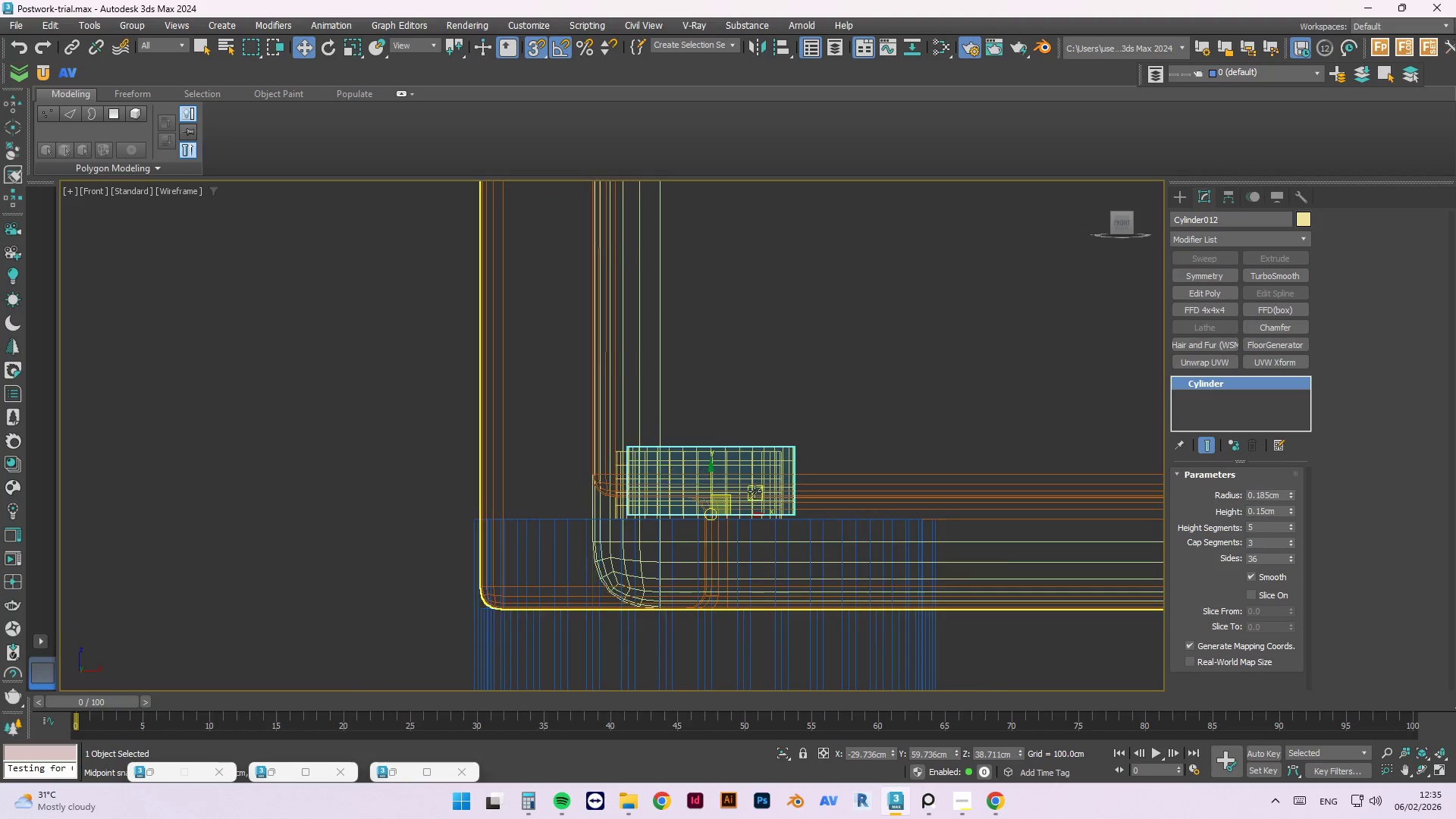 
scroll: coordinate [749, 496], scroll_direction: up, amount: 3.0
 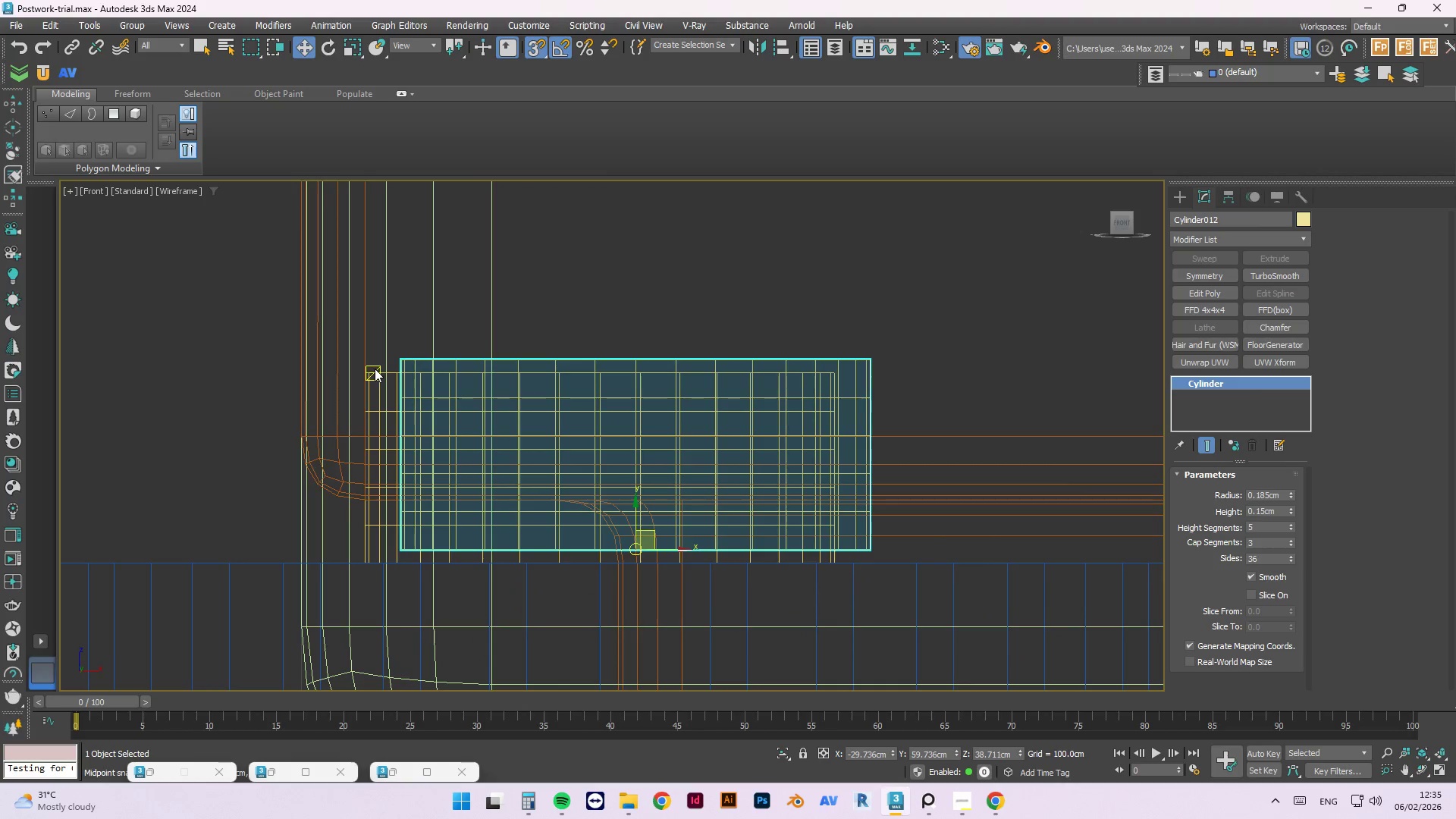 
left_click([378, 371])
 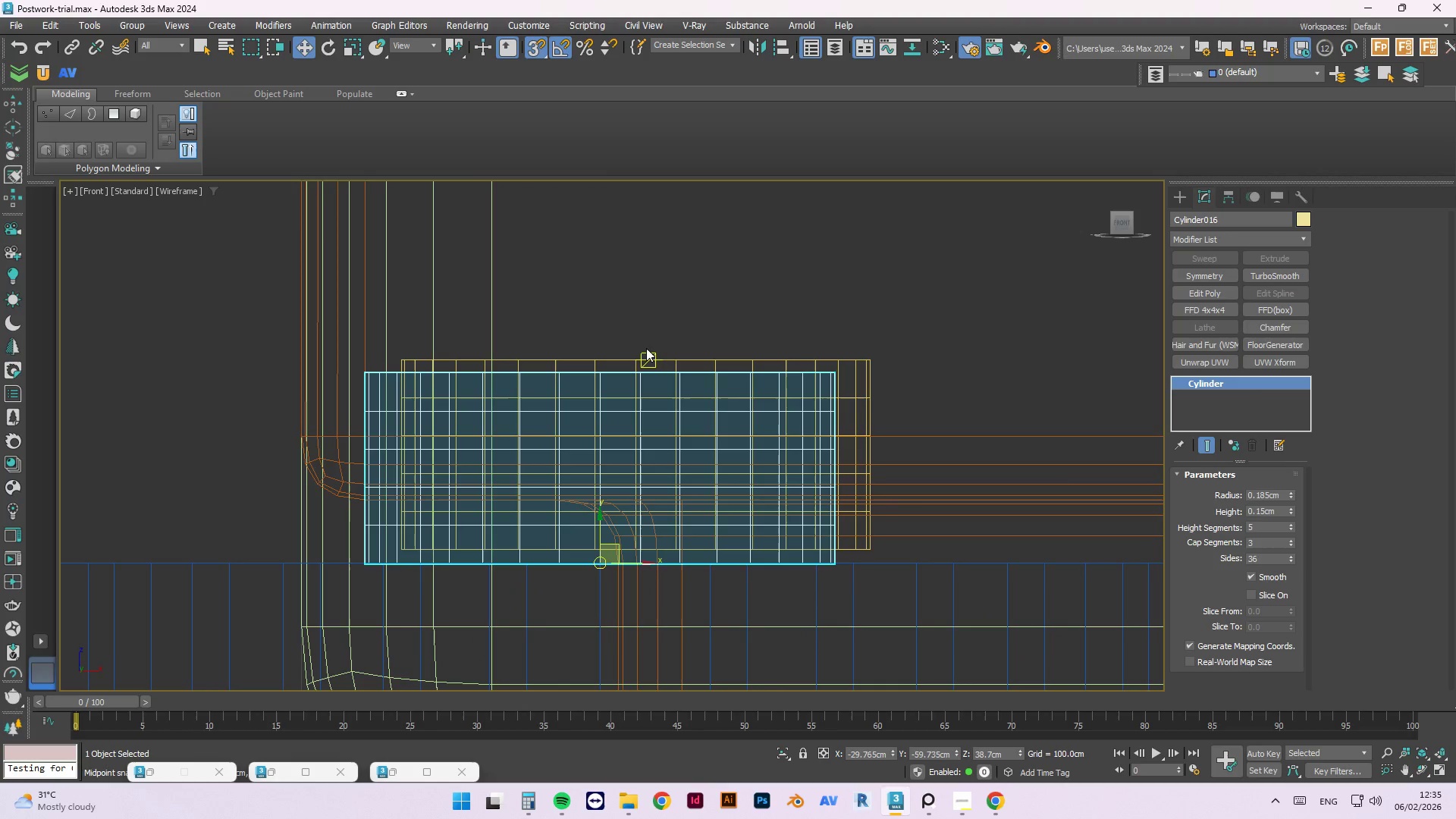 
left_click([644, 357])
 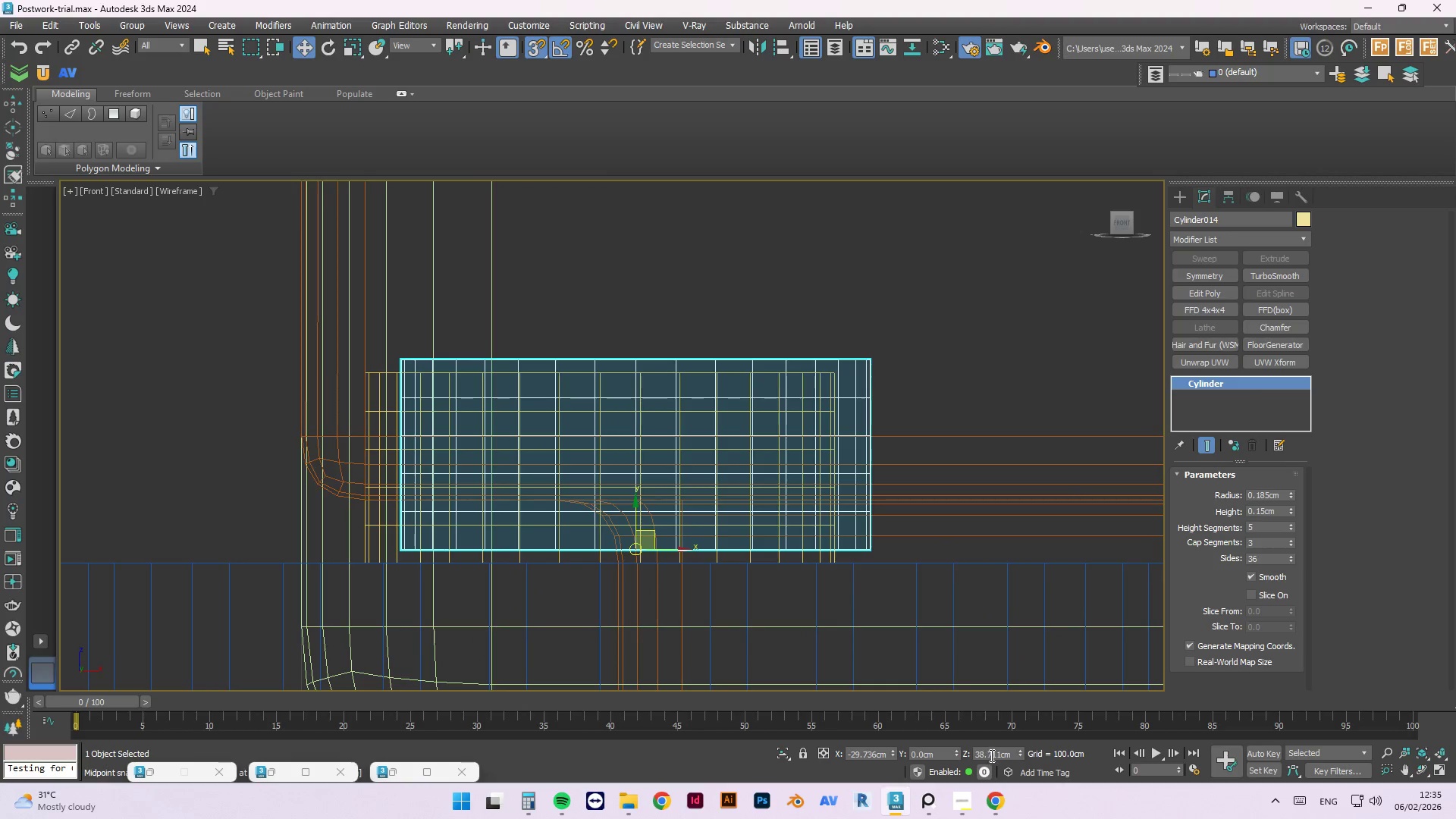 
left_click_drag(start_coordinate=[993, 755], to_coordinate=[1000, 755])
 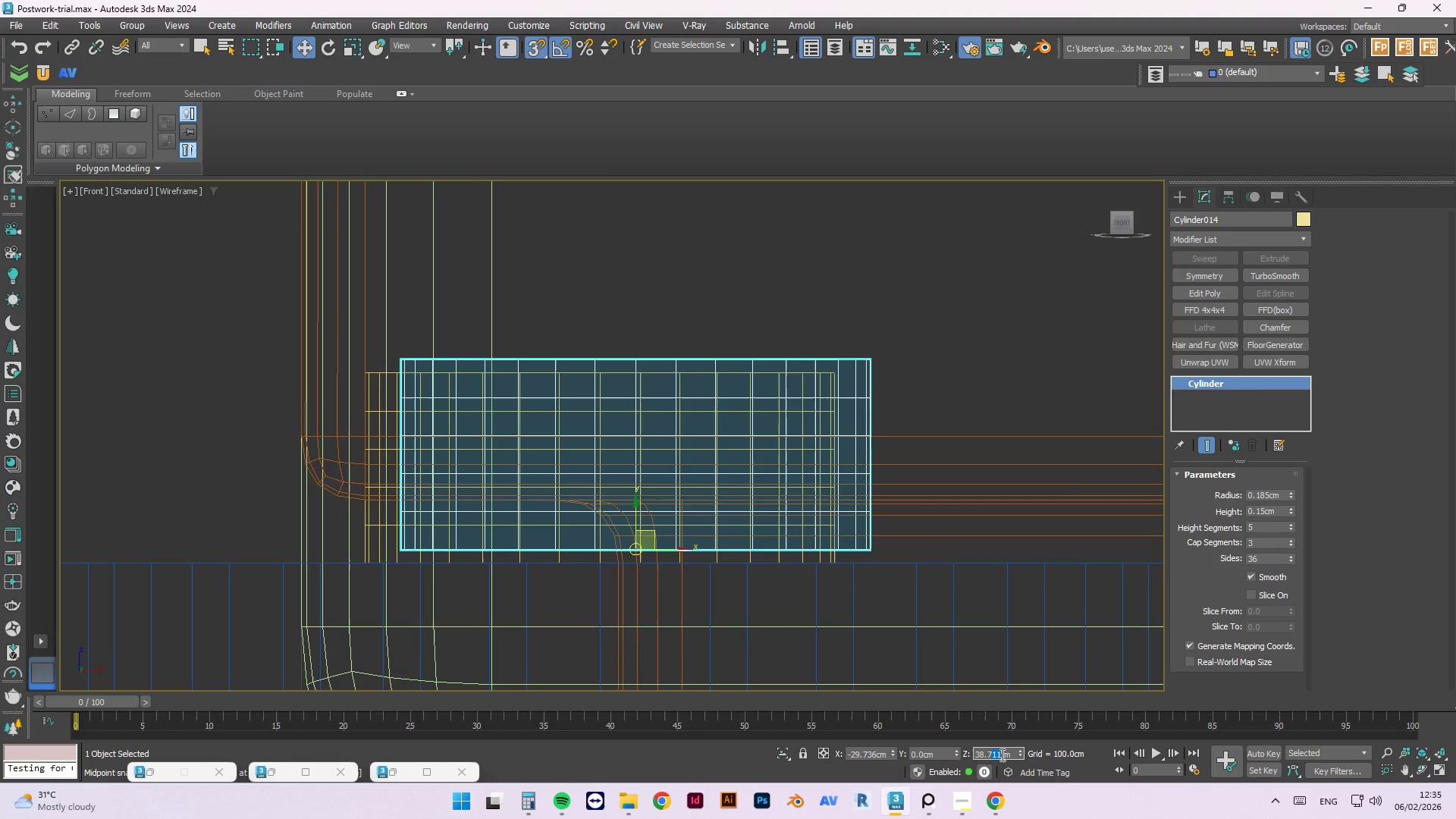 
key(Backspace)
 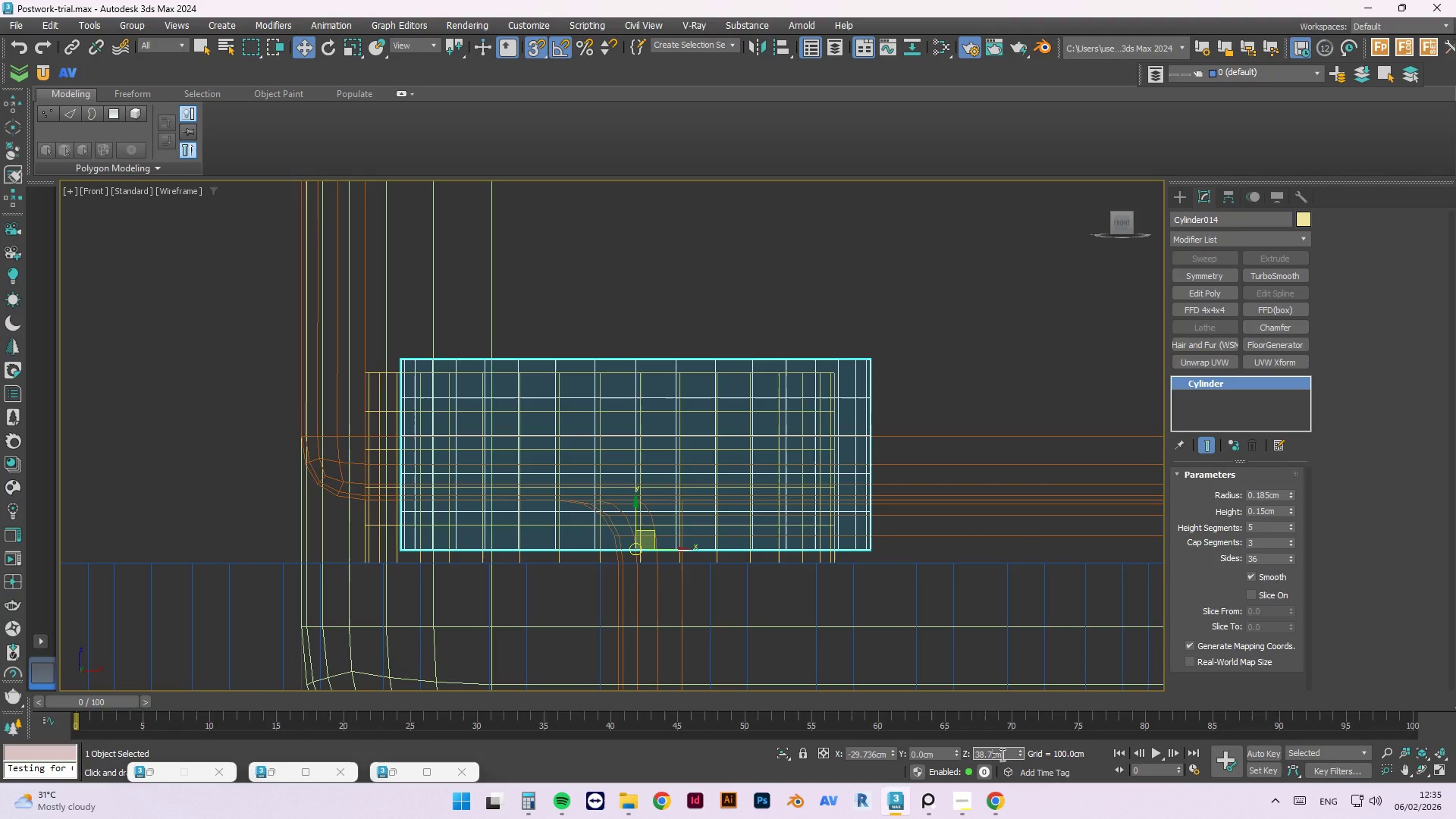 
key(Backspace)
 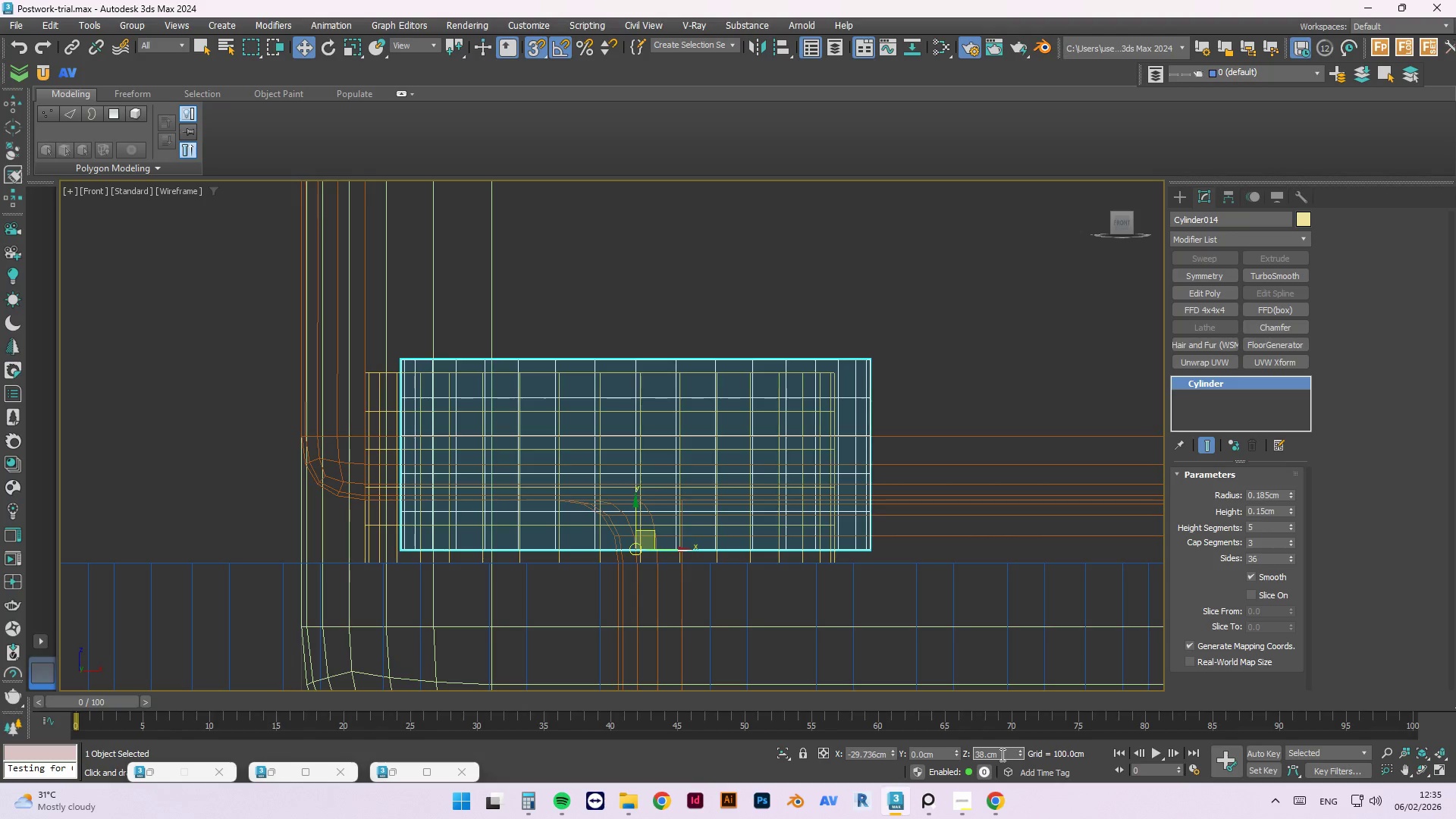 
key(7)
 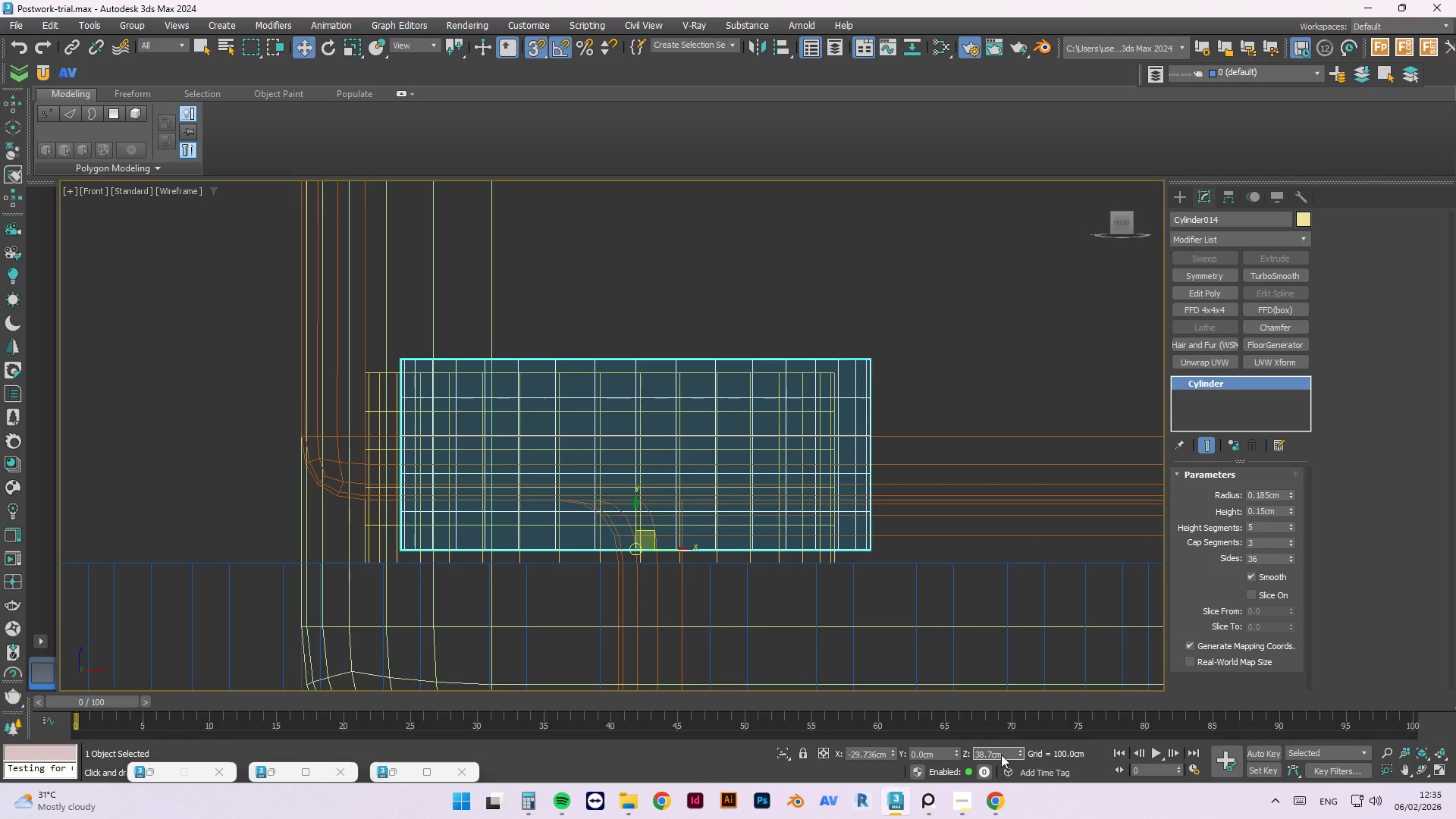 
key(Enter)
 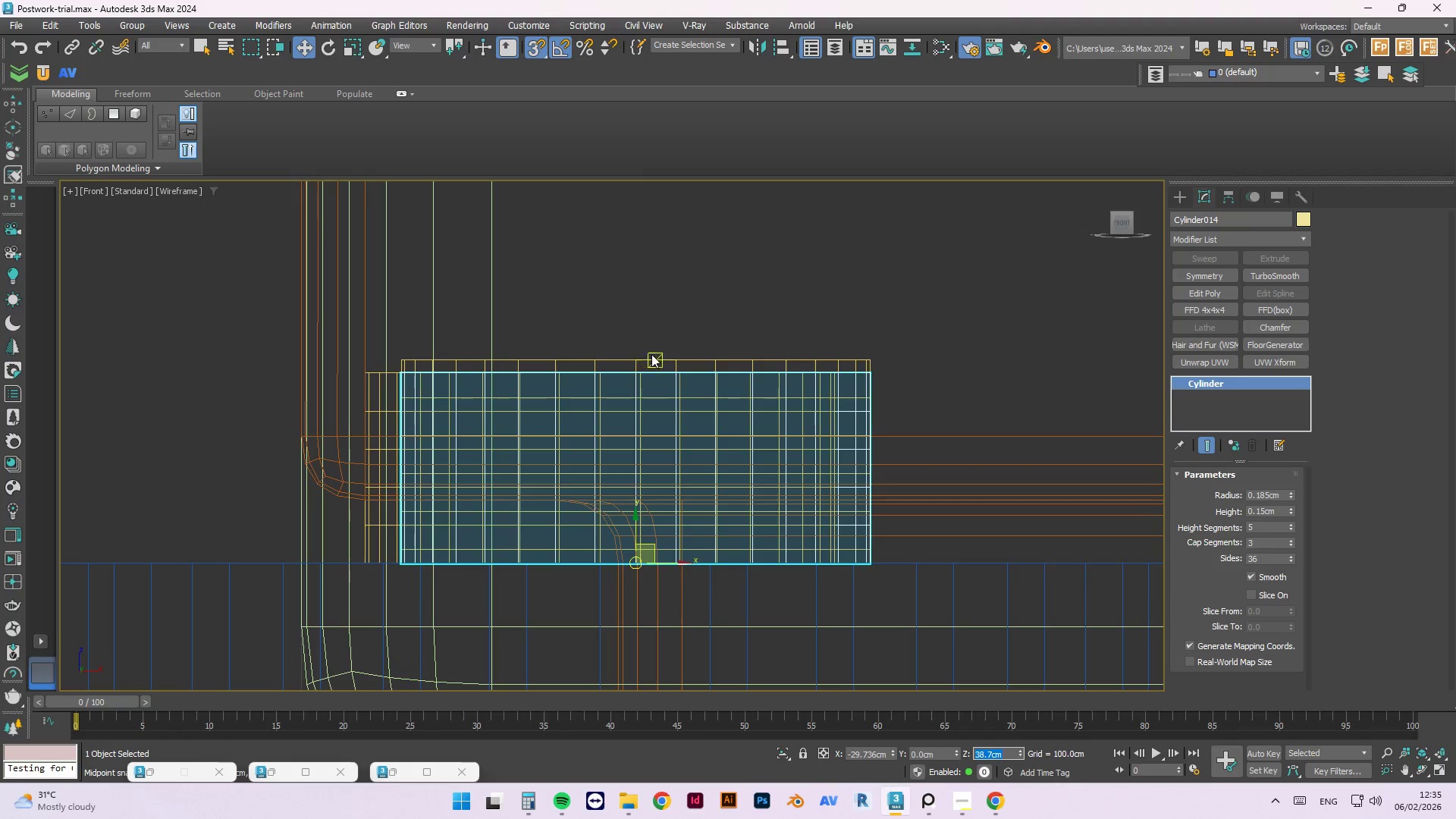 
double_click([651, 360])
 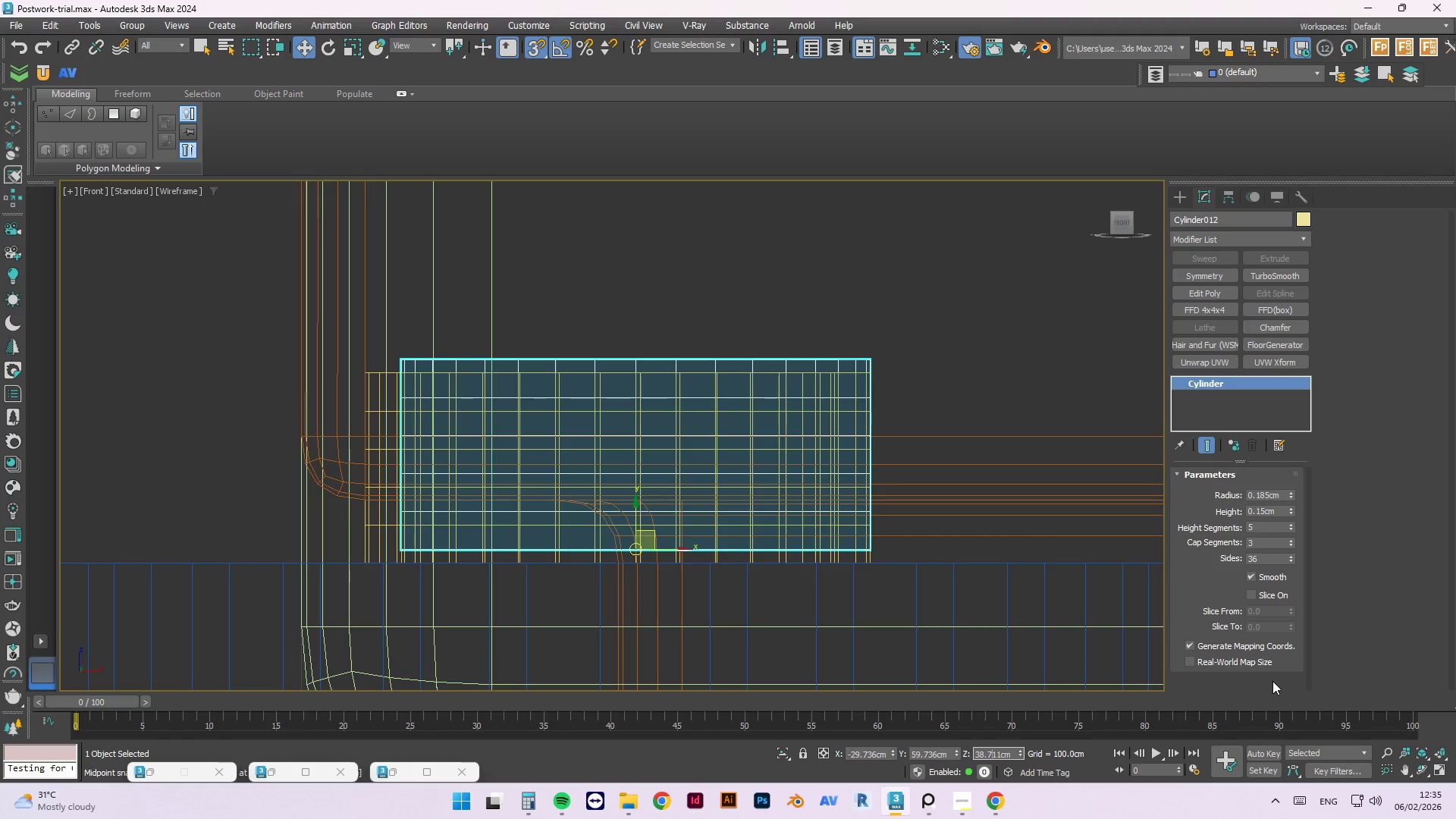 
key(Delete)
 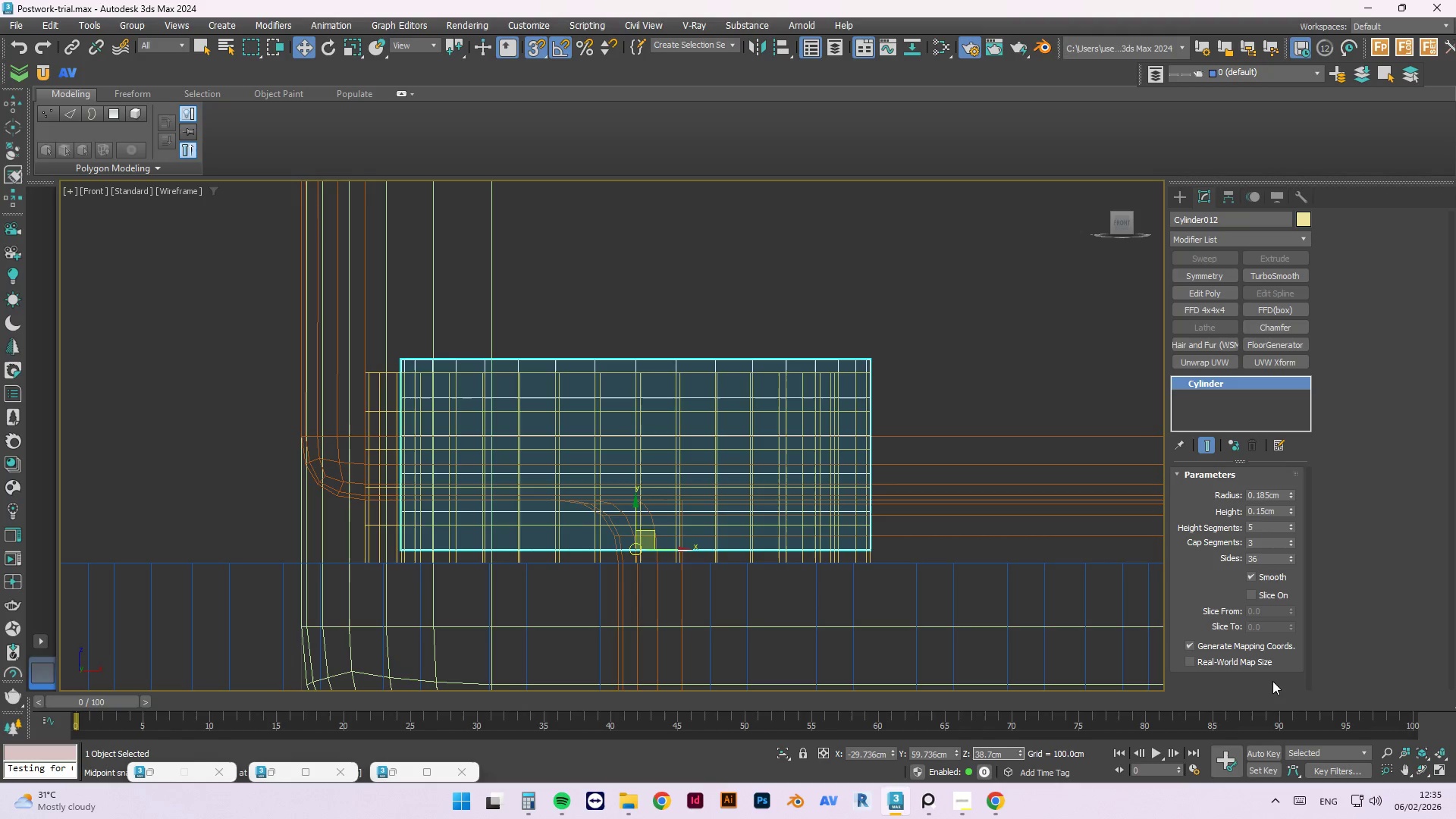 
key(Delete)
 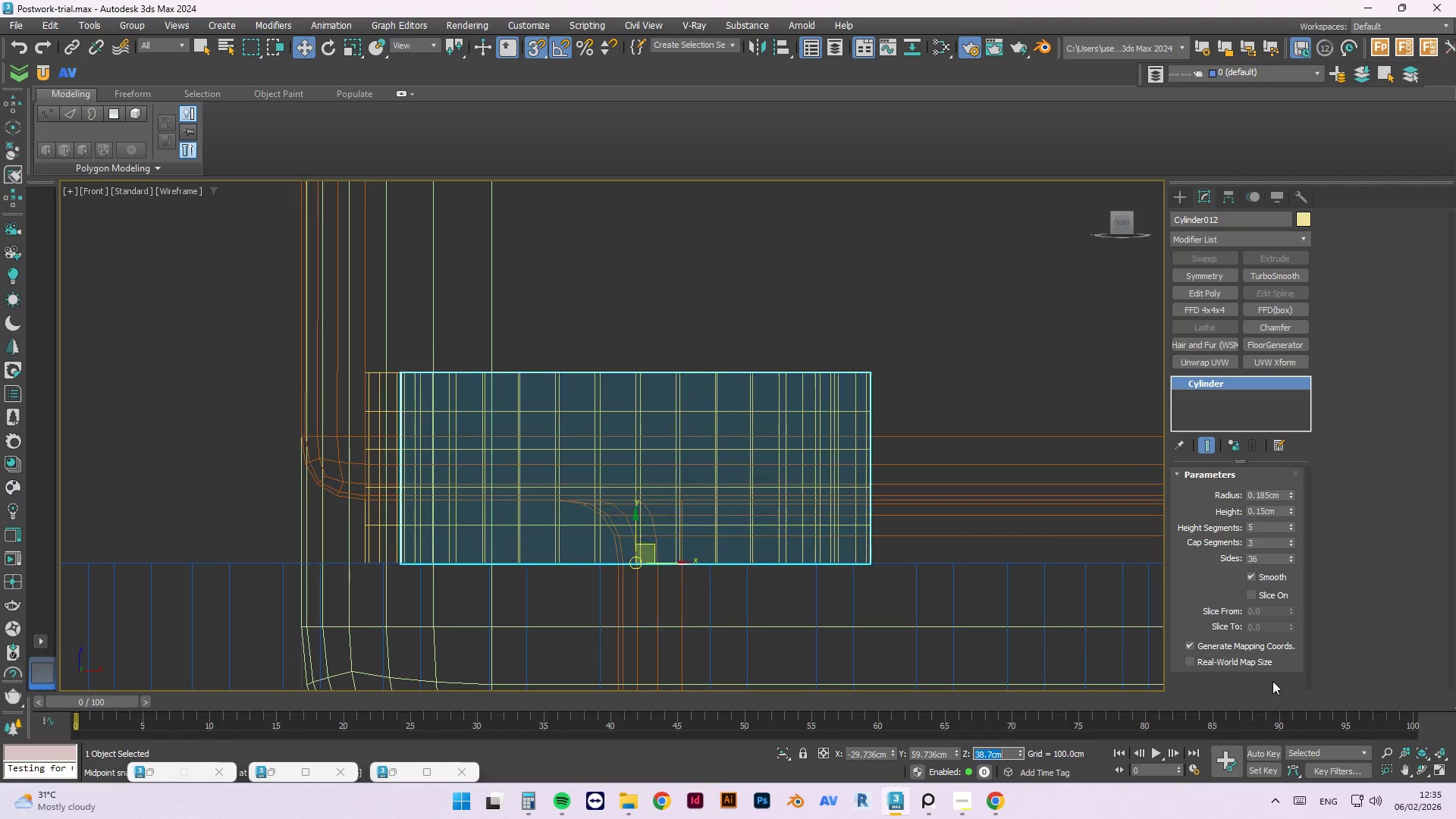 
key(Enter)
 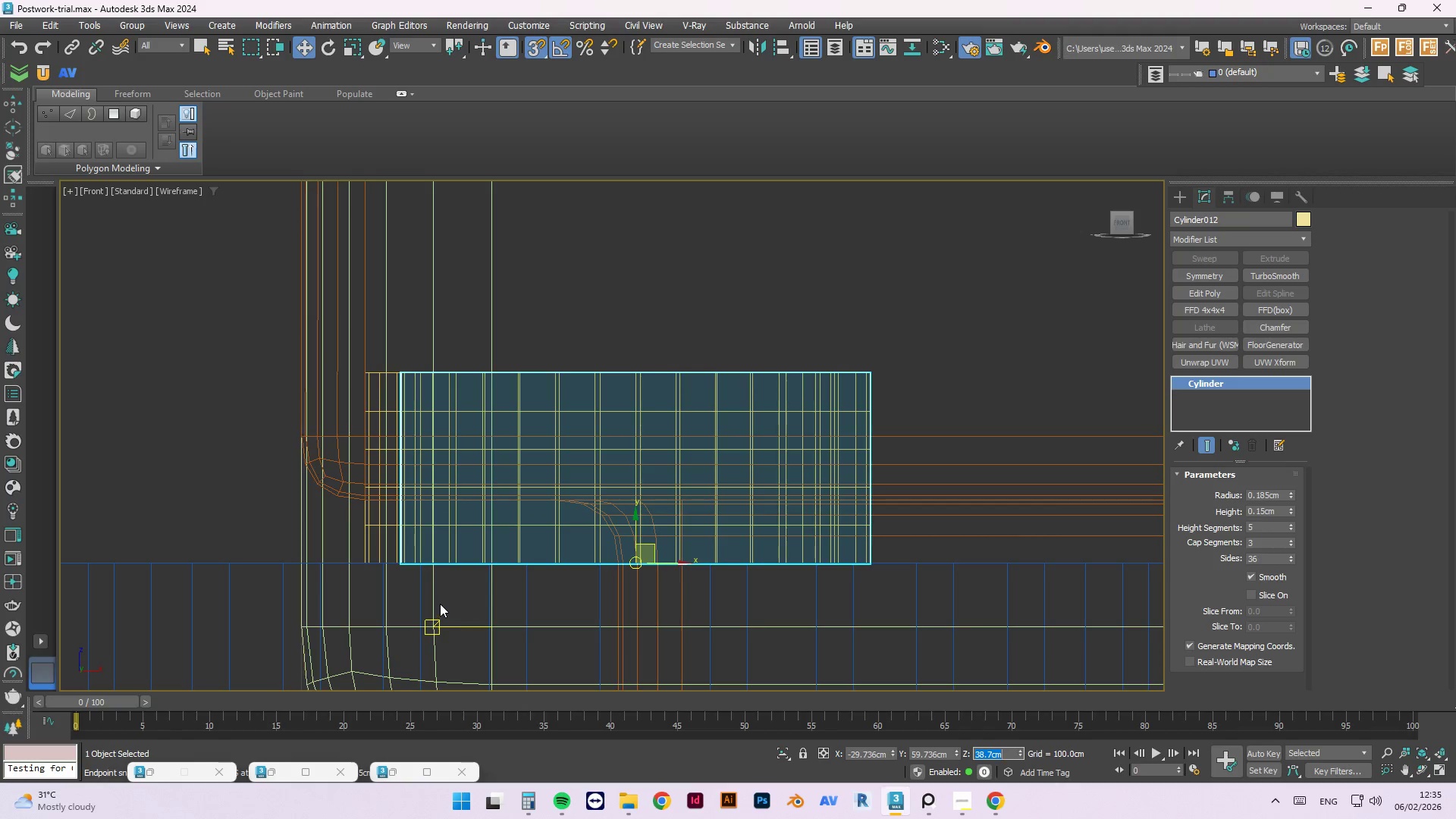 
scroll: coordinate [286, 490], scroll_direction: down, amount: 2.0
 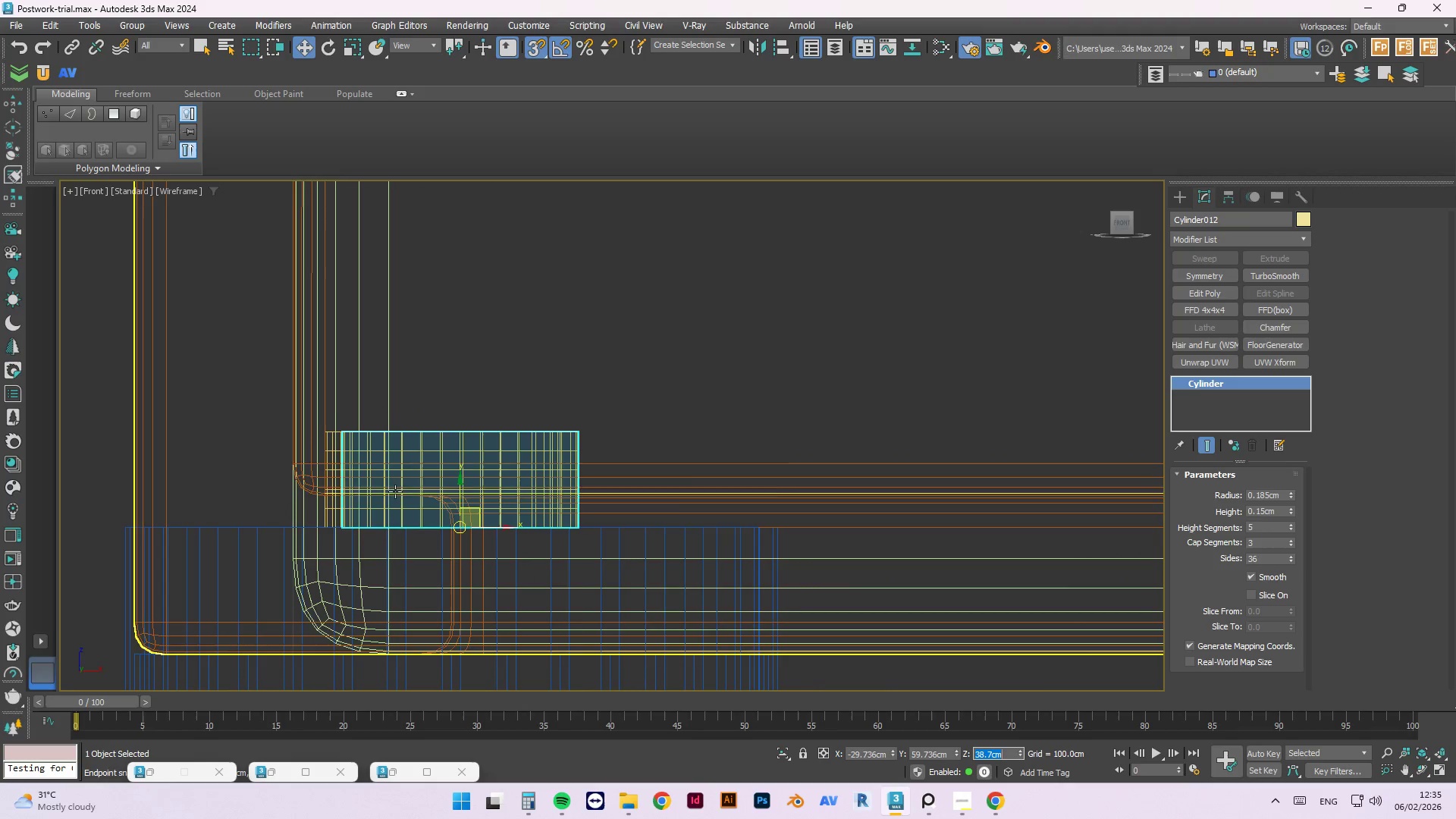 
scroll: coordinate [391, 391], scroll_direction: up, amount: 5.0
 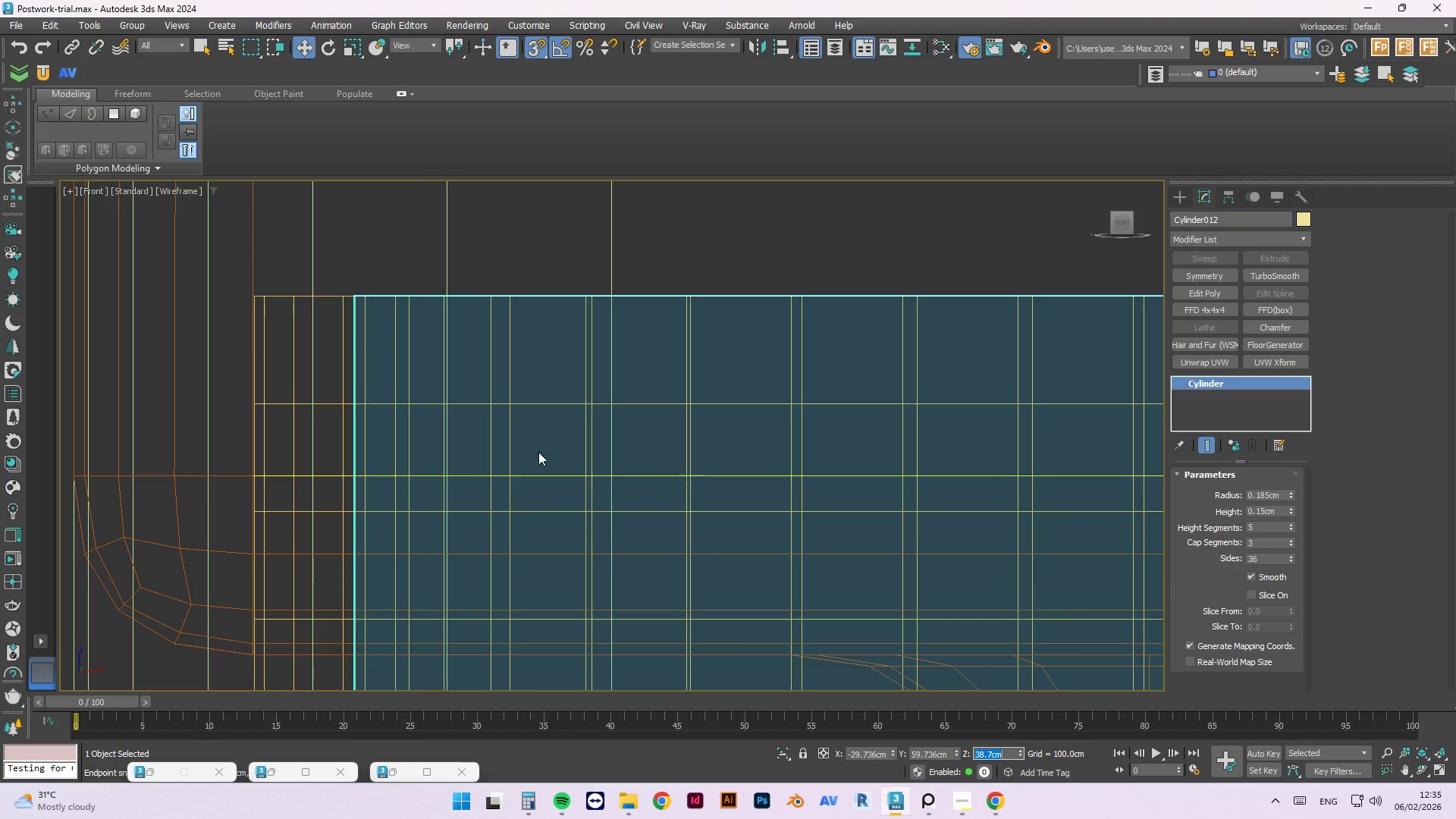 
scroll: coordinate [224, 359], scroll_direction: down, amount: 2.0
 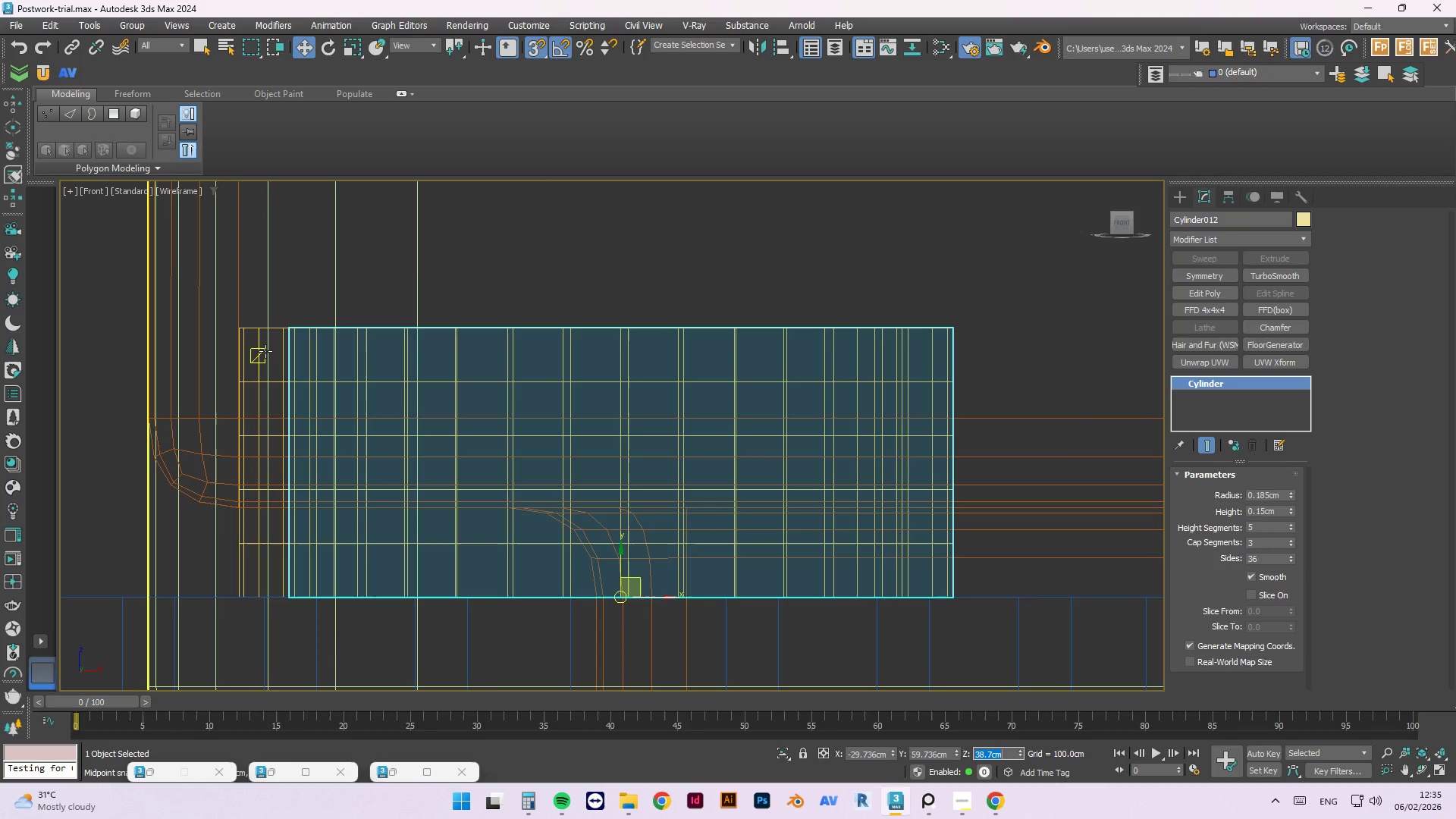 
hold_key(key=ControlLeft, duration=0.5)
 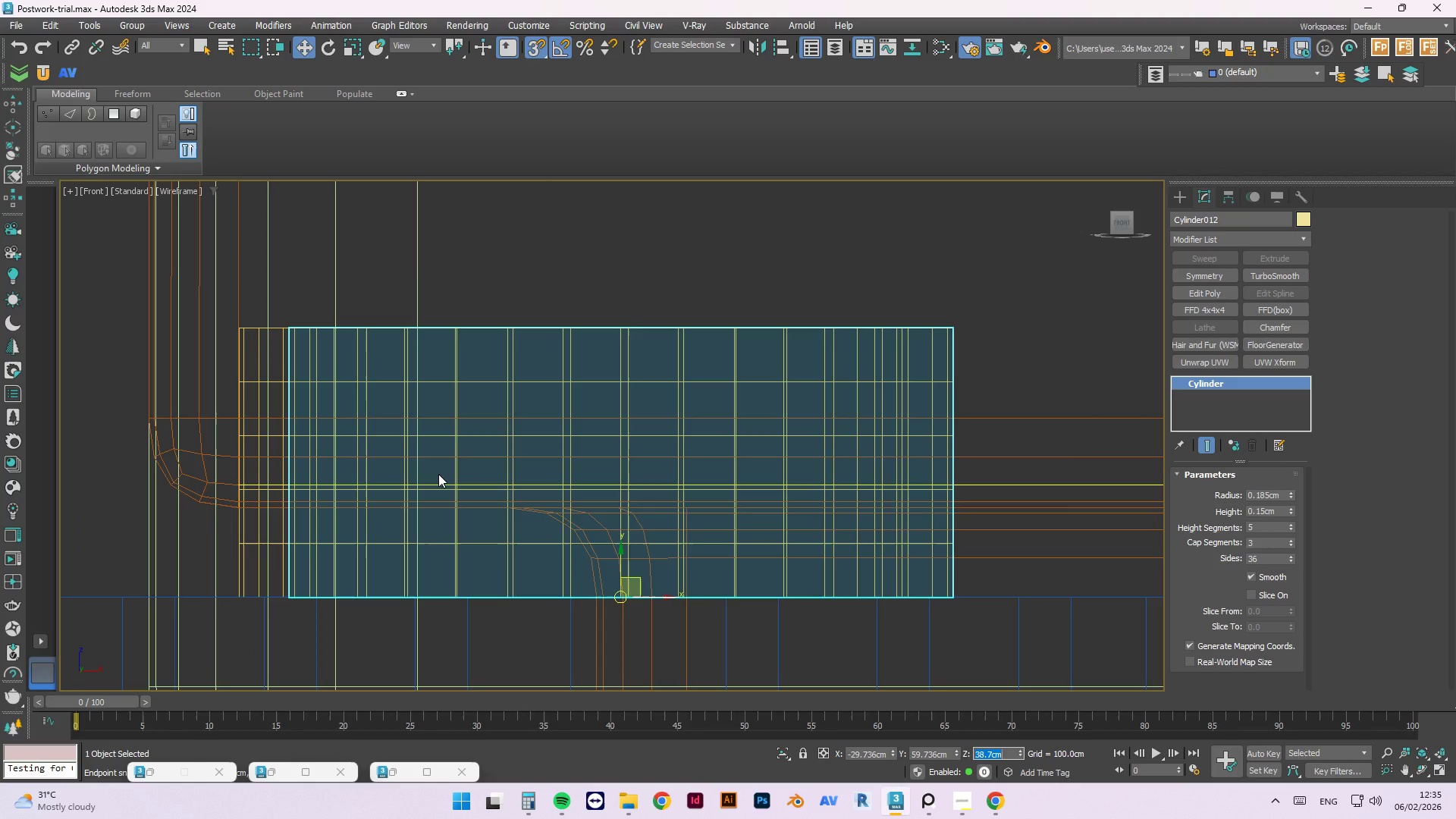 
scroll: coordinate [227, 408], scroll_direction: down, amount: 16.0
 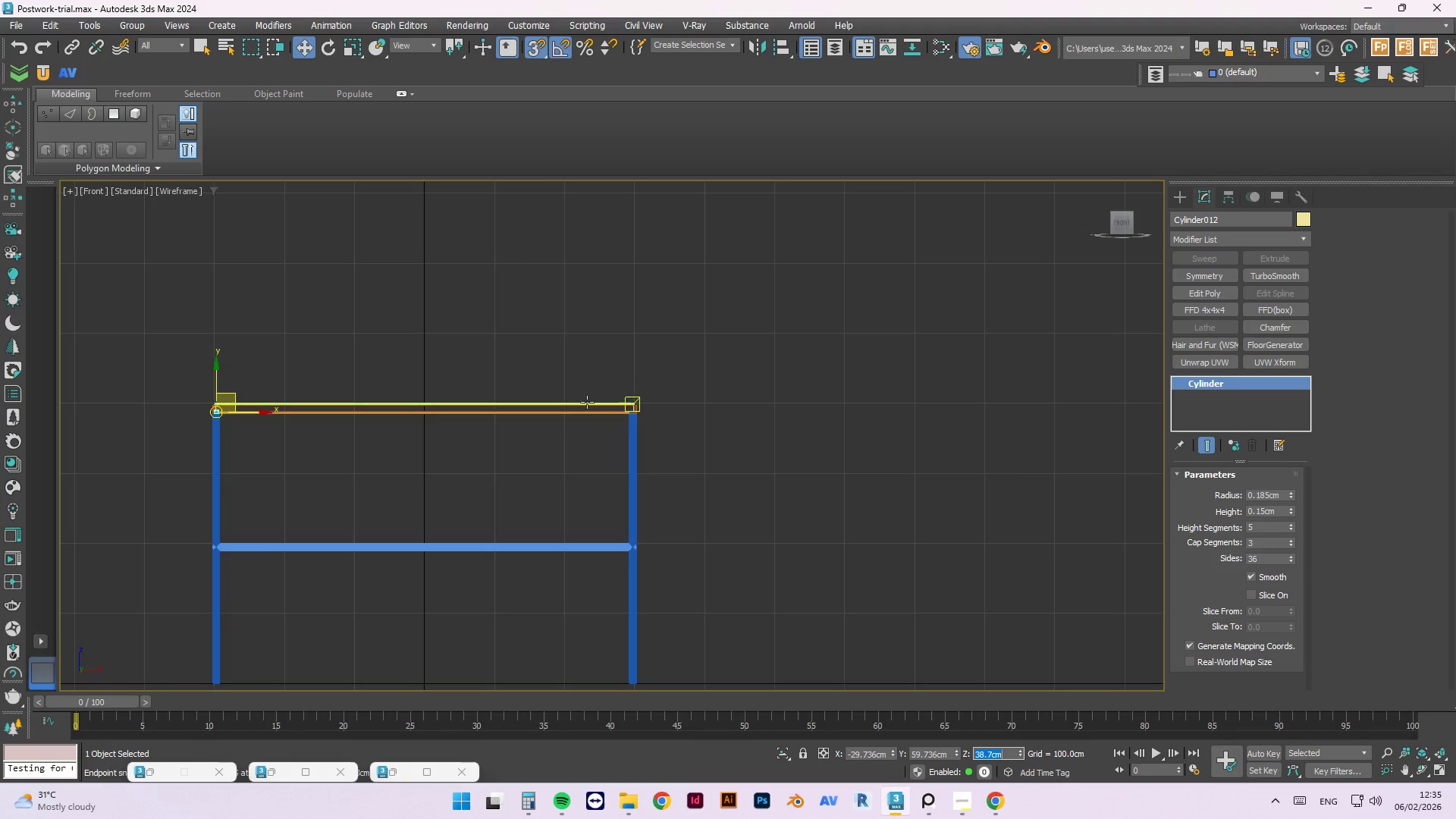 
scroll: coordinate [717, 403], scroll_direction: up, amount: 14.0
 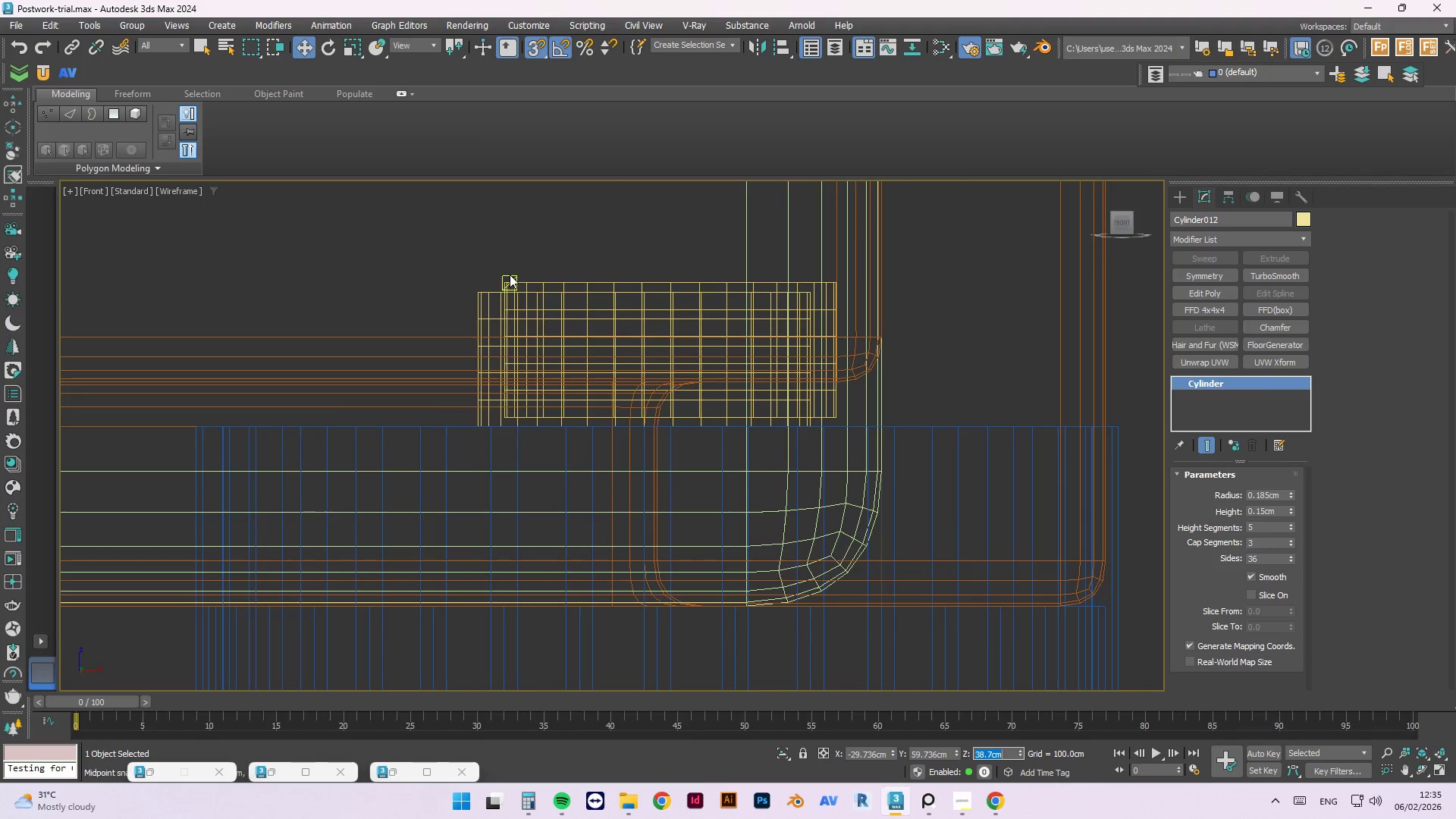 
left_click([516, 280])
 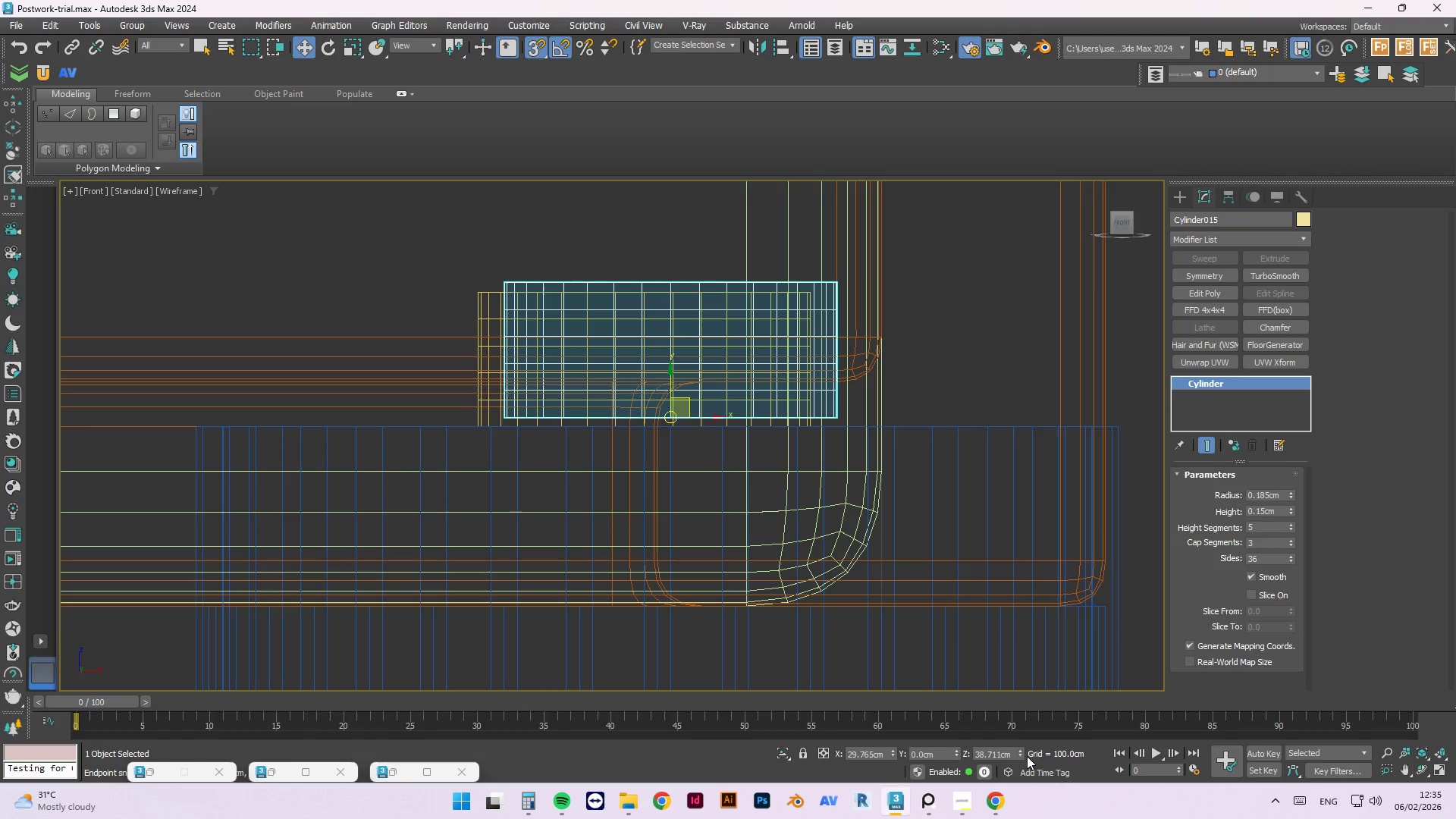 
left_click([992, 752])
 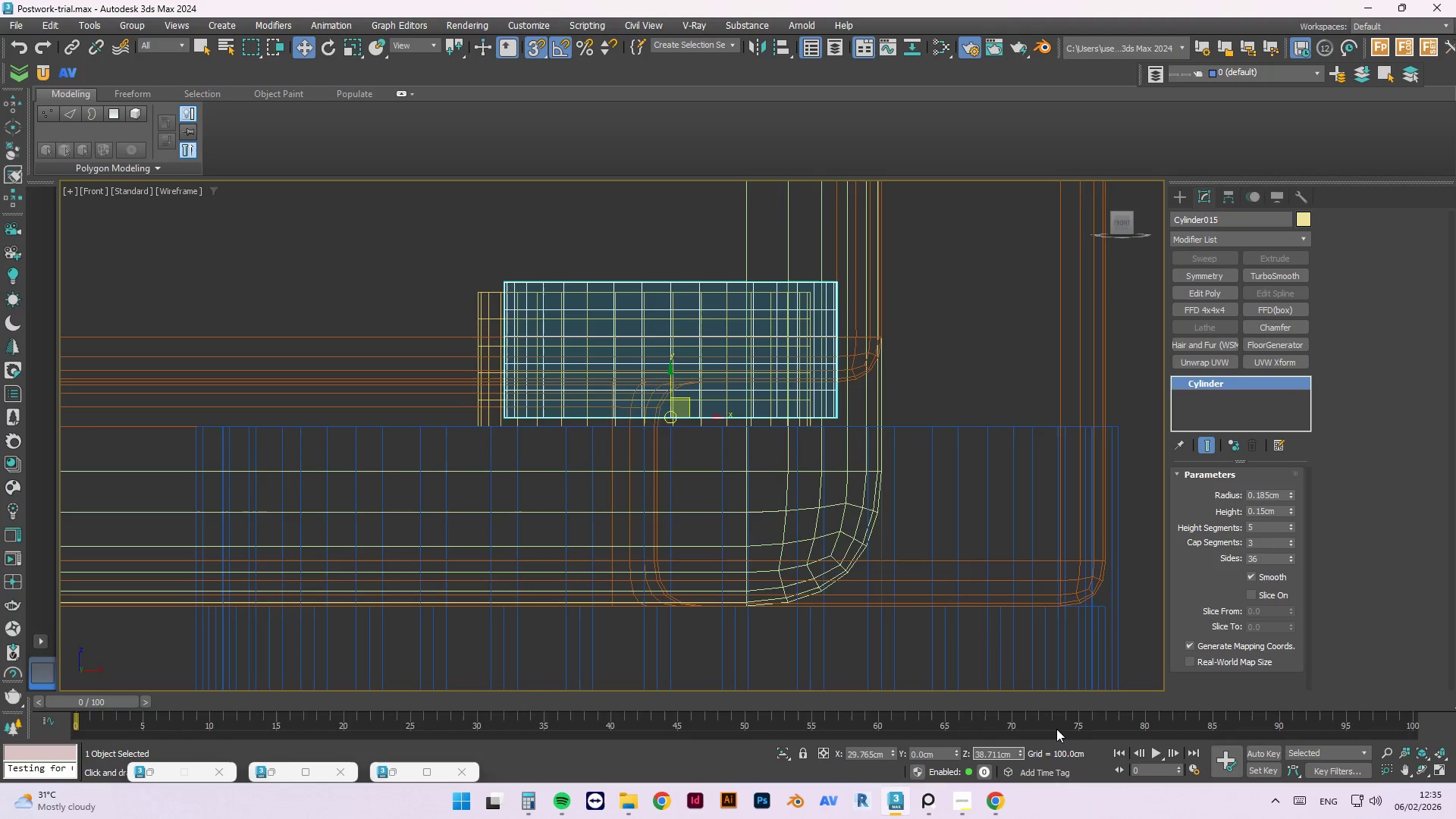 
key(Delete)
 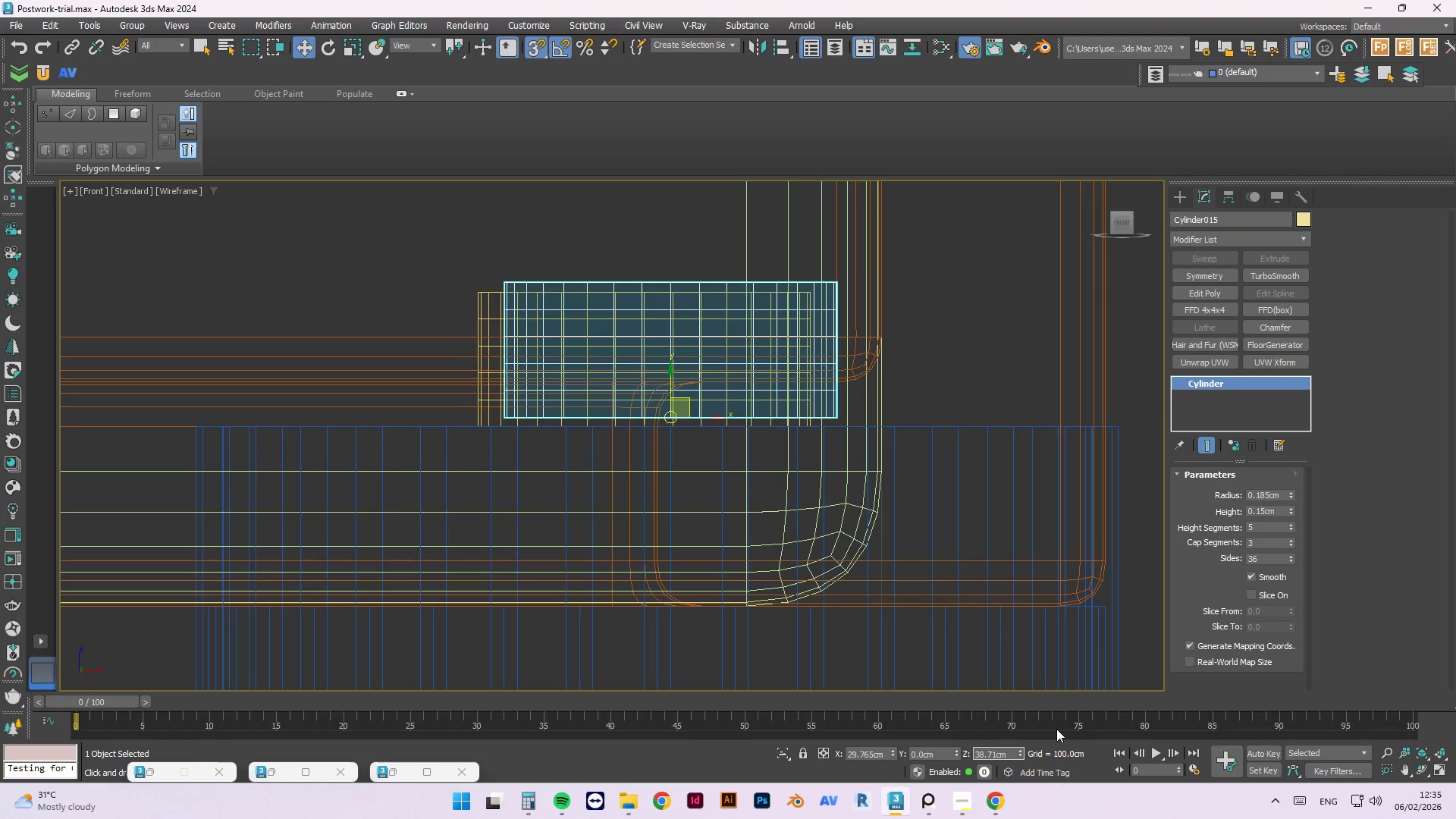 
key(Delete)
 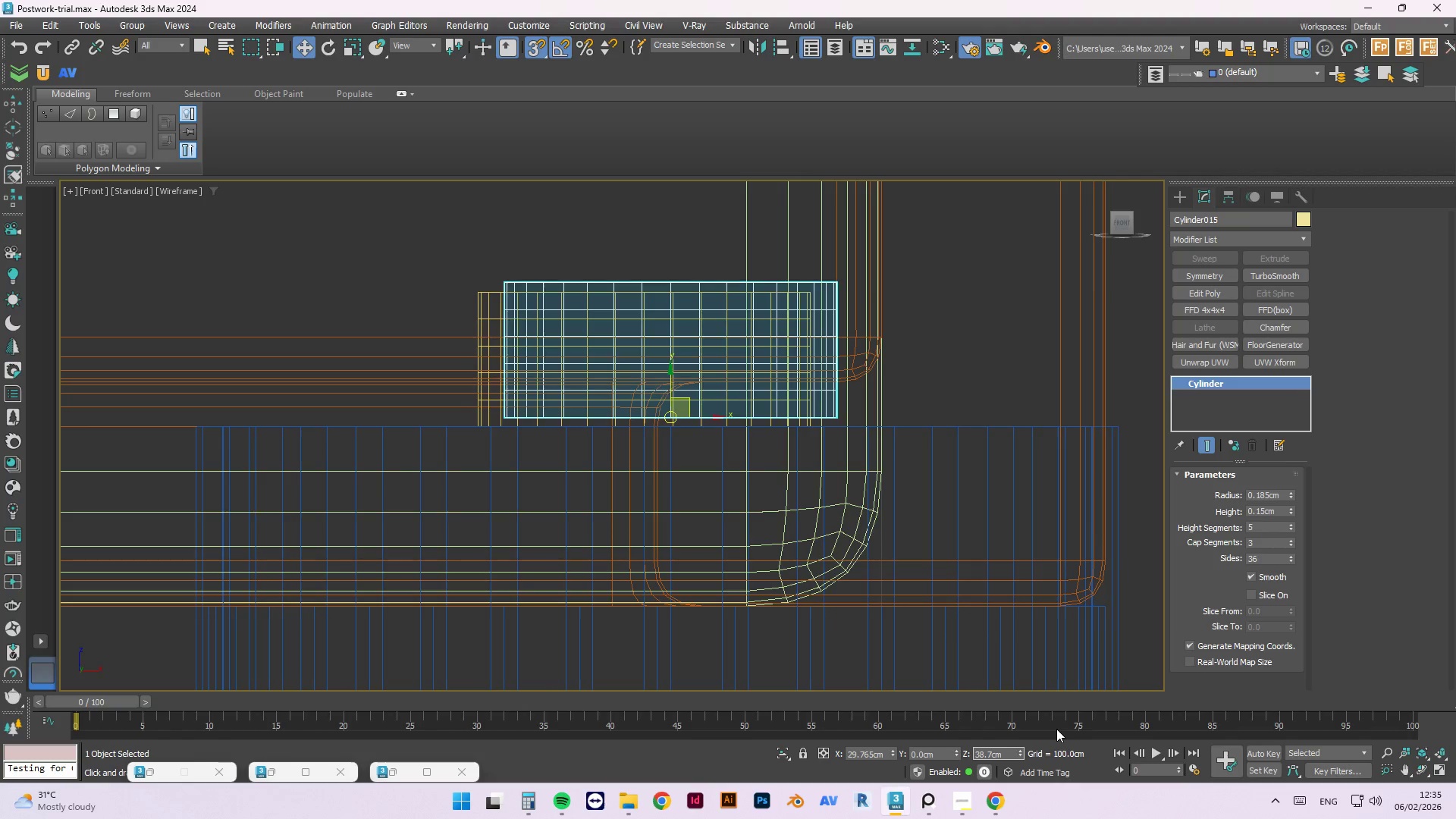 
key(Enter)
 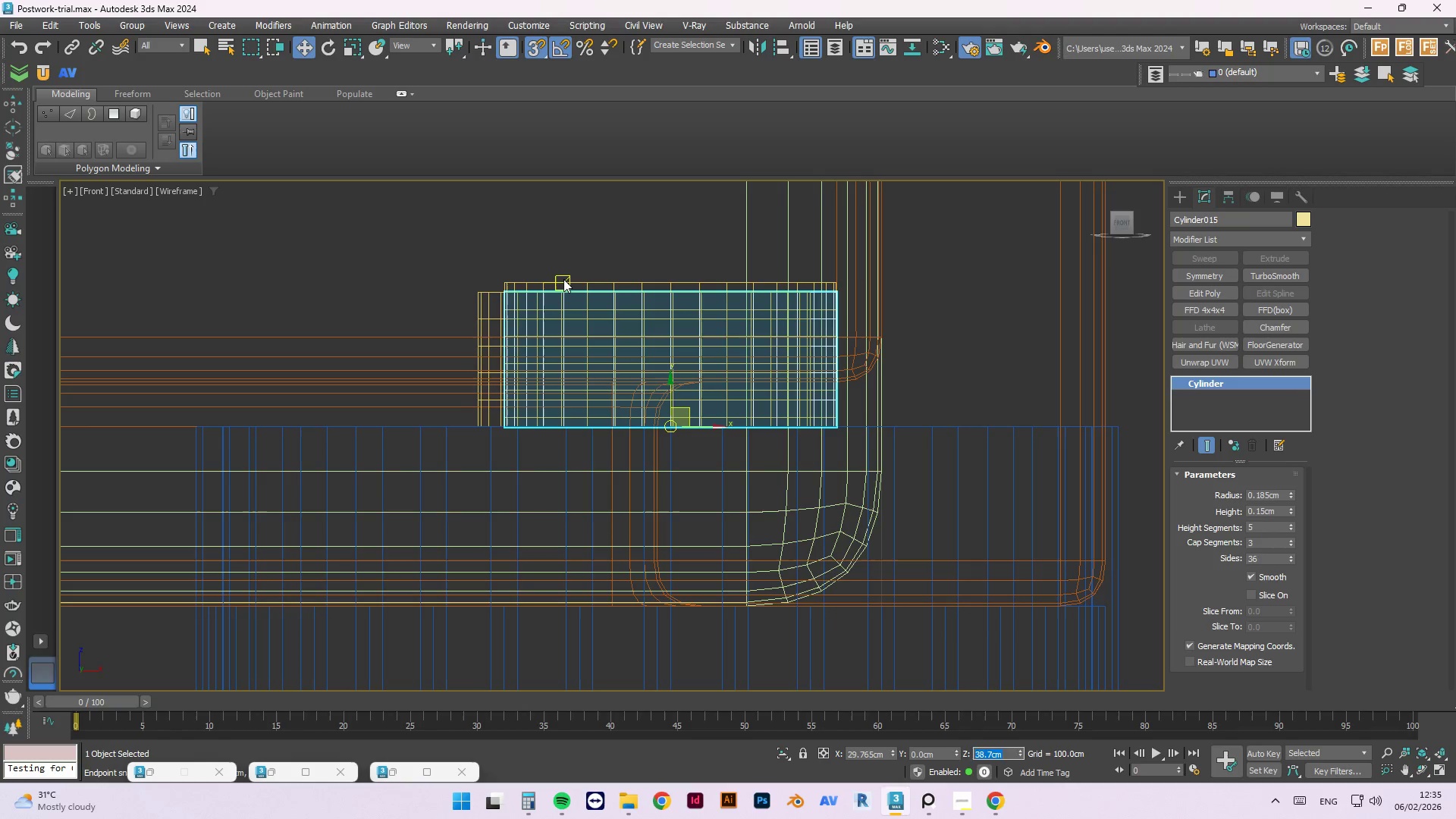 
double_click([558, 281])
 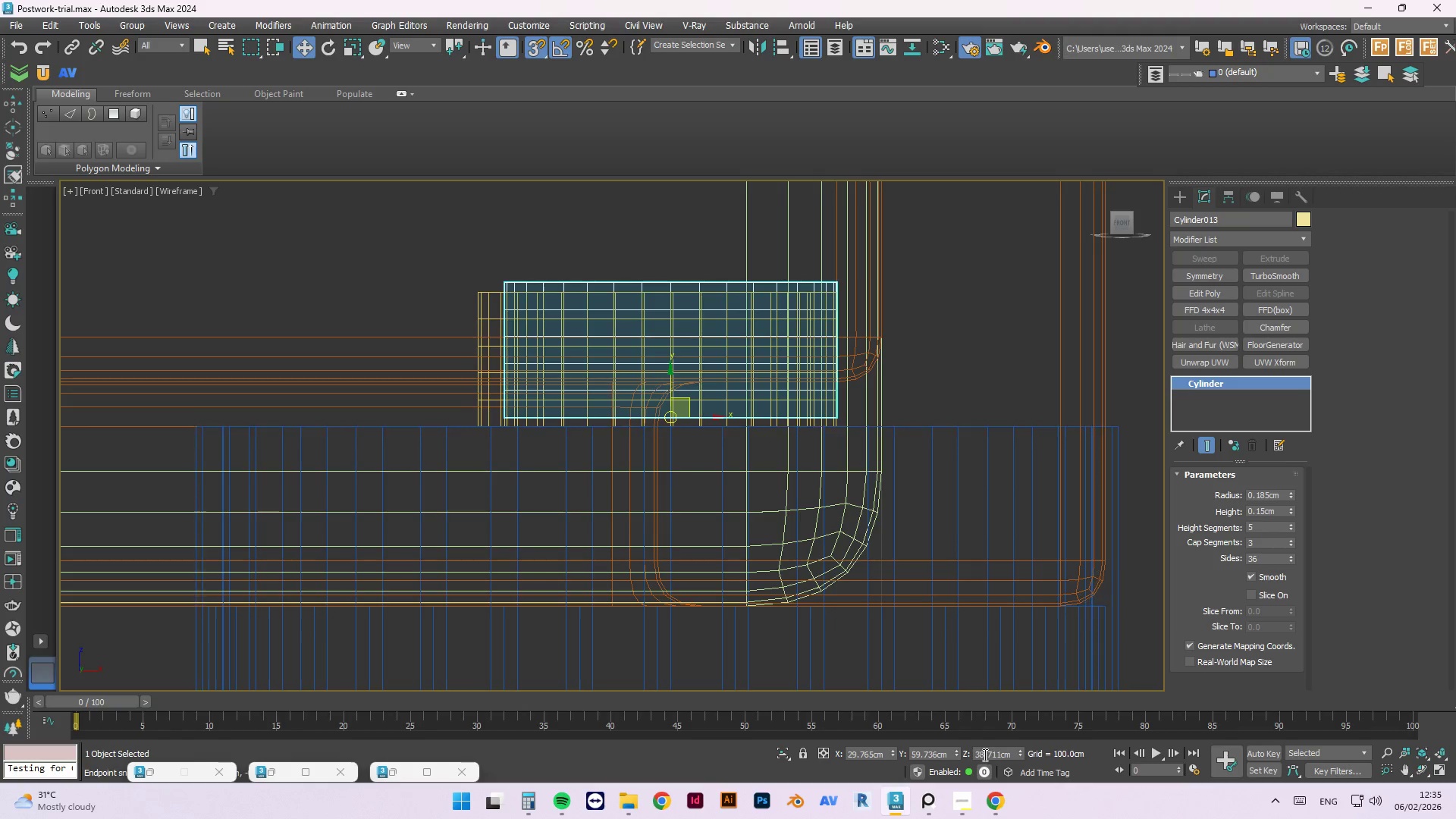 
left_click([992, 755])
 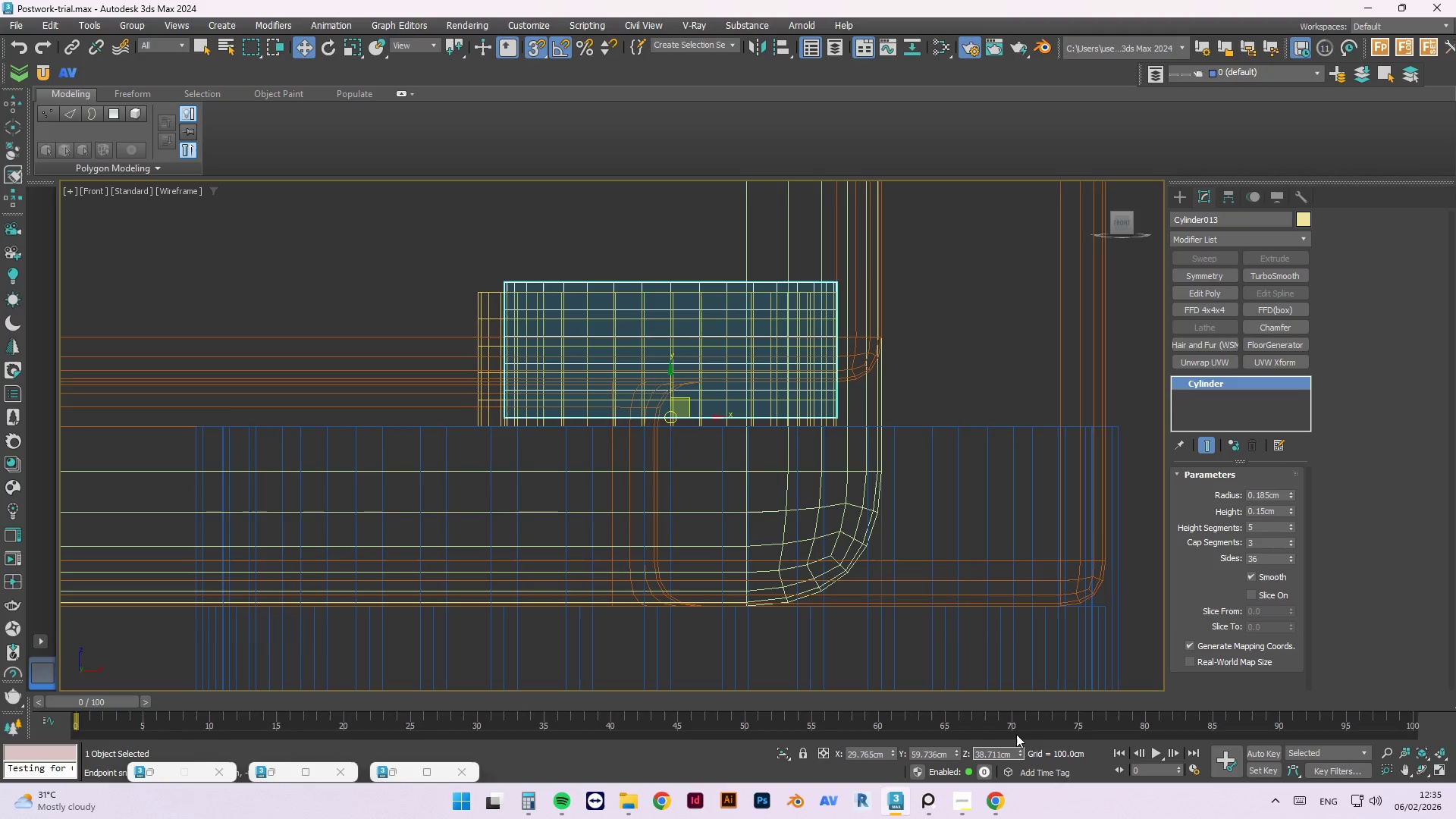 
key(Delete)
 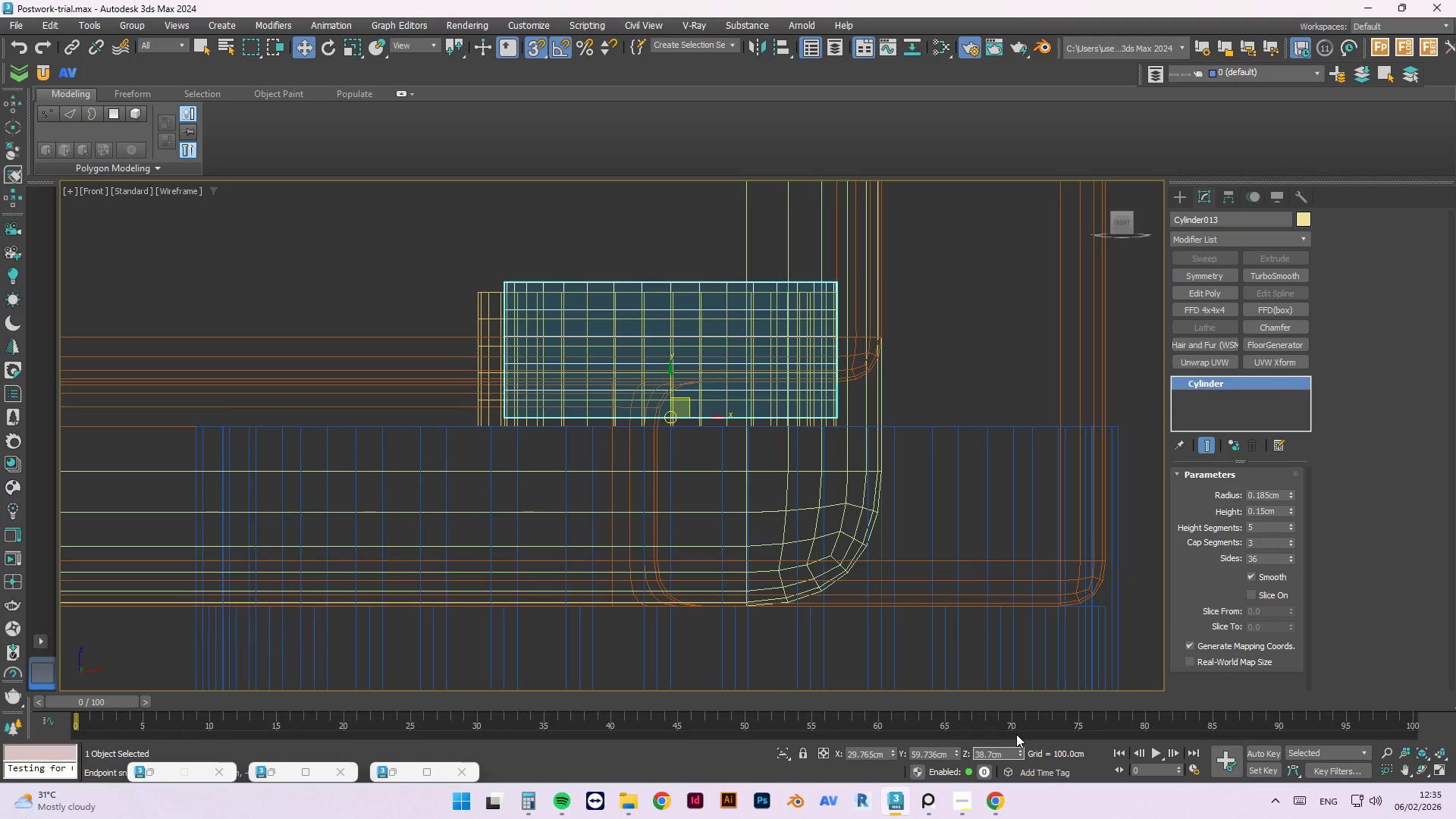 
key(Delete)
 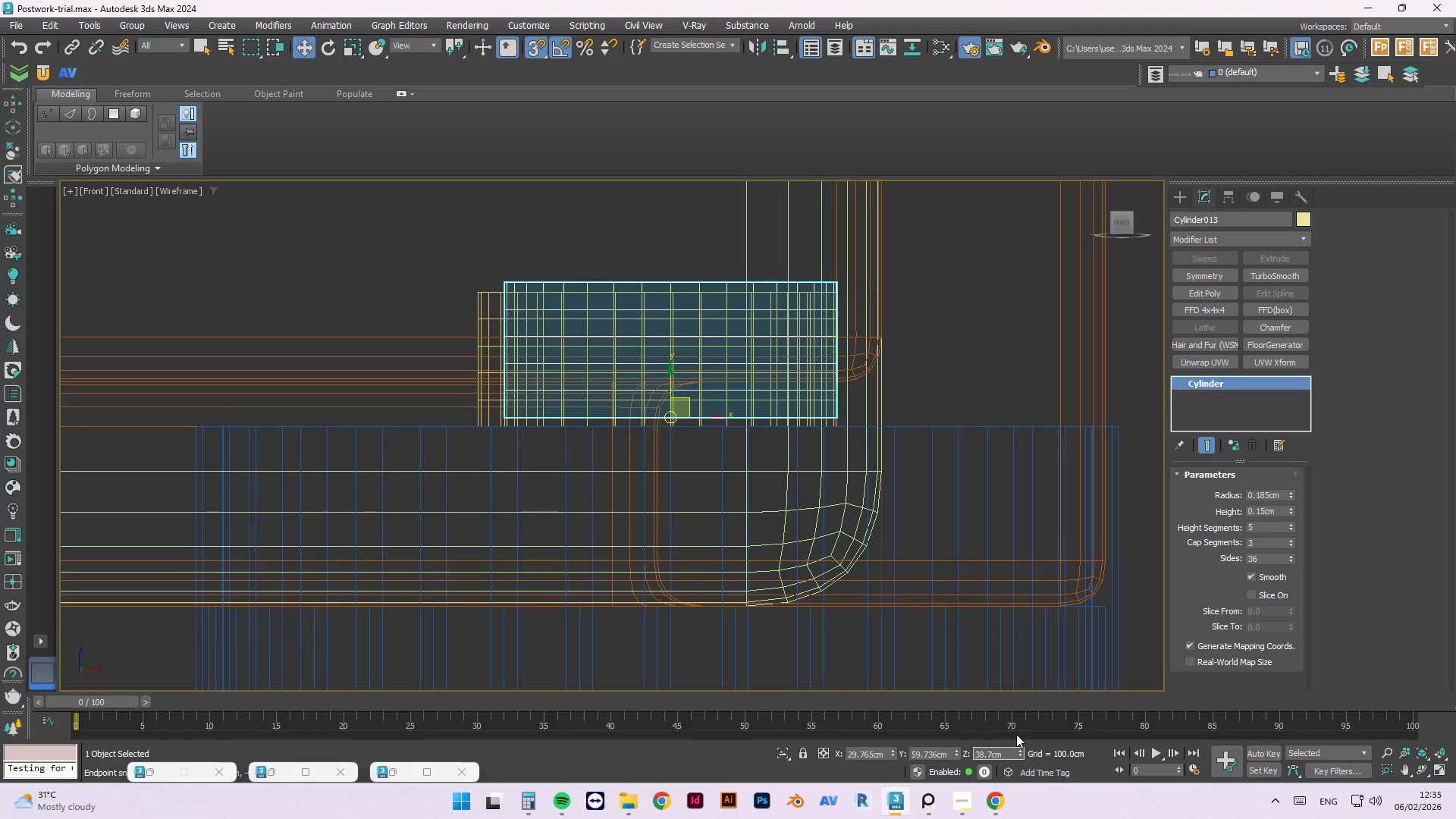 
key(Enter)
 